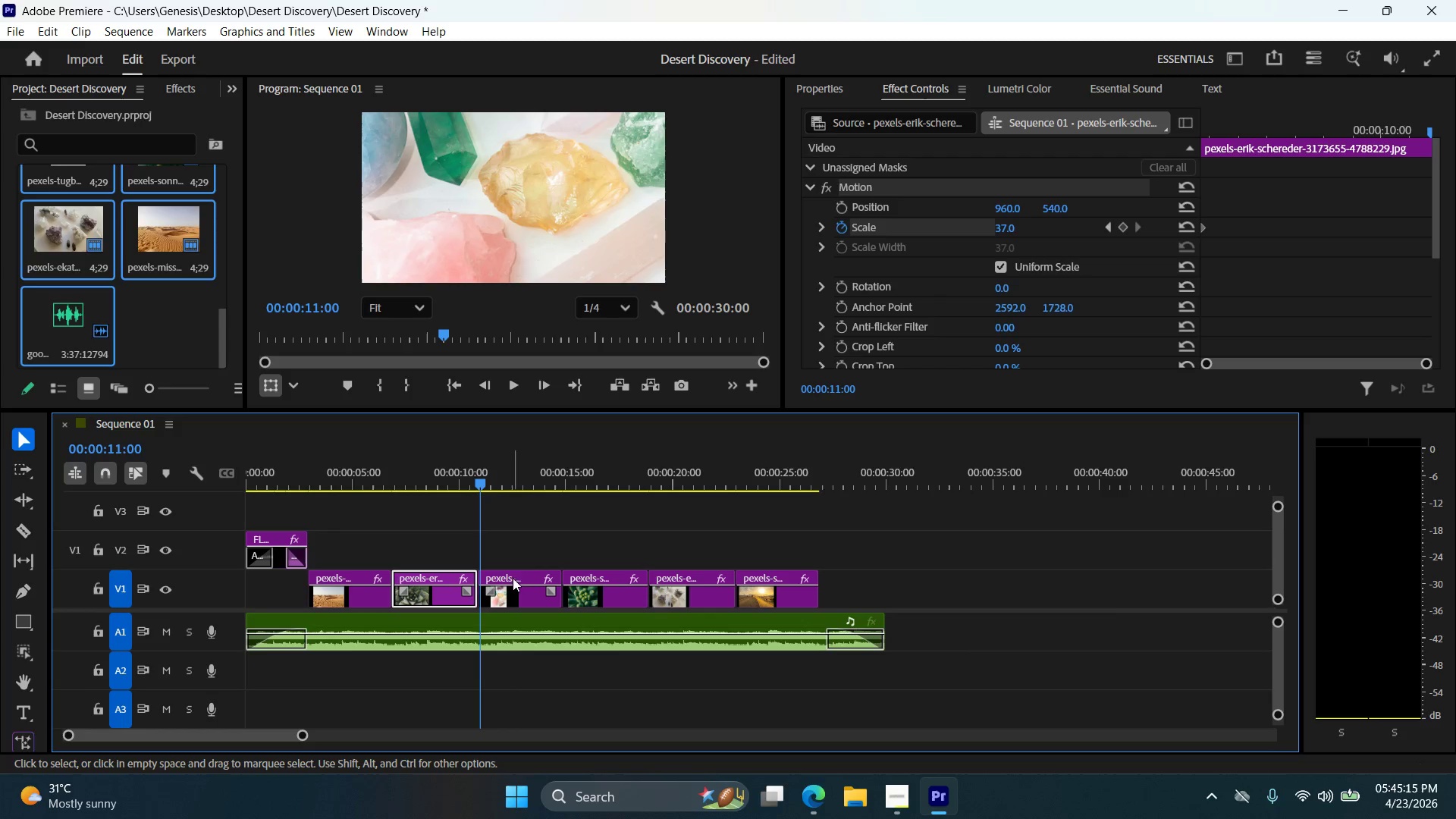 
left_click([517, 572])
 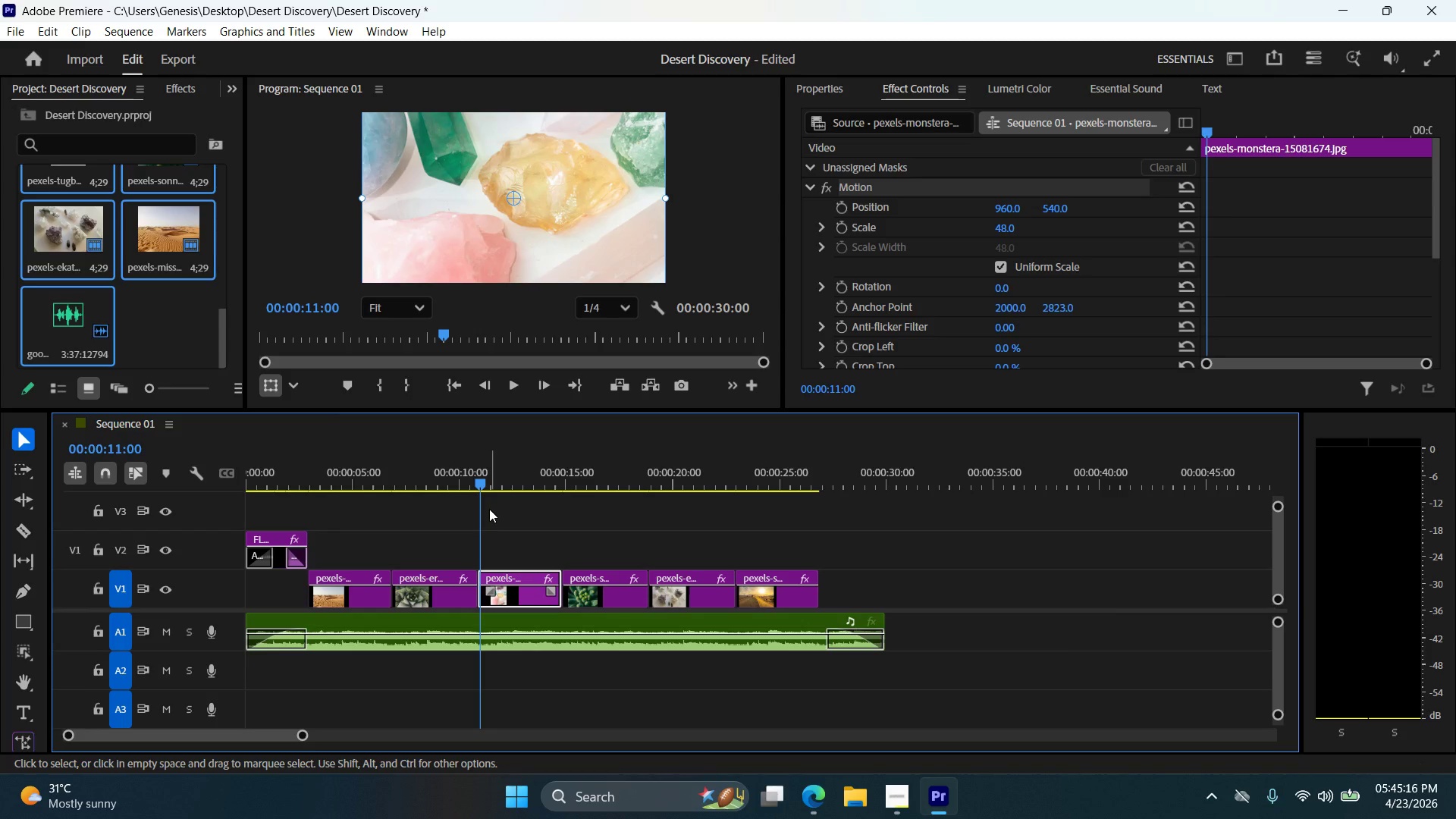 
key(ArrowLeft)
 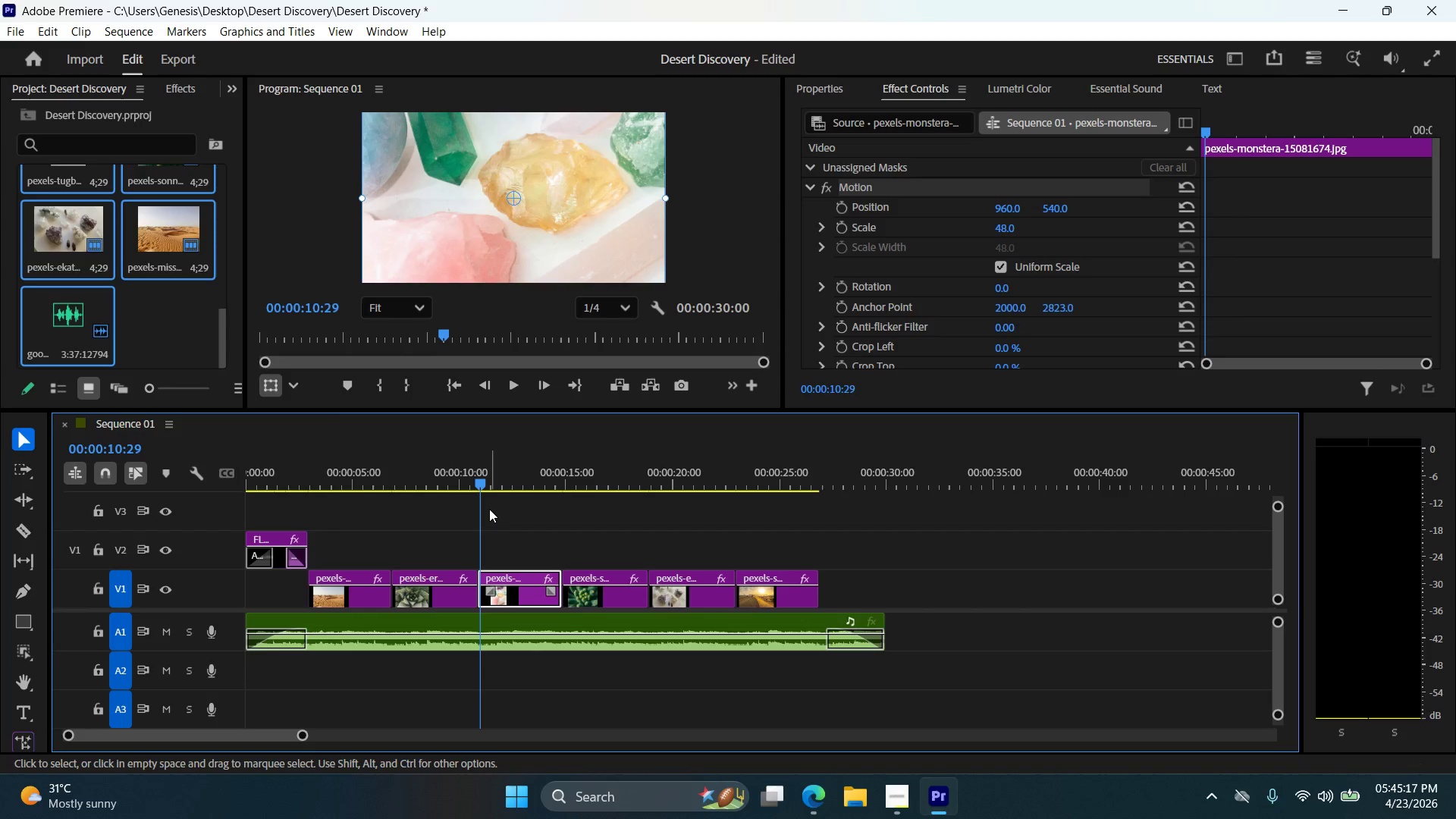 
key(ArrowLeft)
 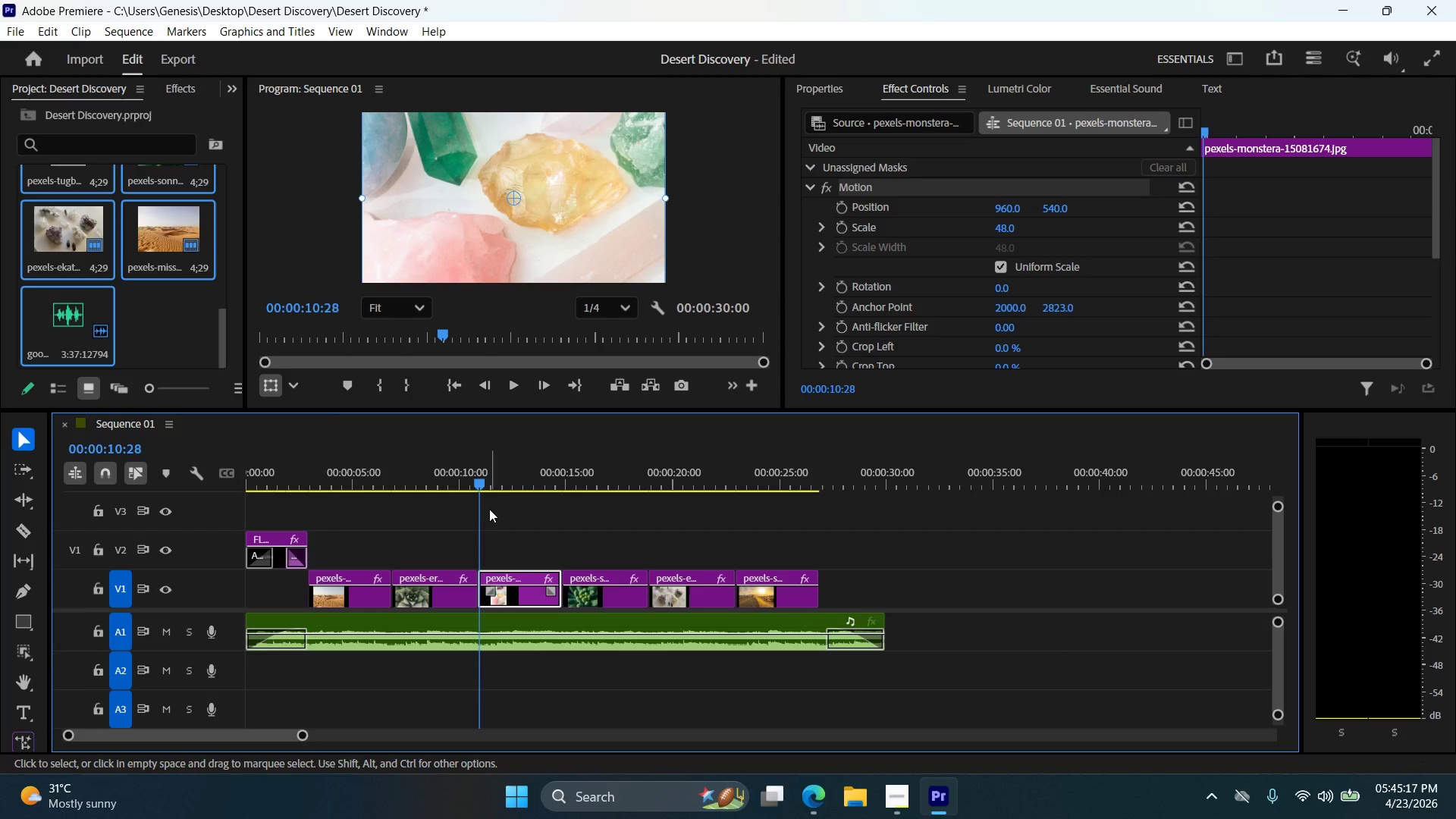 
key(ArrowLeft)
 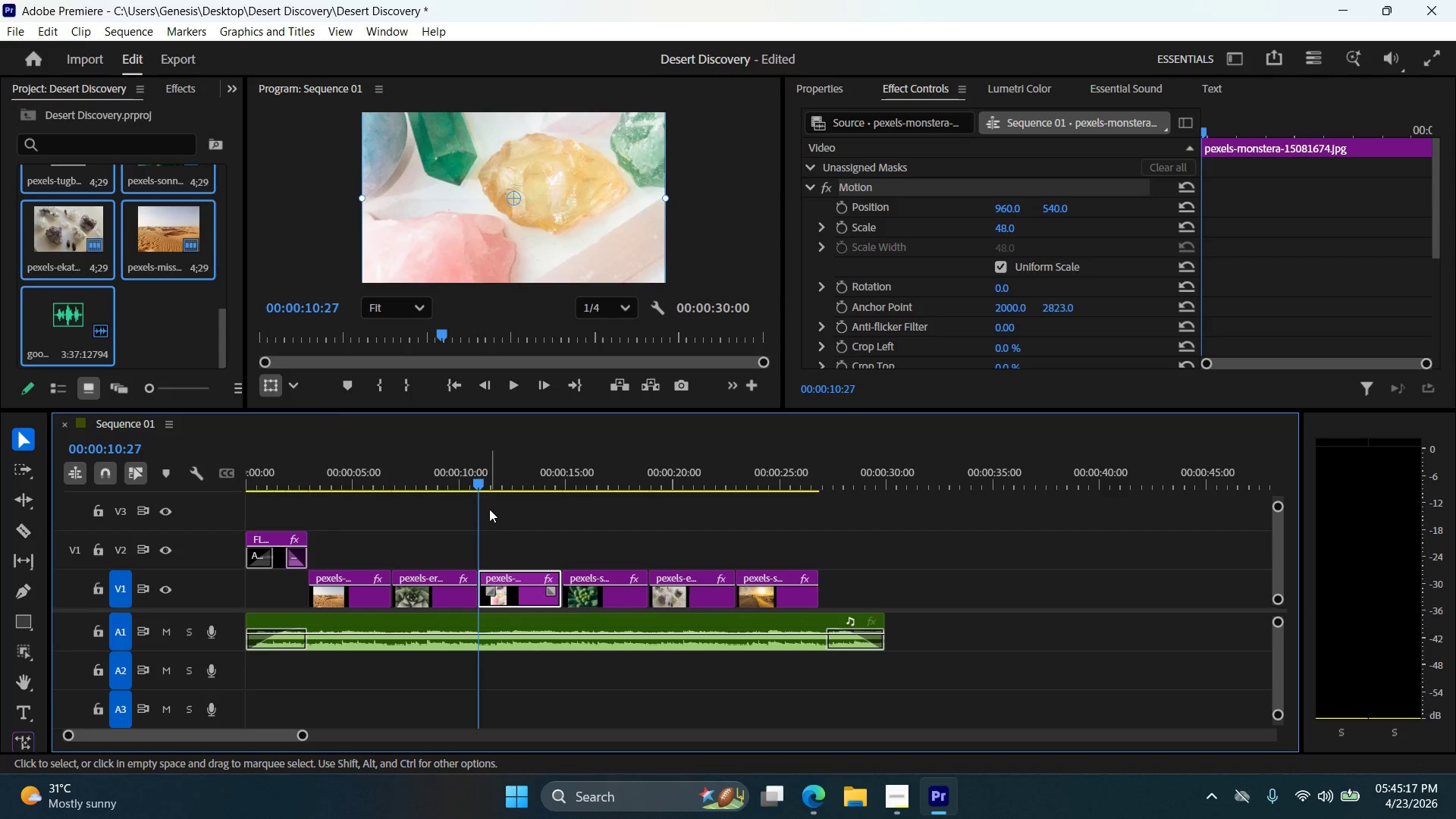 
key(ArrowLeft)
 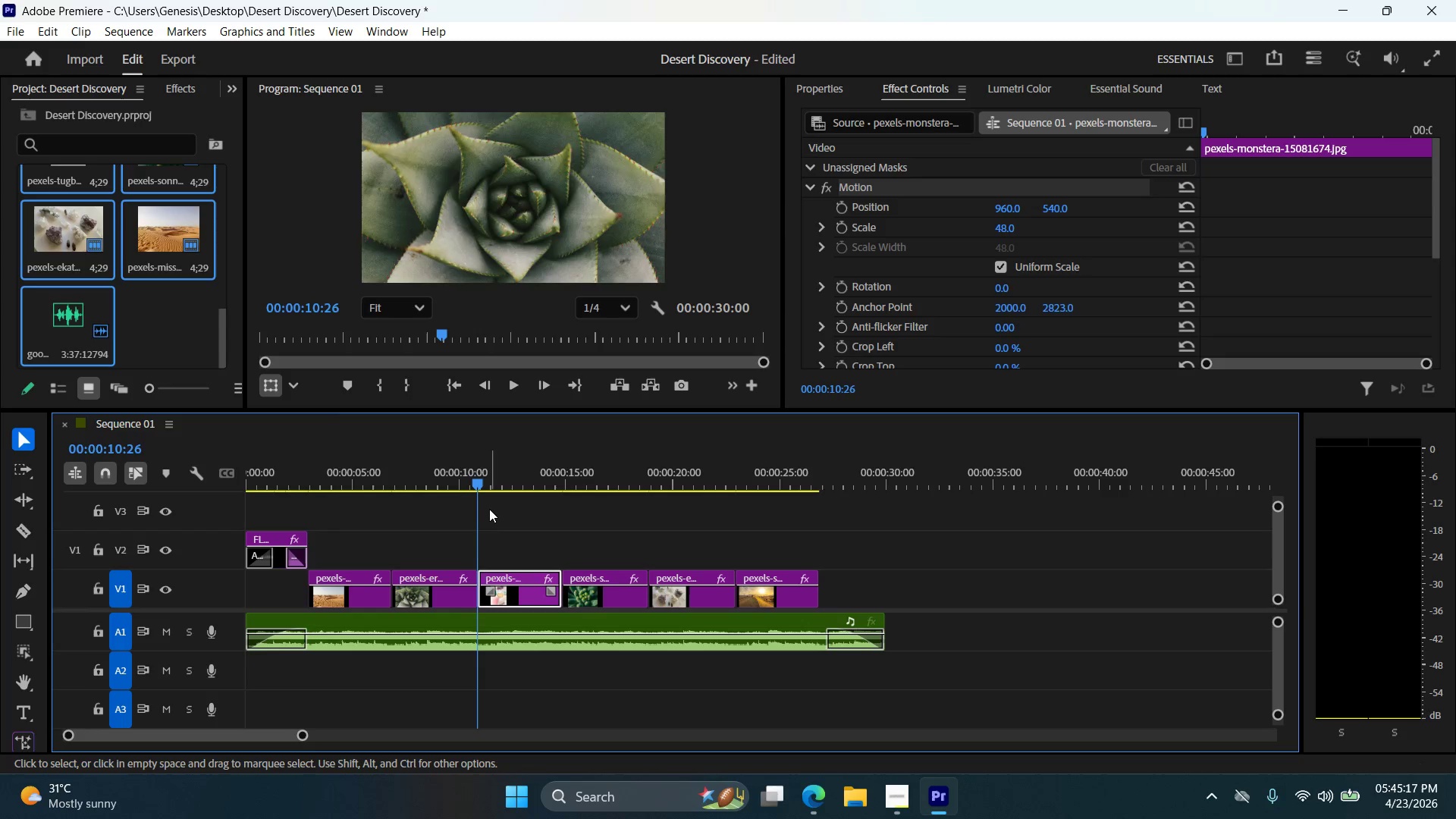 
key(ArrowRight)
 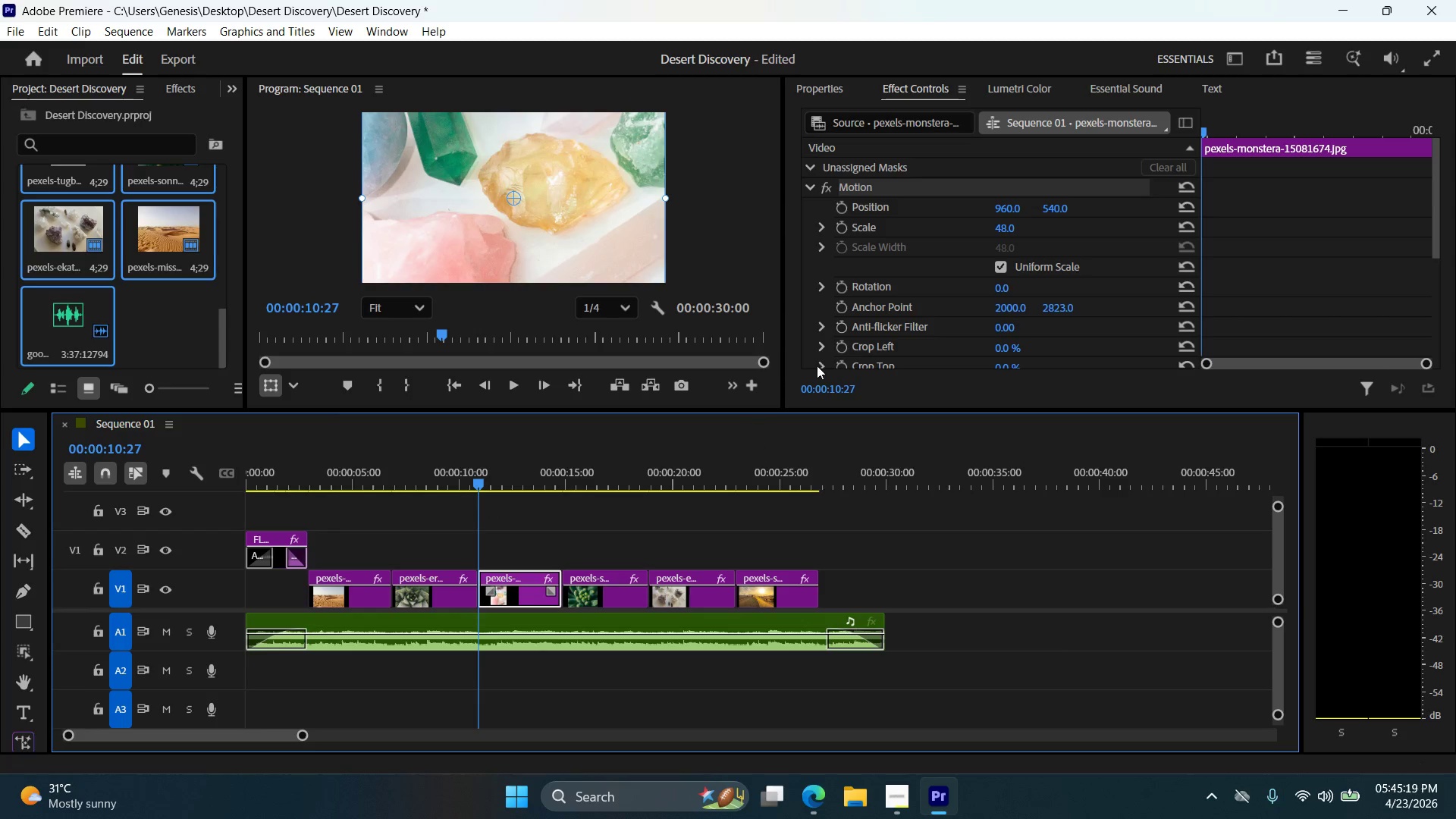 
left_click([854, 234])
 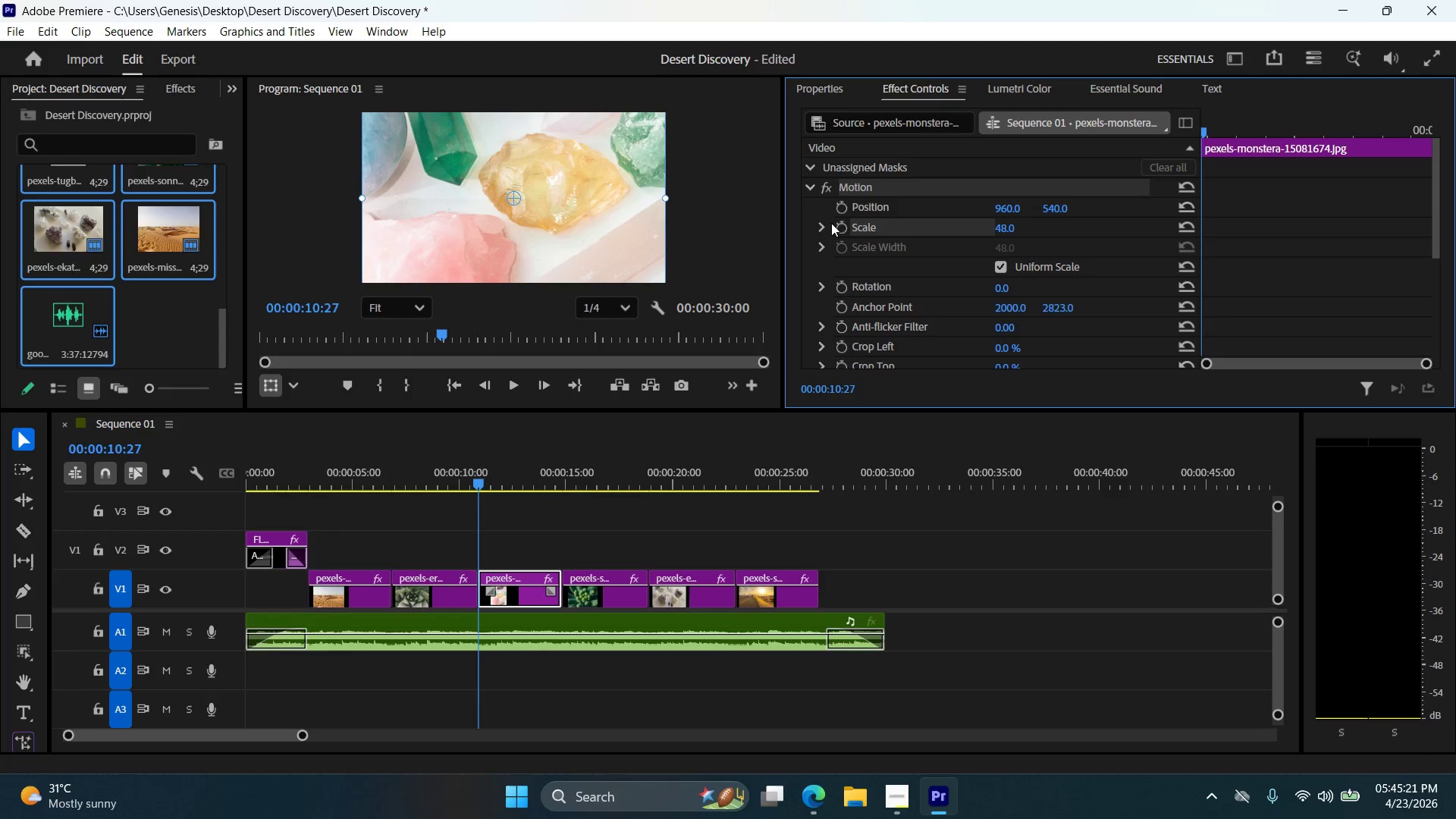 
left_click([846, 226])
 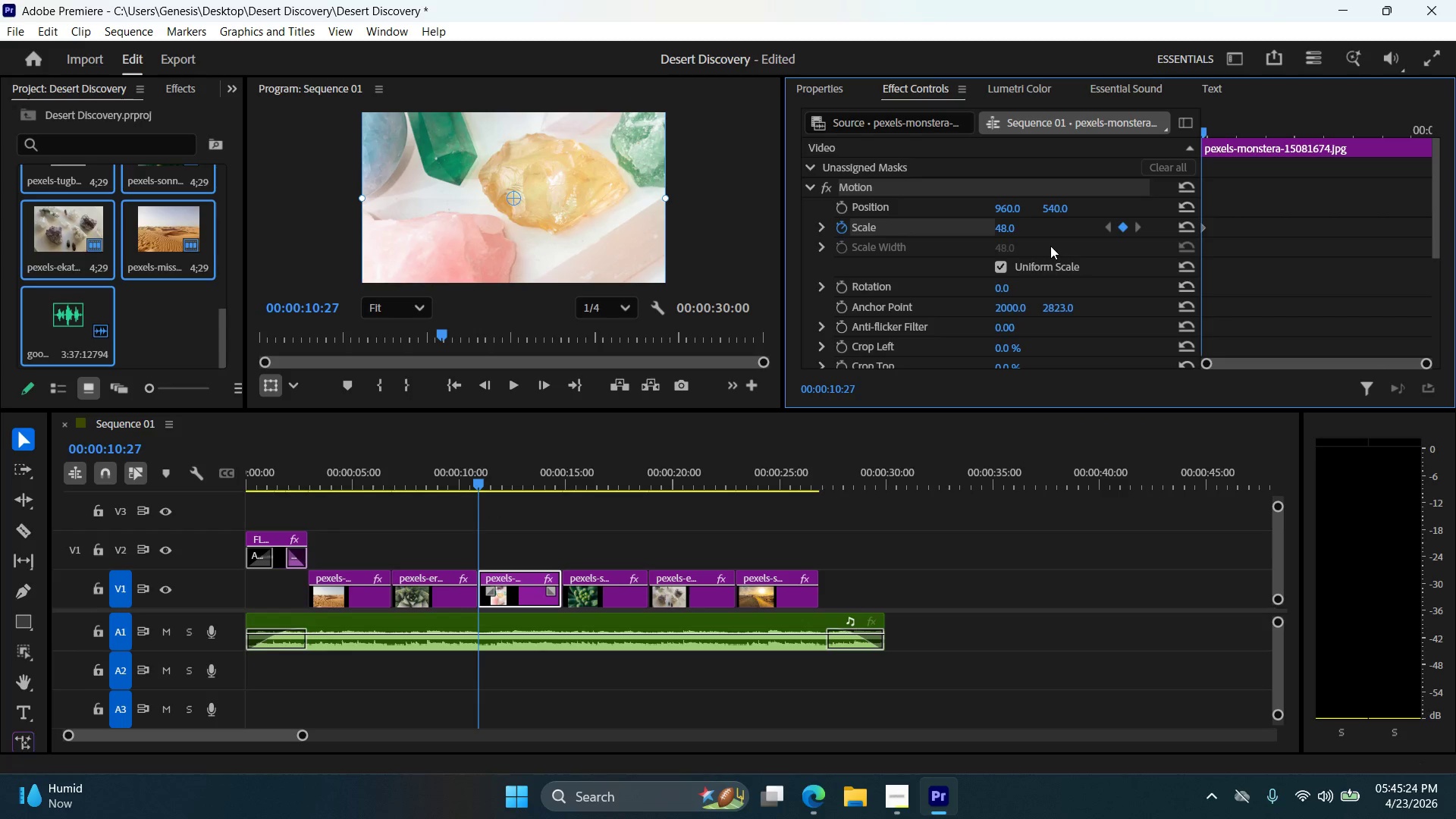 
hold_key(key=ArrowRight, duration=1.5)
 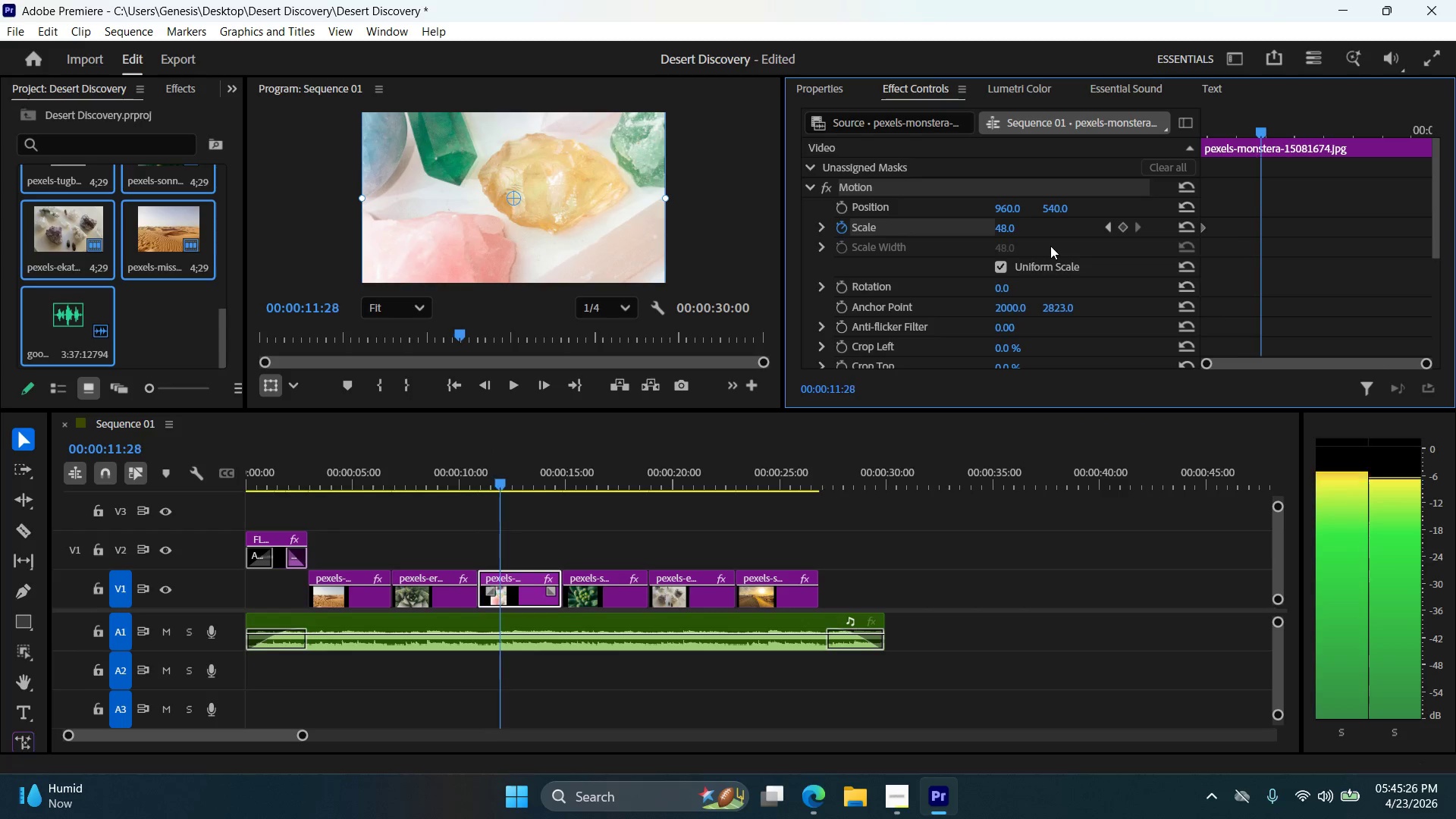 
key(ArrowRight)
 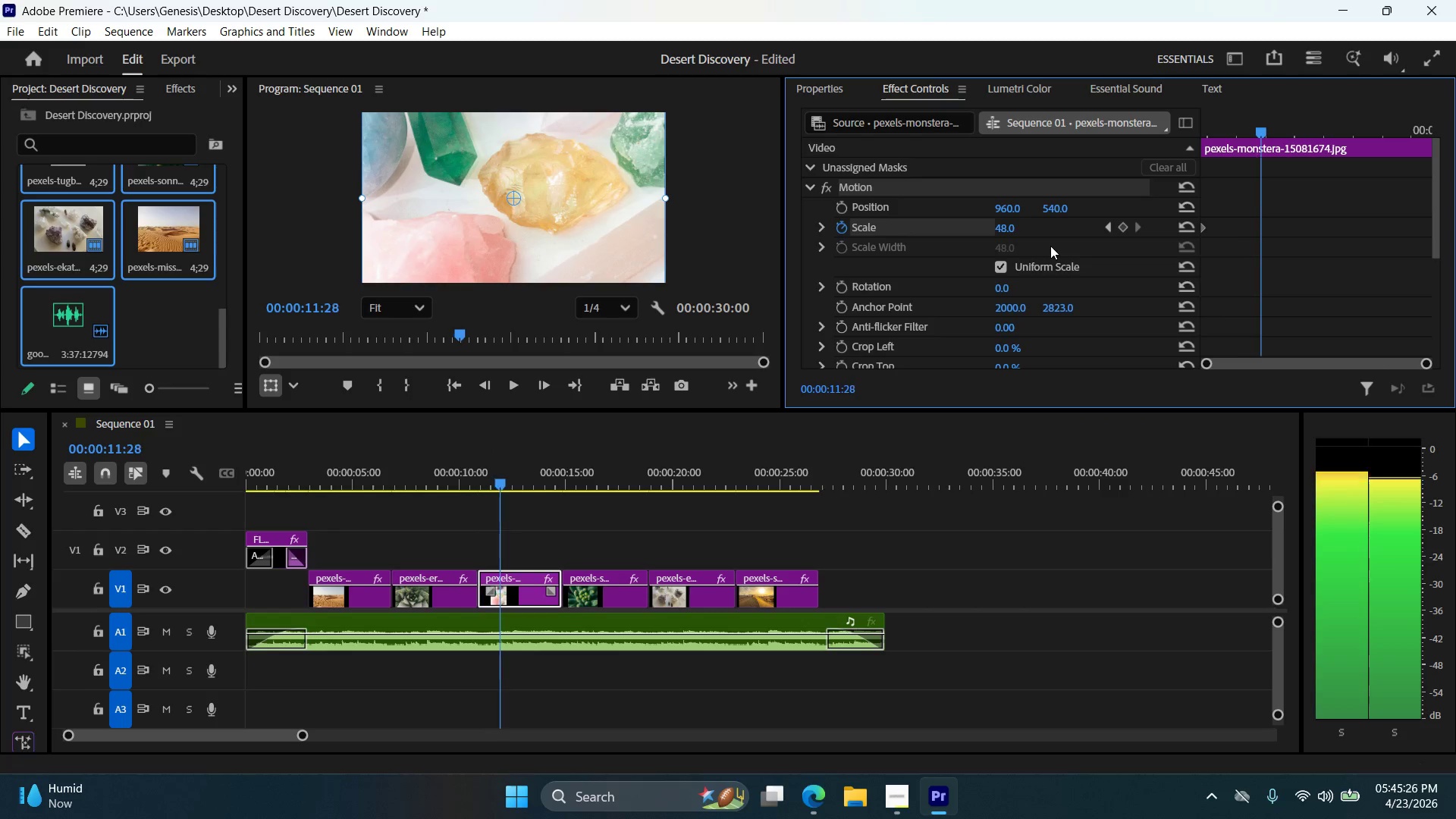 
key(ArrowRight)
 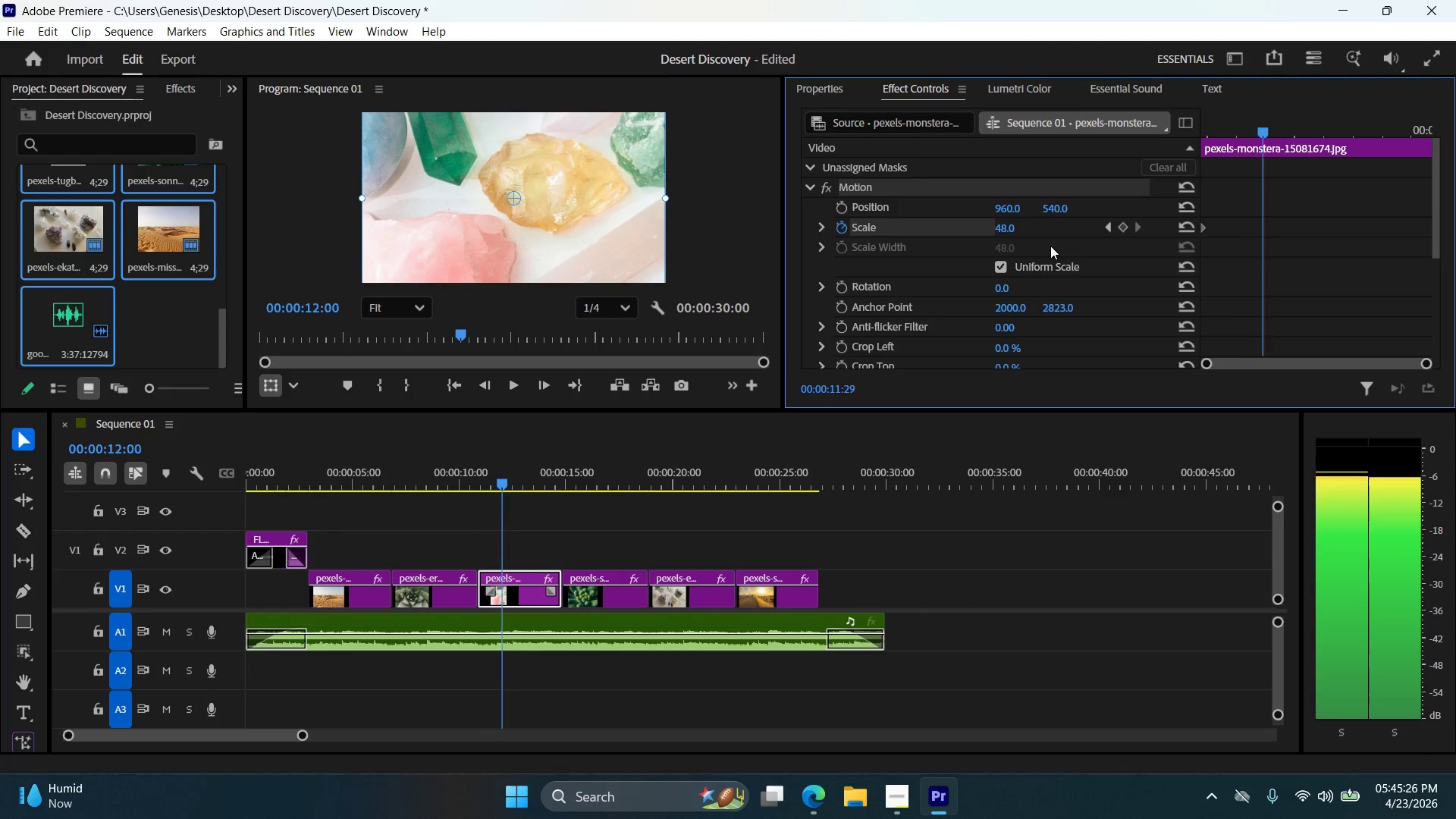 
key(ArrowRight)
 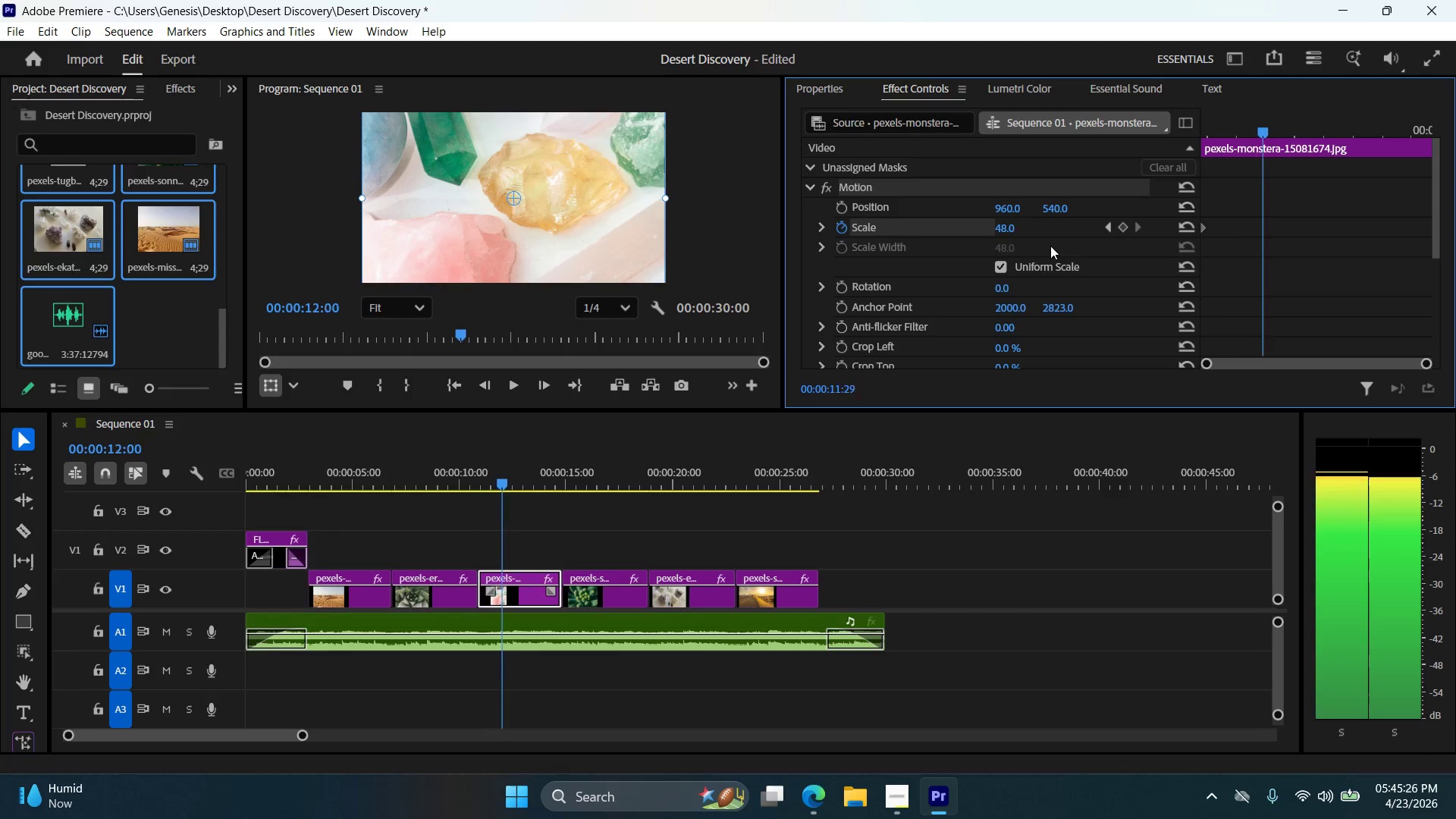 
key(ArrowRight)
 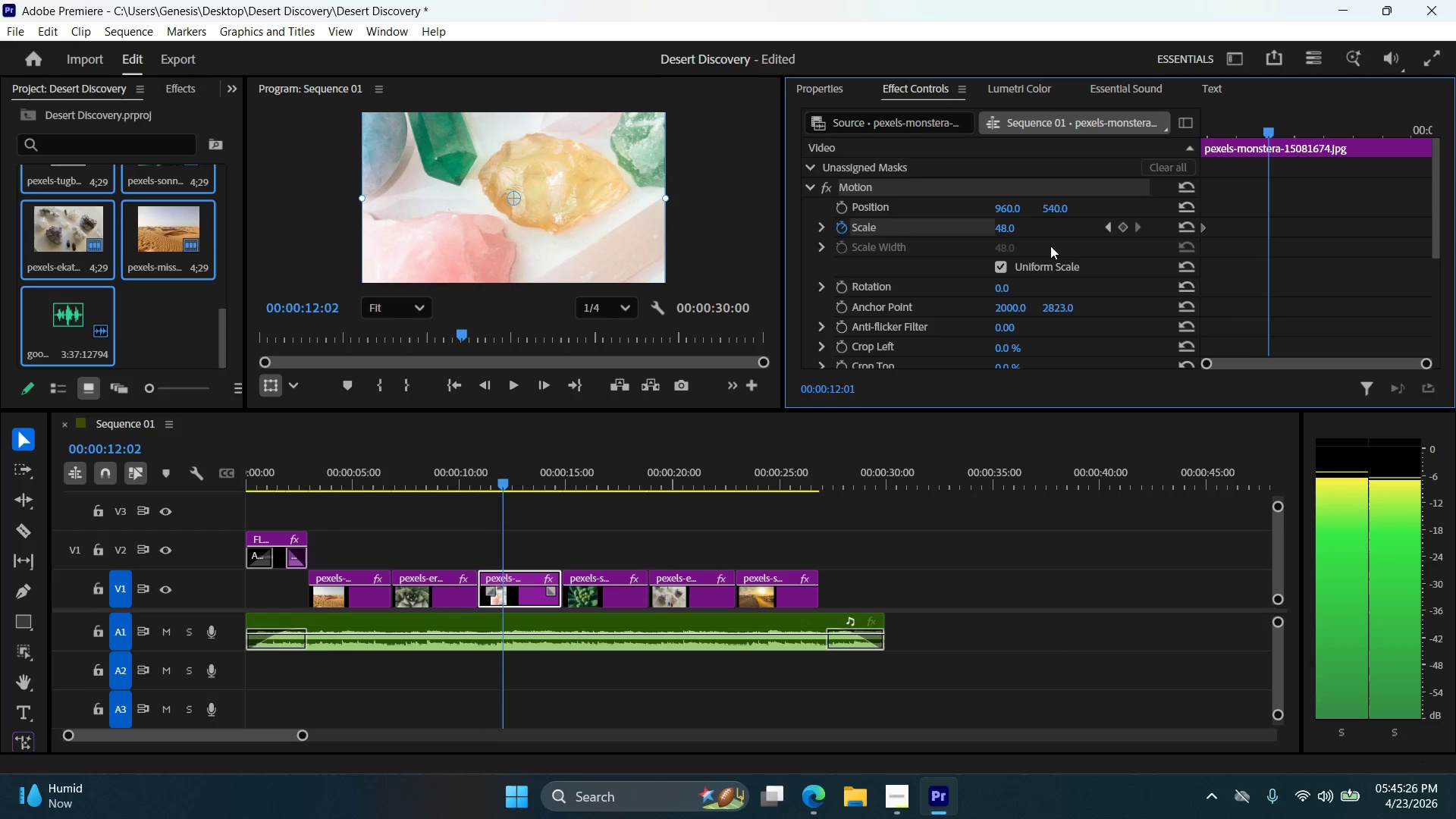 
key(ArrowRight)
 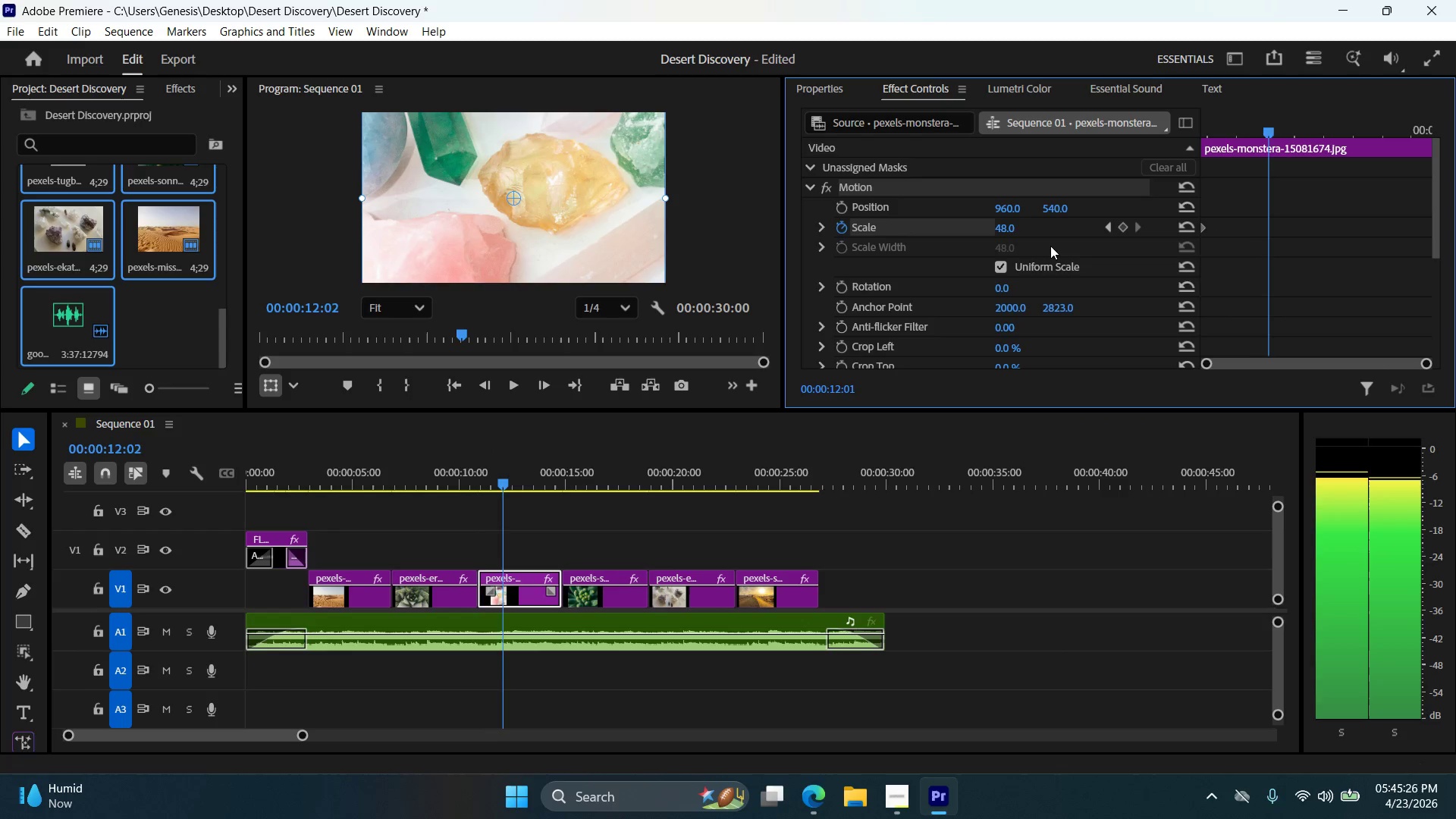 
key(ArrowRight)
 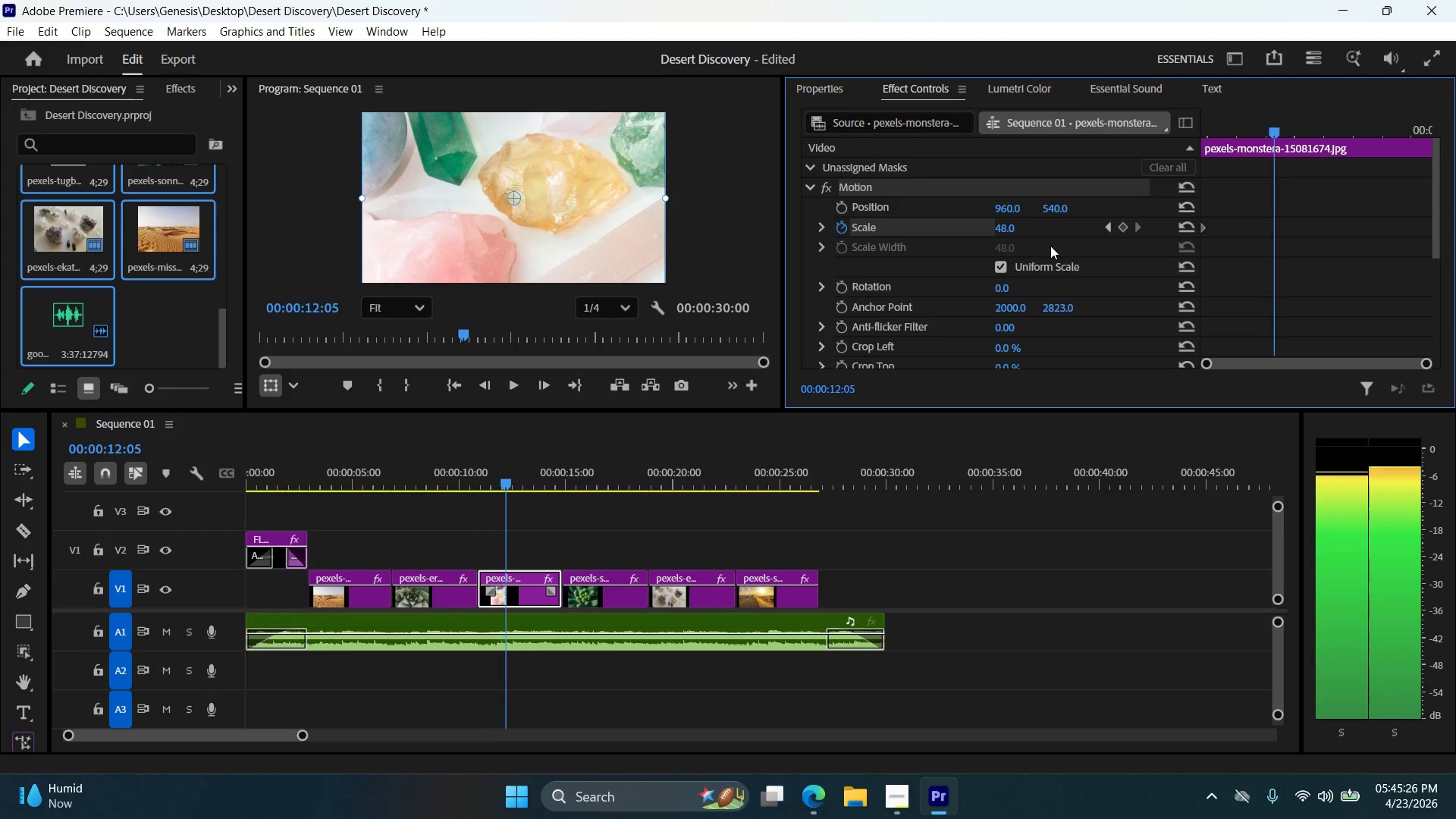 
hold_key(key=ArrowRight, duration=1.5)
 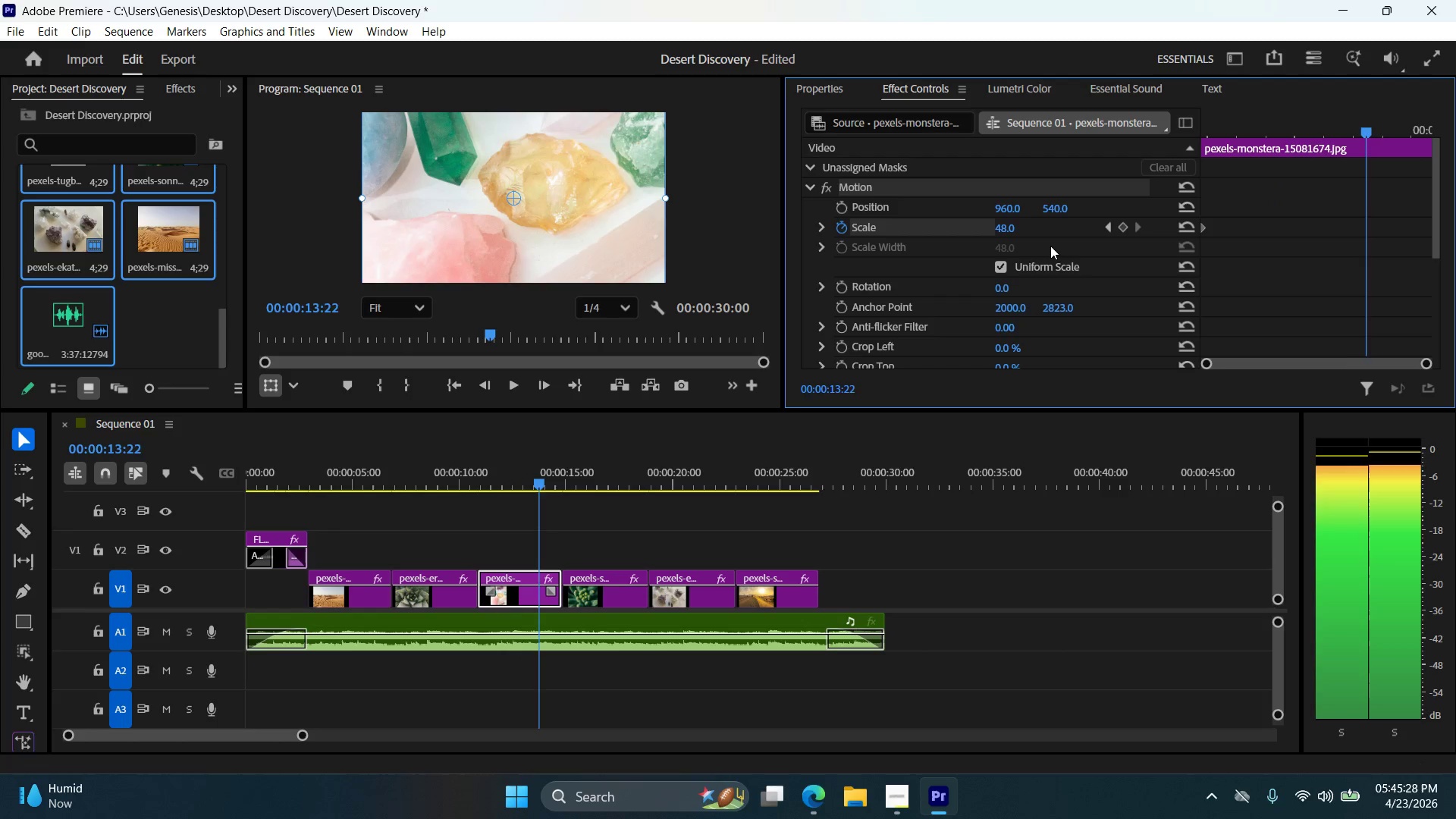 
hold_key(key=ArrowRight, duration=1.11)
 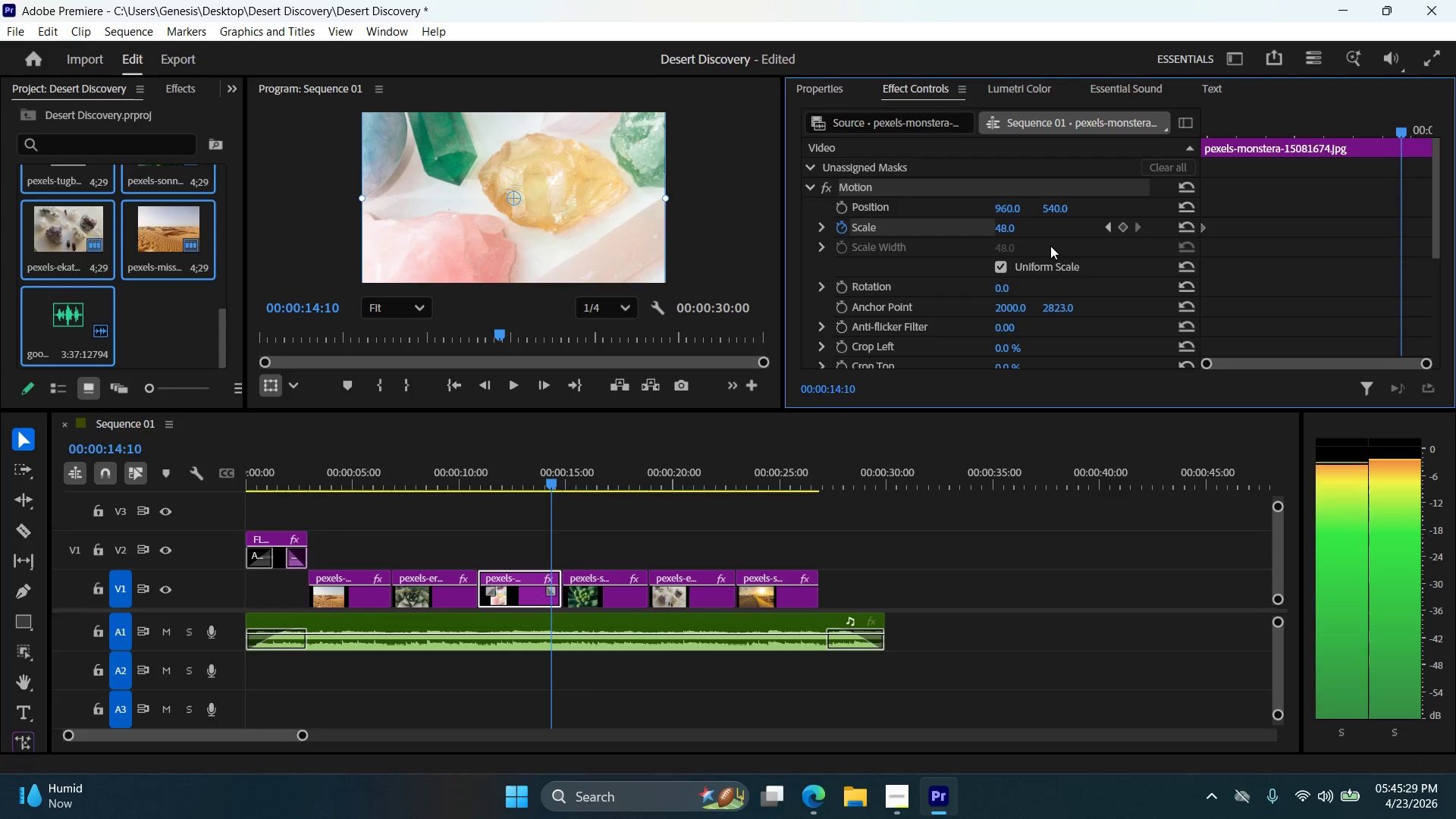 
hold_key(key=ArrowRight, duration=0.94)
 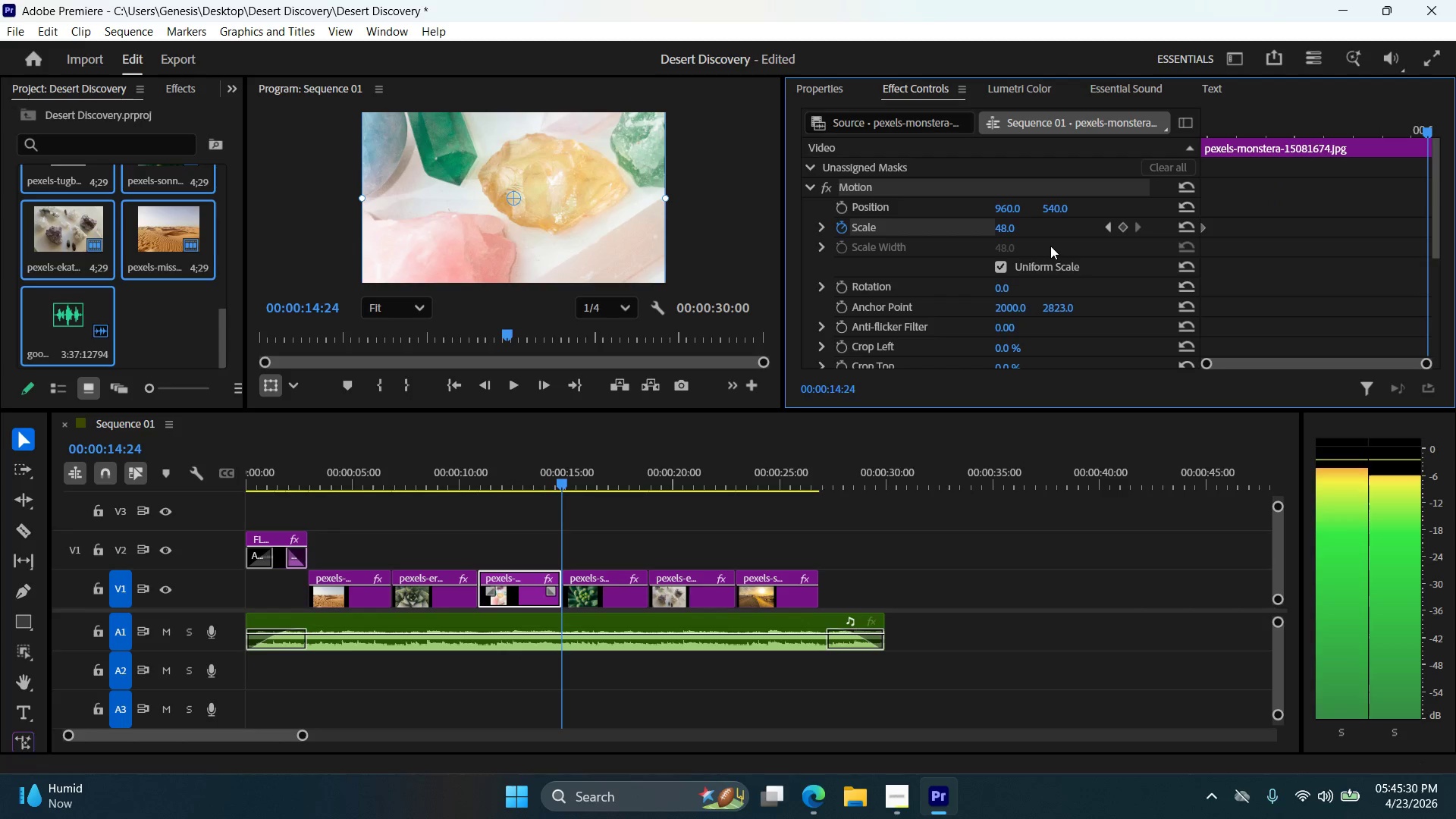 
key(ArrowRight)
 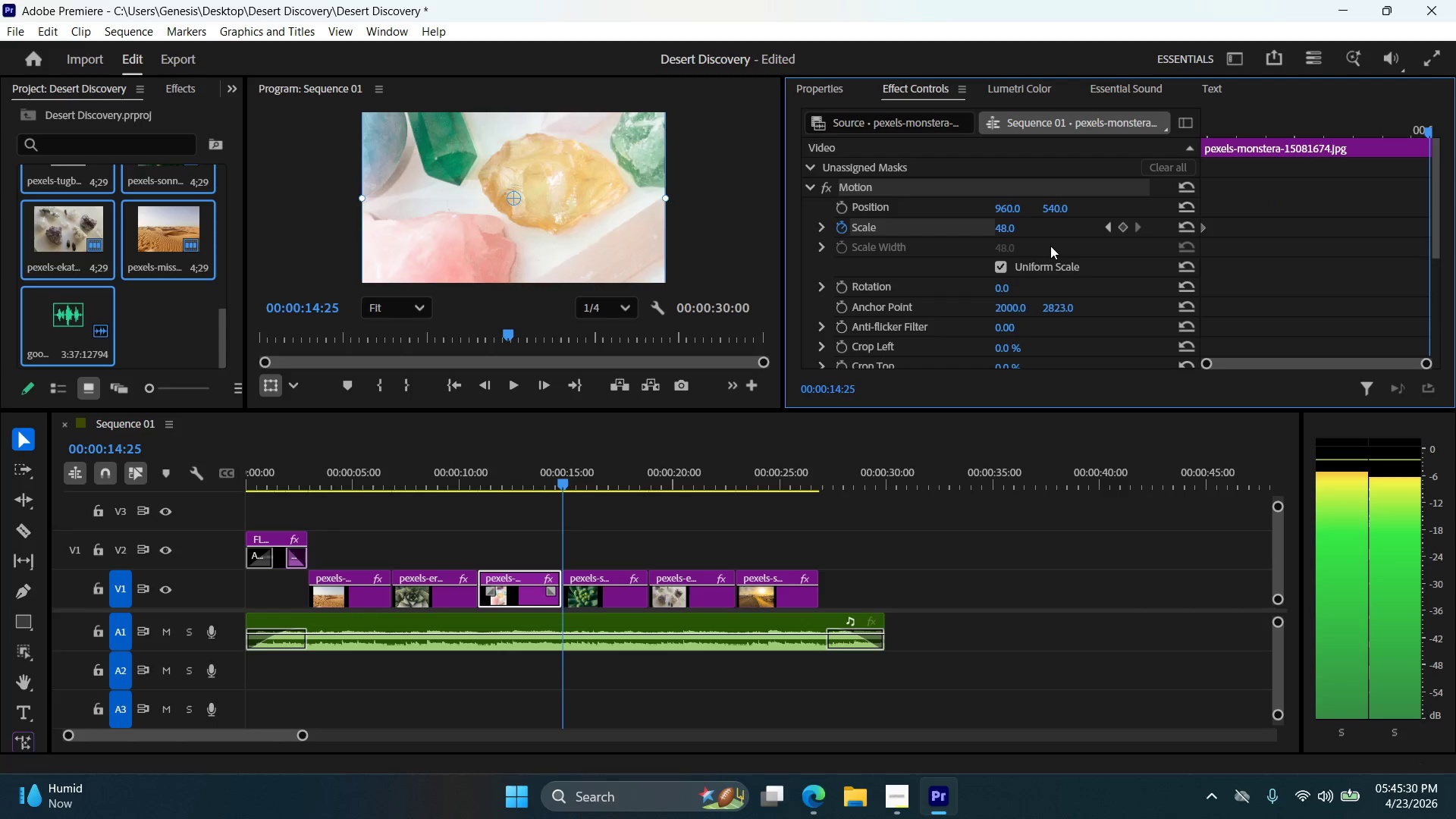 
key(ArrowRight)
 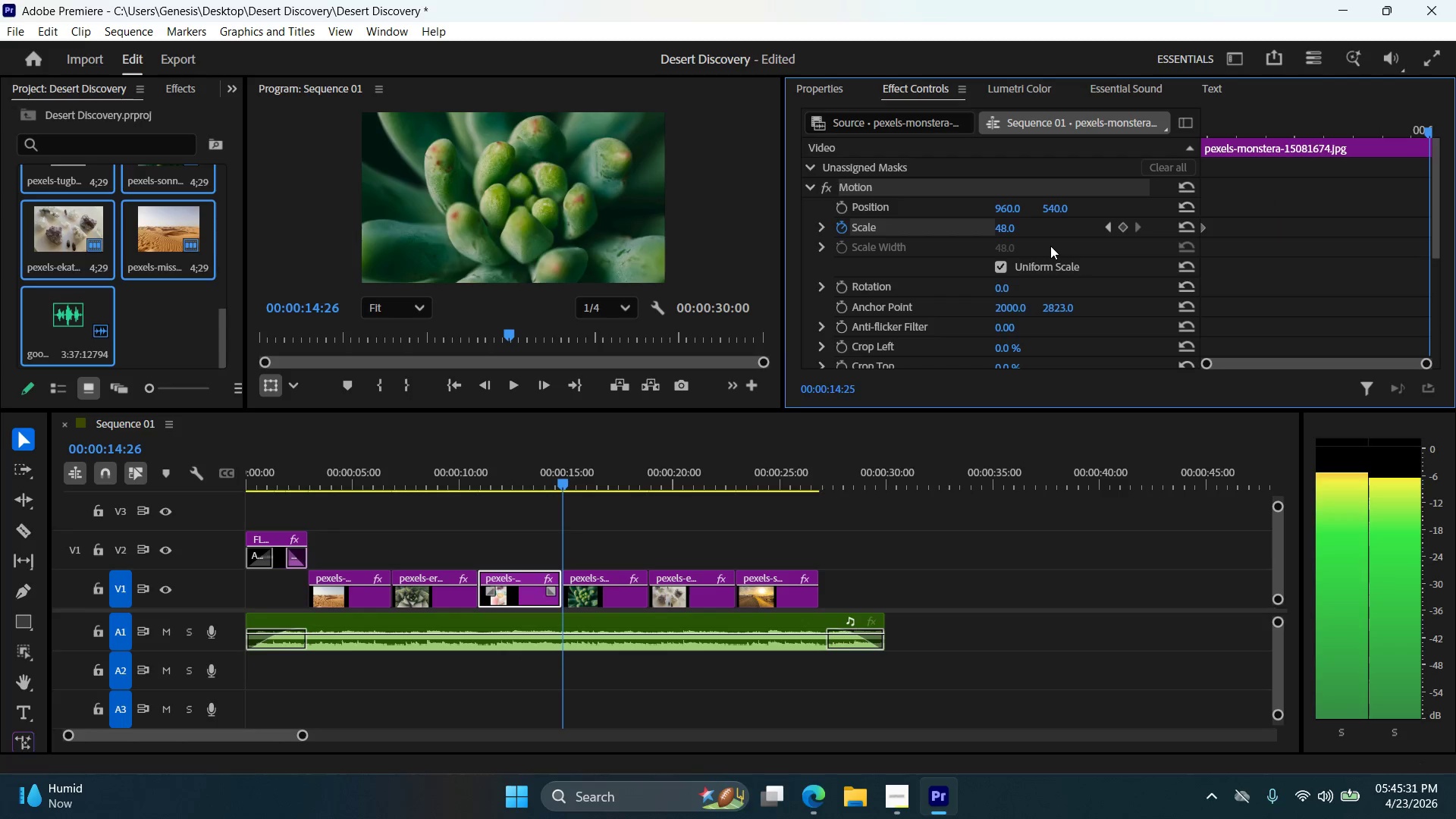 
key(ArrowLeft)
 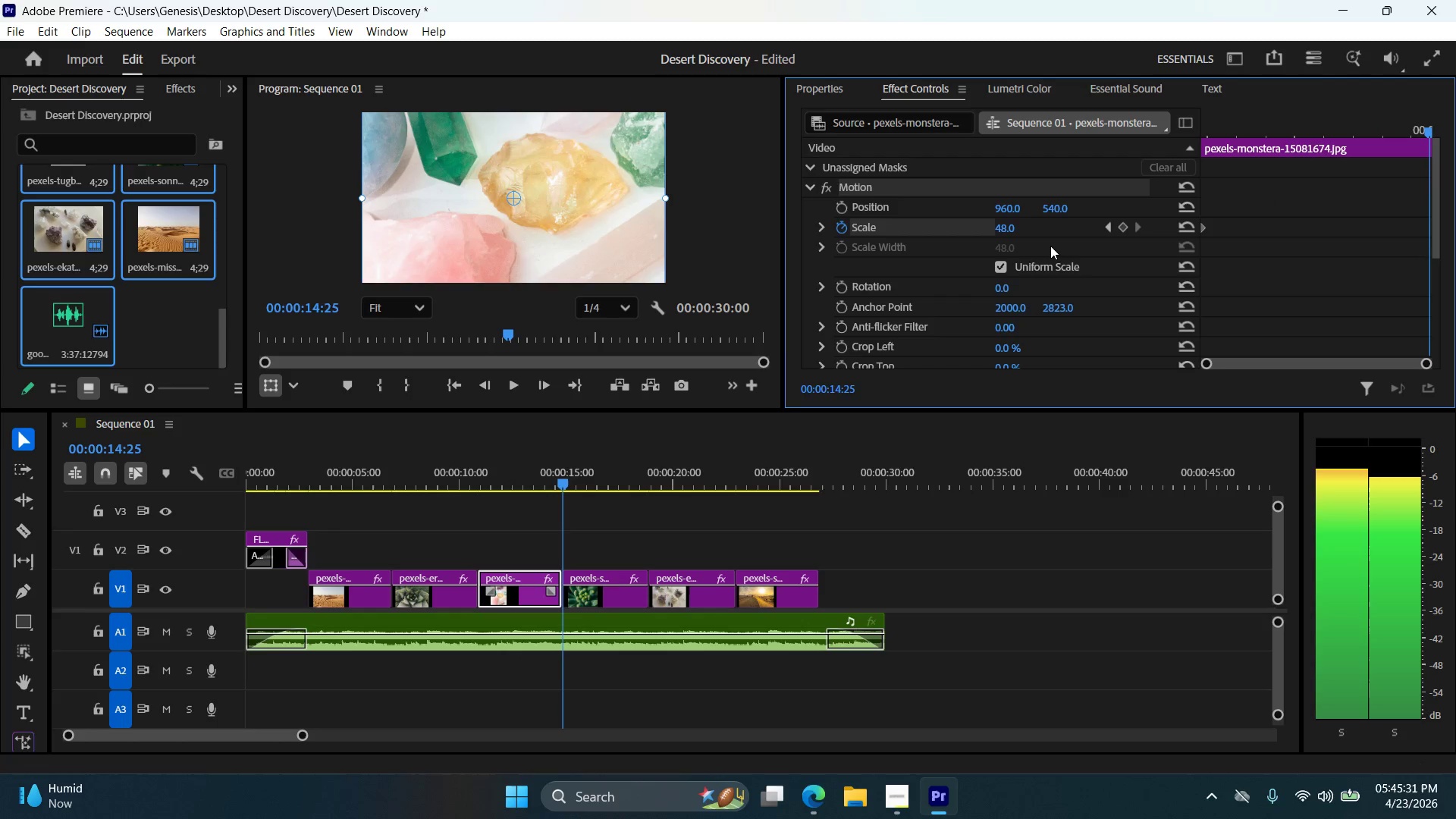 
key(ArrowLeft)
 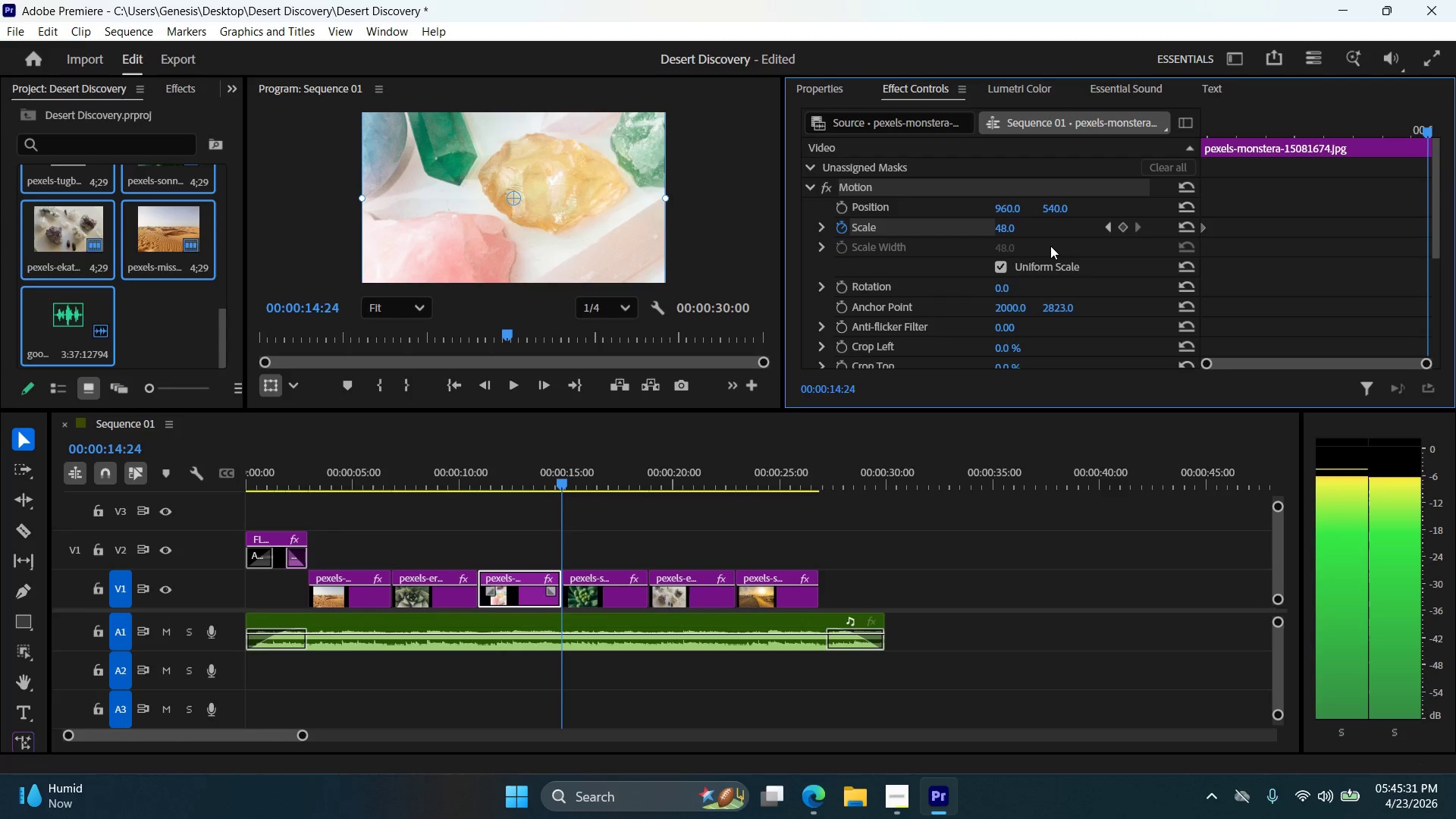 
key(ArrowRight)
 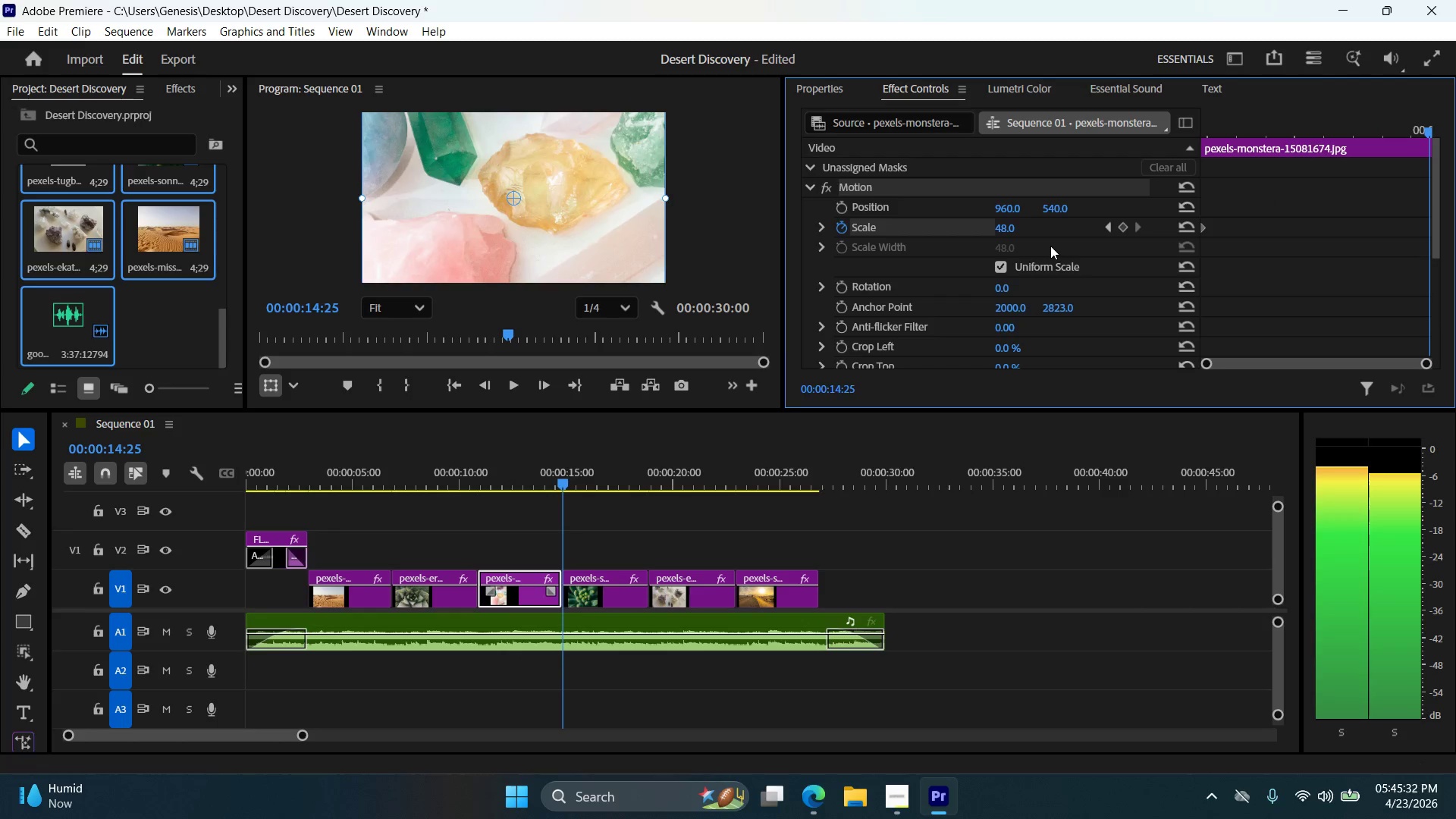 
key(ArrowRight)
 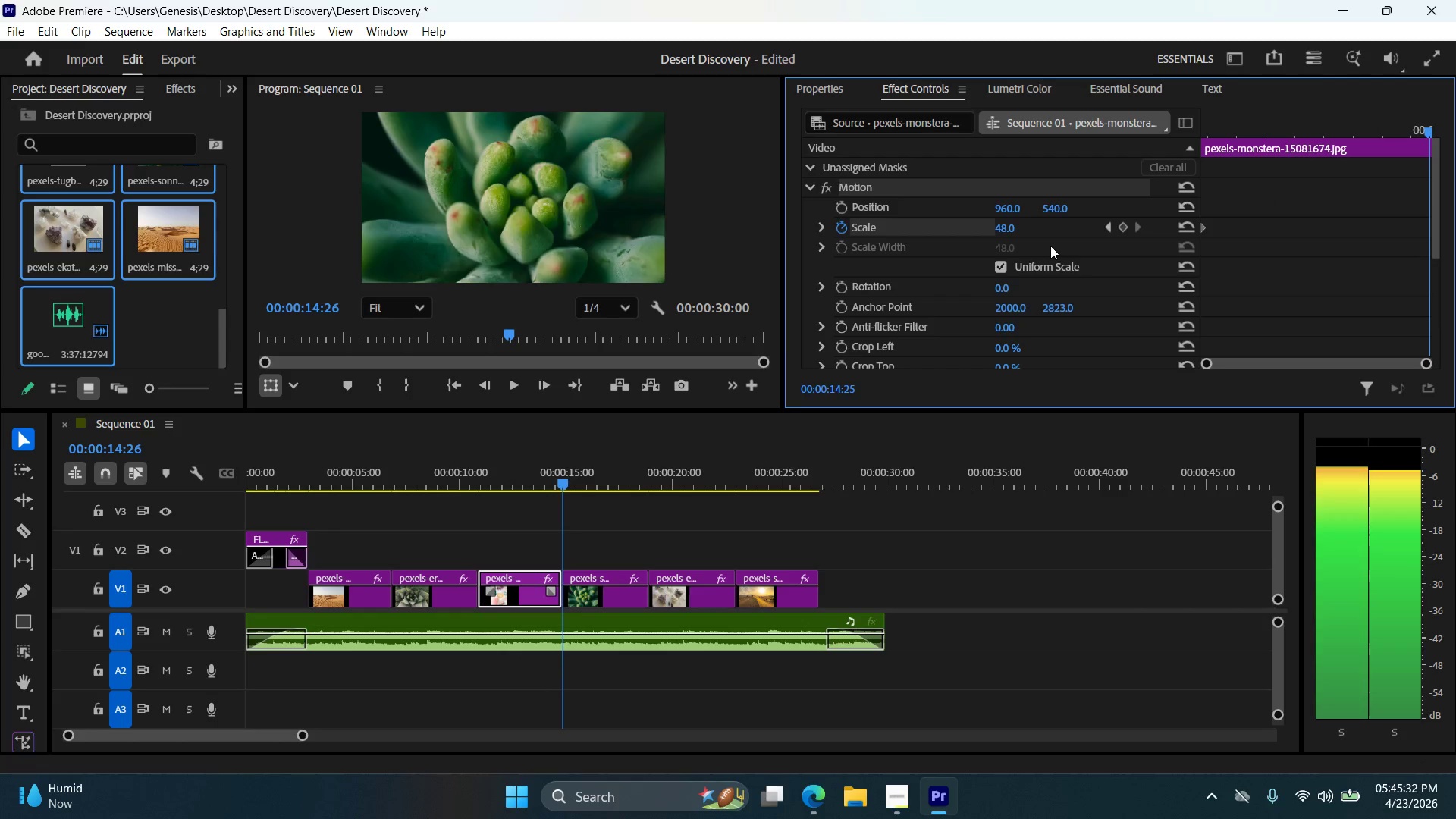 
key(ArrowLeft)
 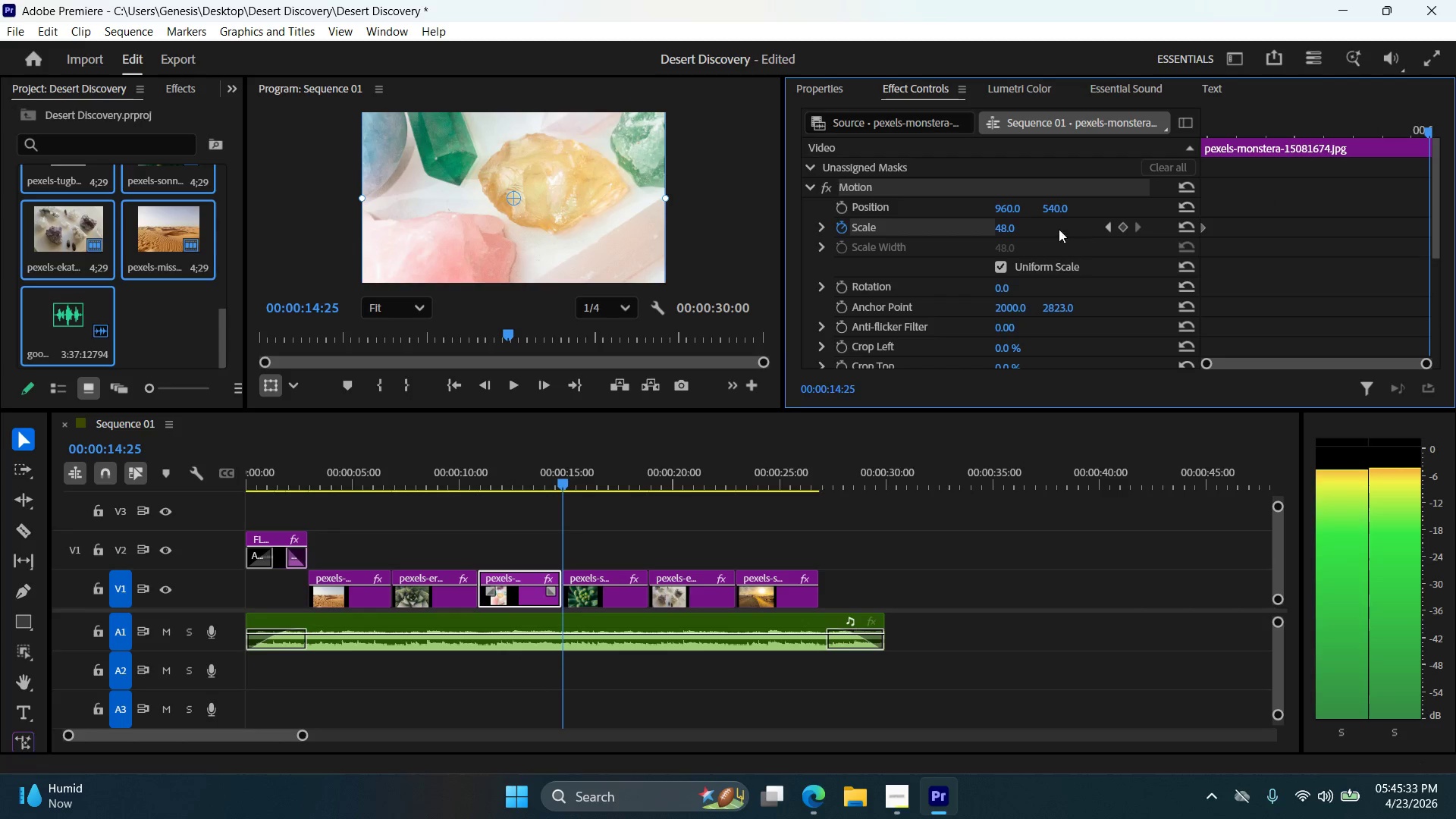 
double_click([1021, 224])
 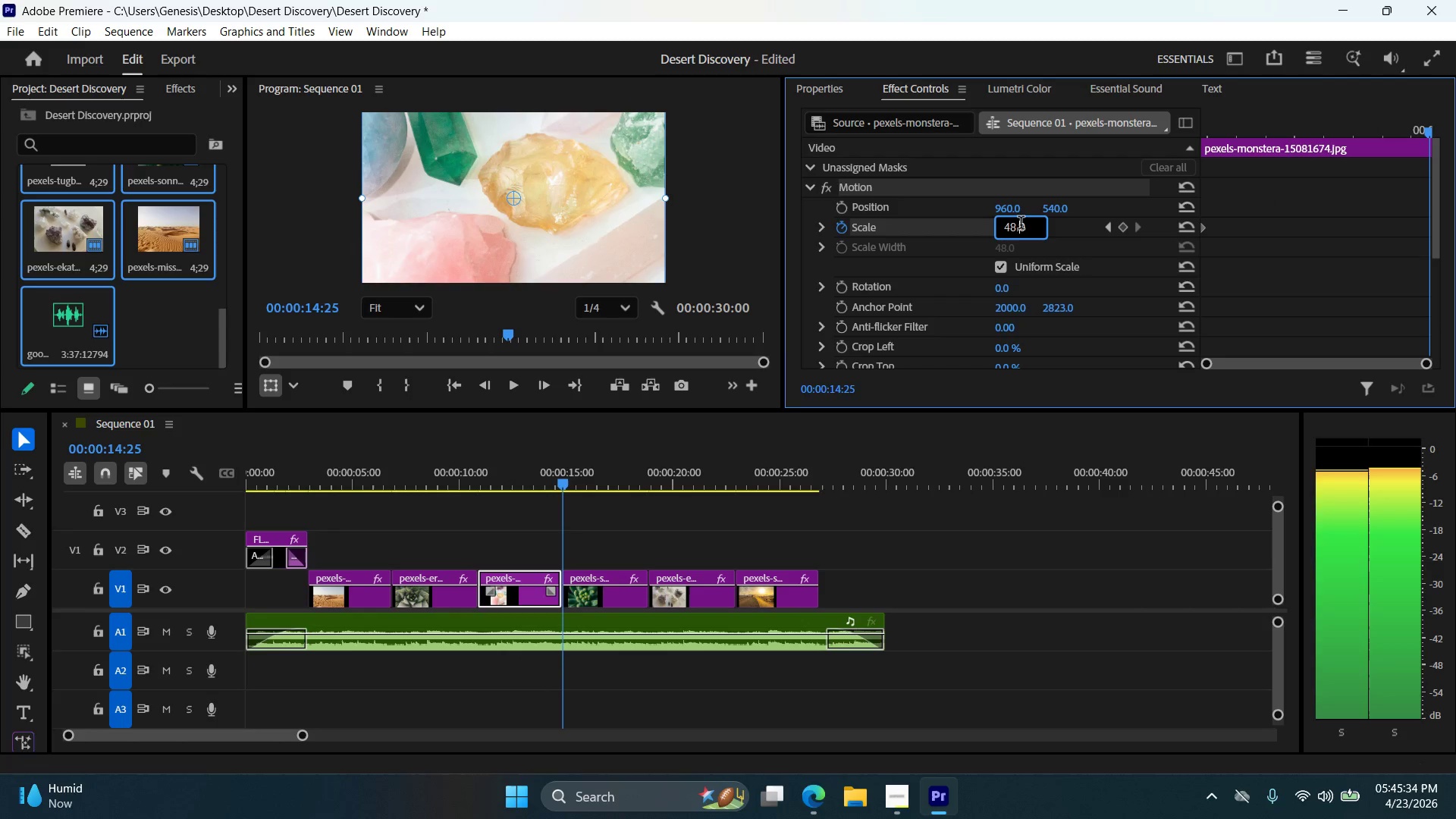 
triple_click([1021, 224])
 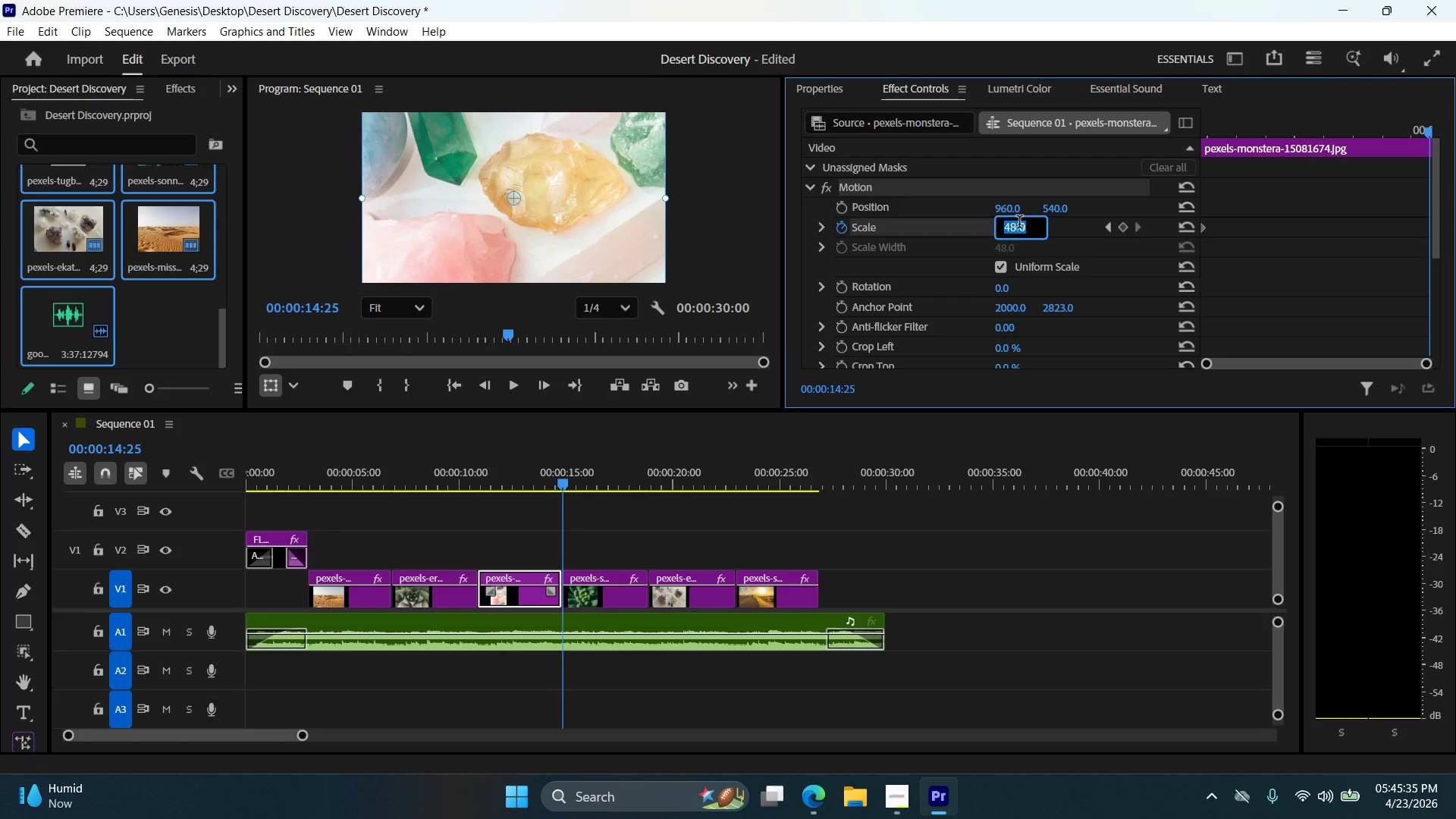 
key(Numpad5)
 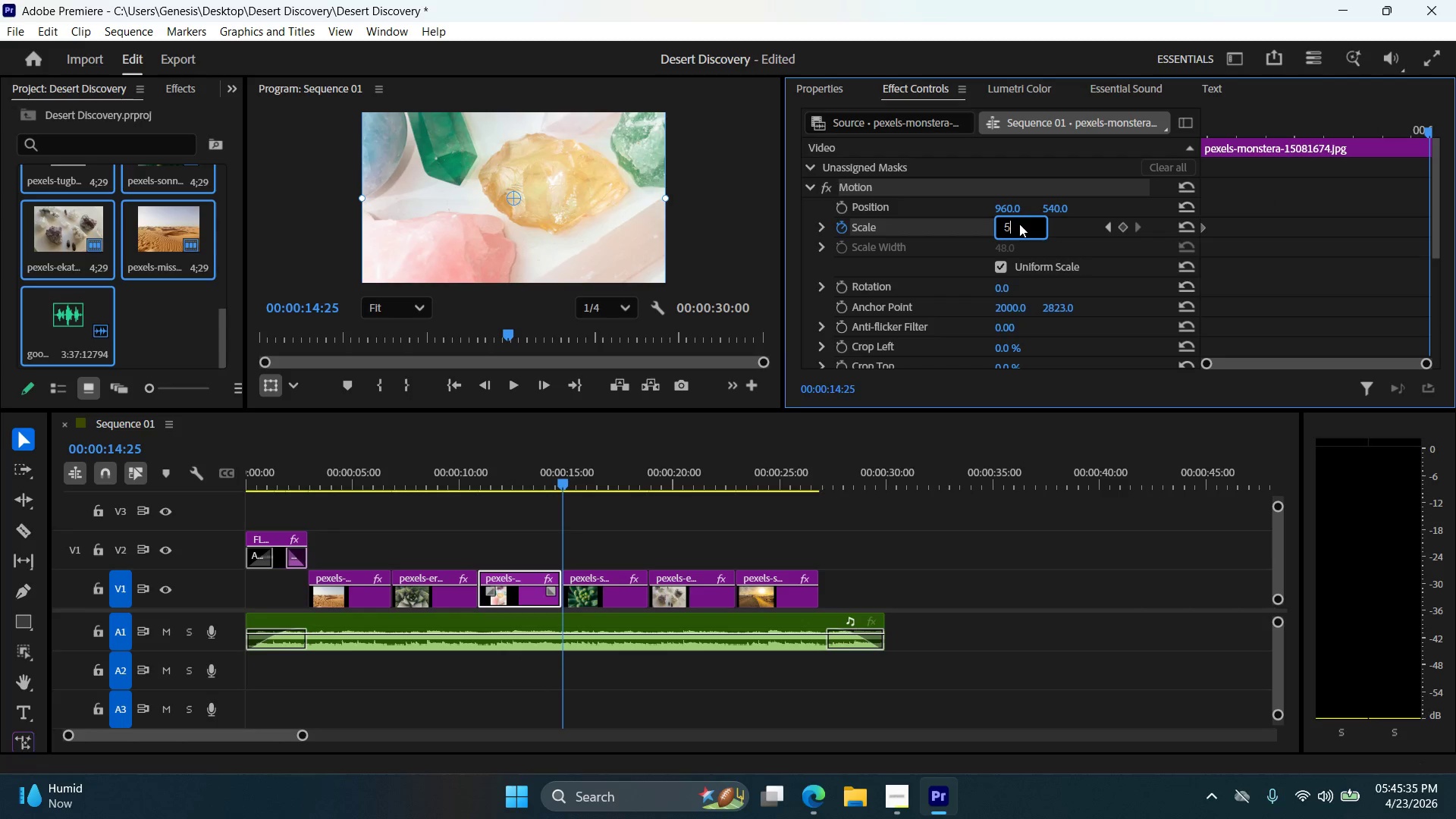 
key(Numpad8)
 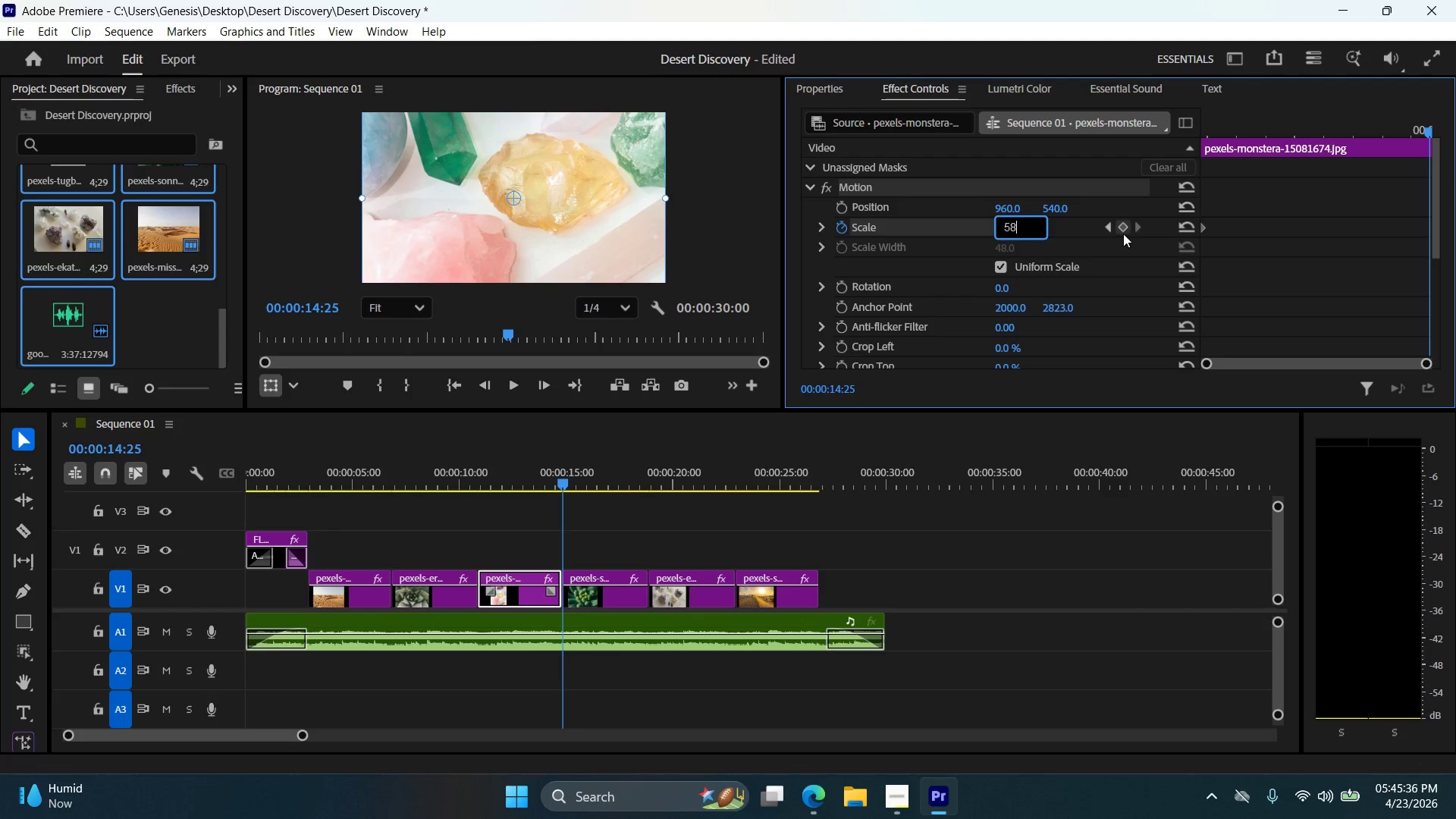 
left_click([1122, 227])
 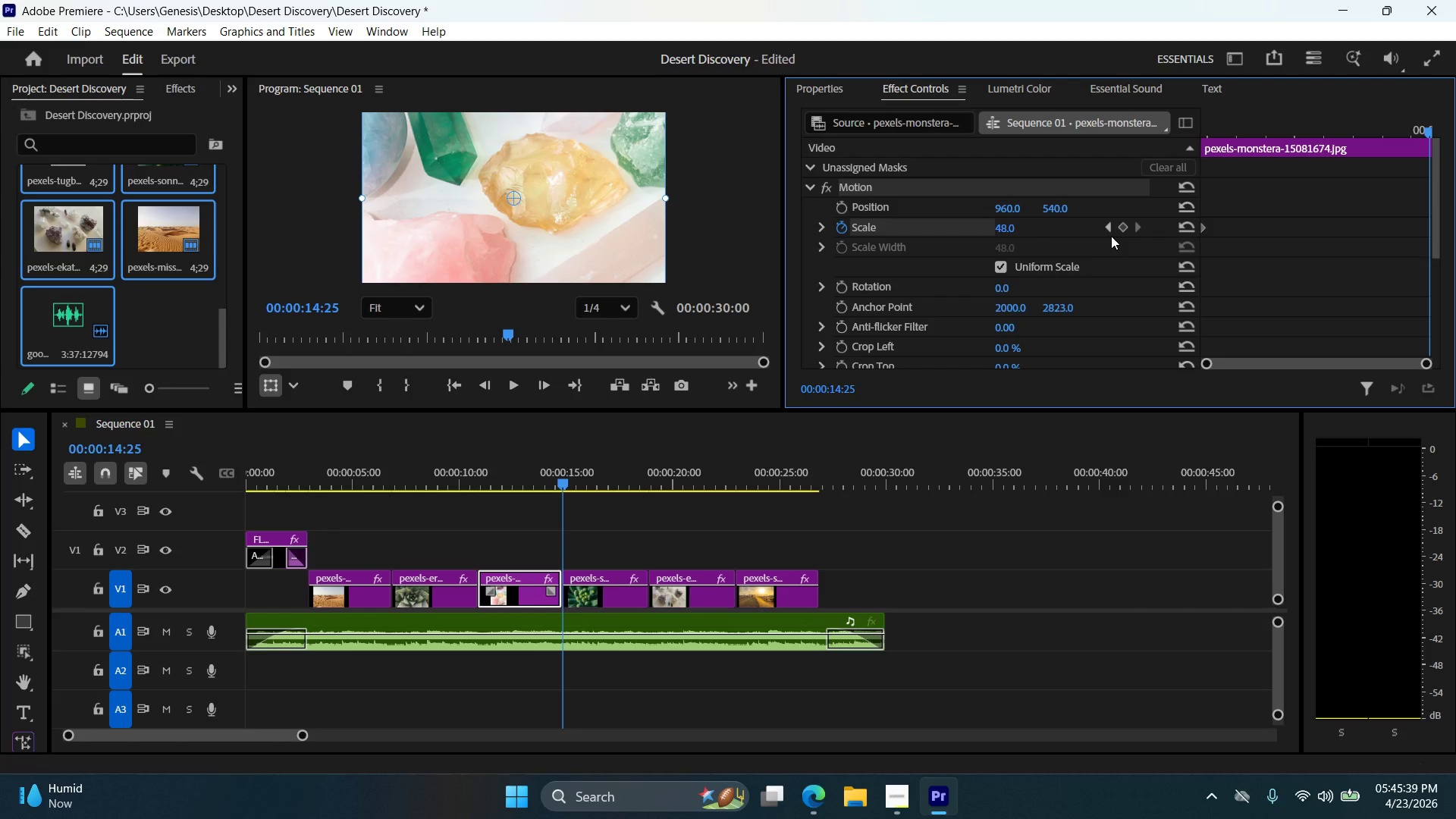 
key(ArrowRight)
 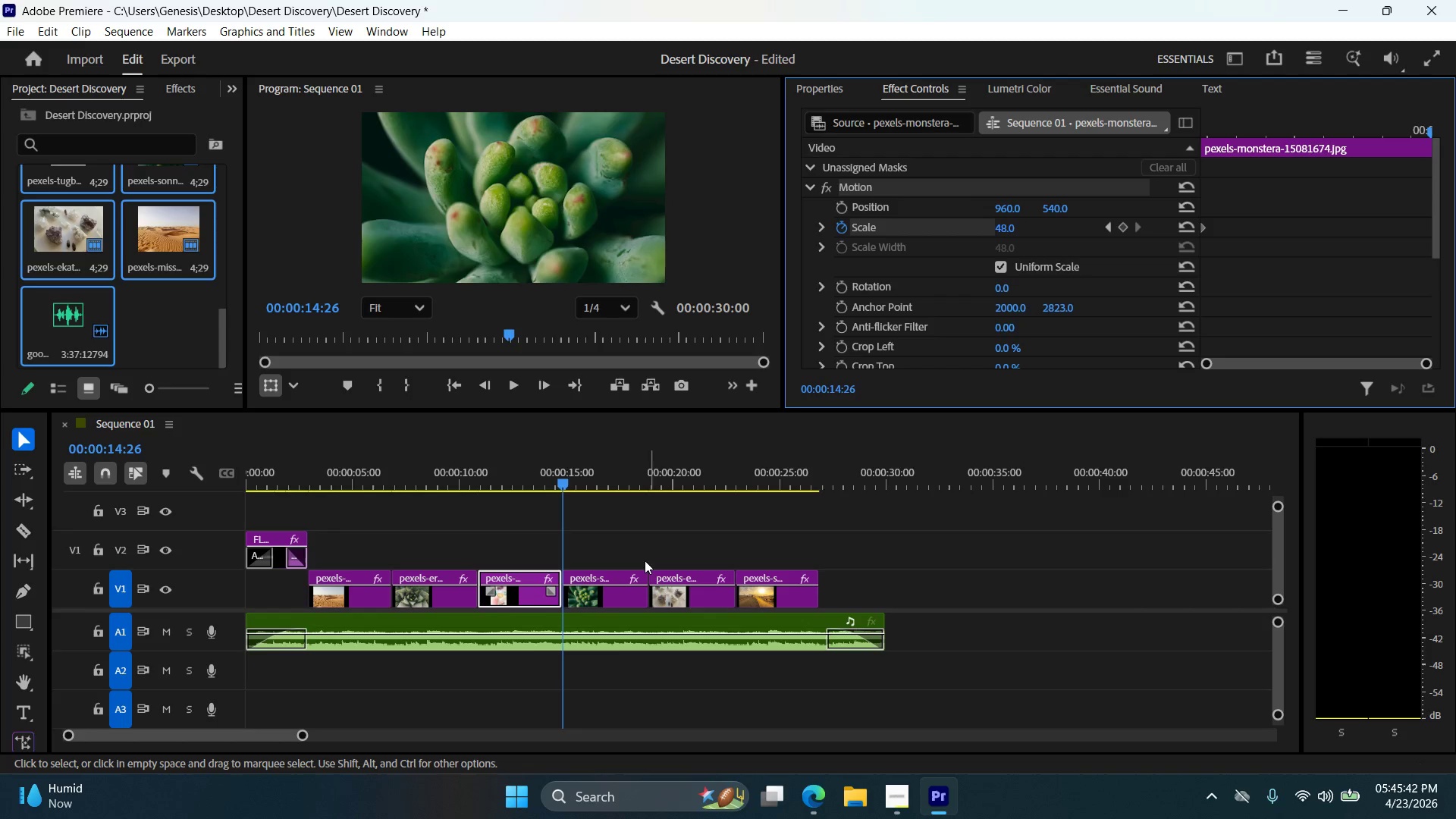 
double_click([610, 612])
 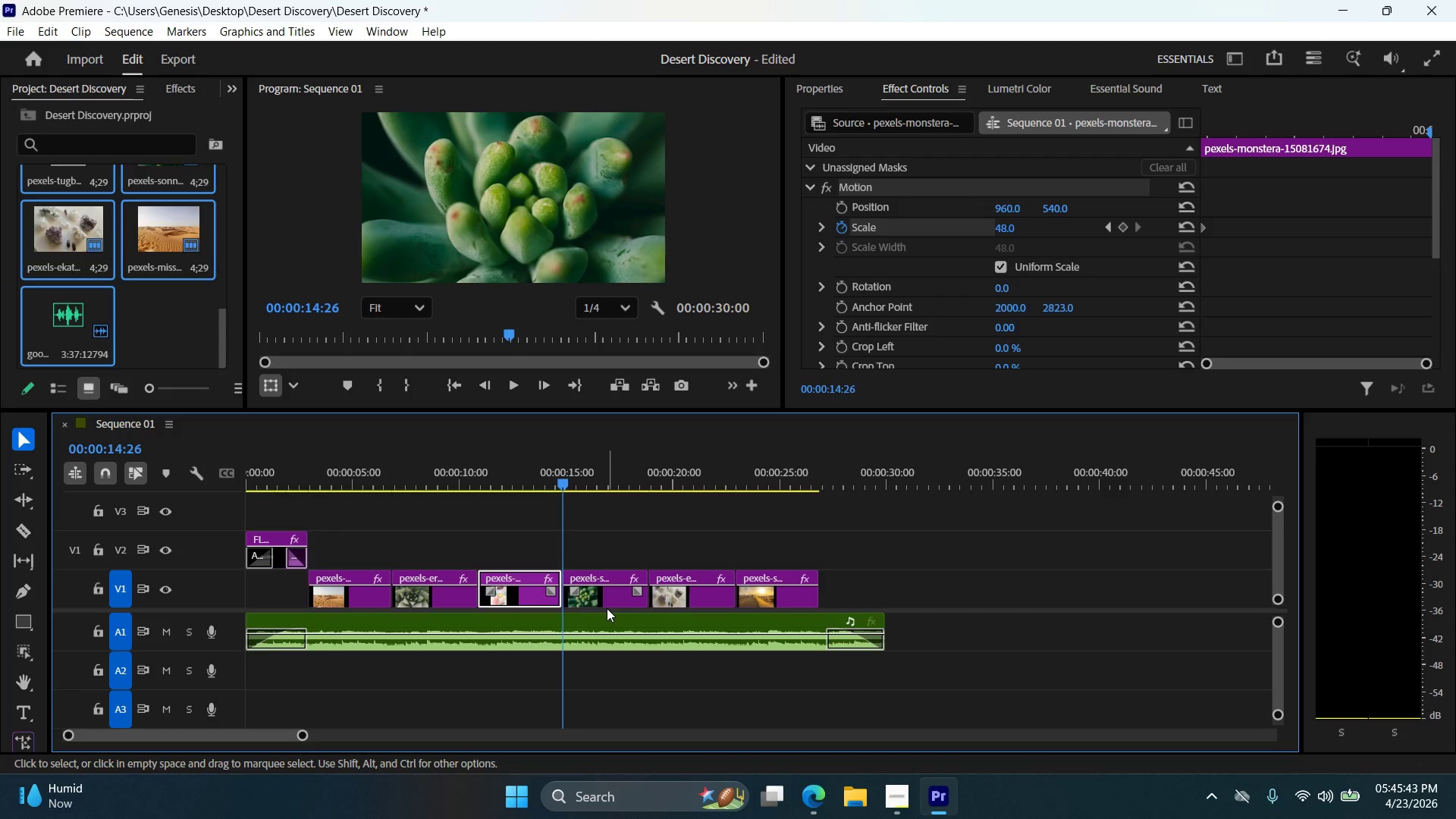 
left_click([607, 608])
 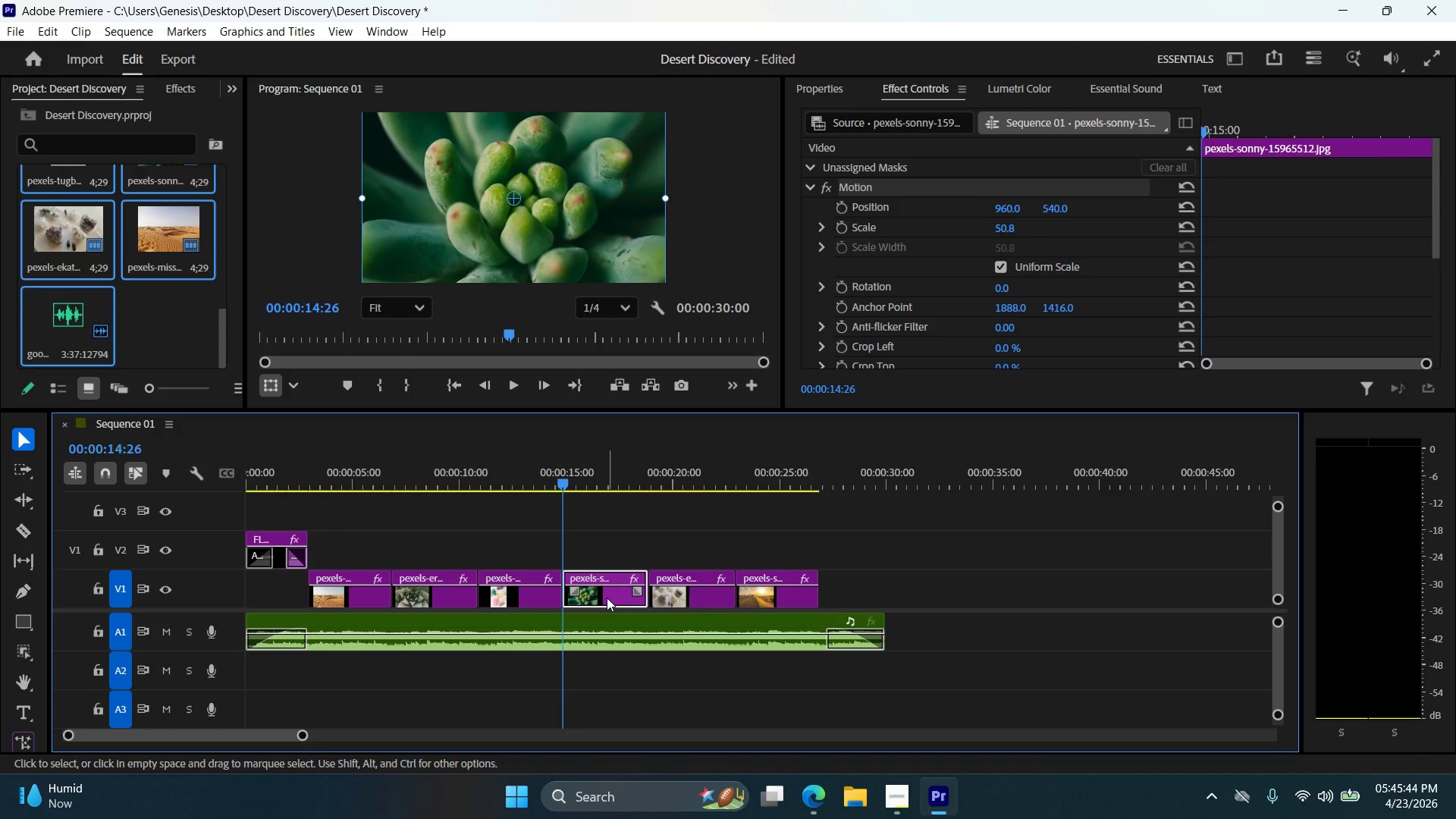 
left_click([607, 598])
 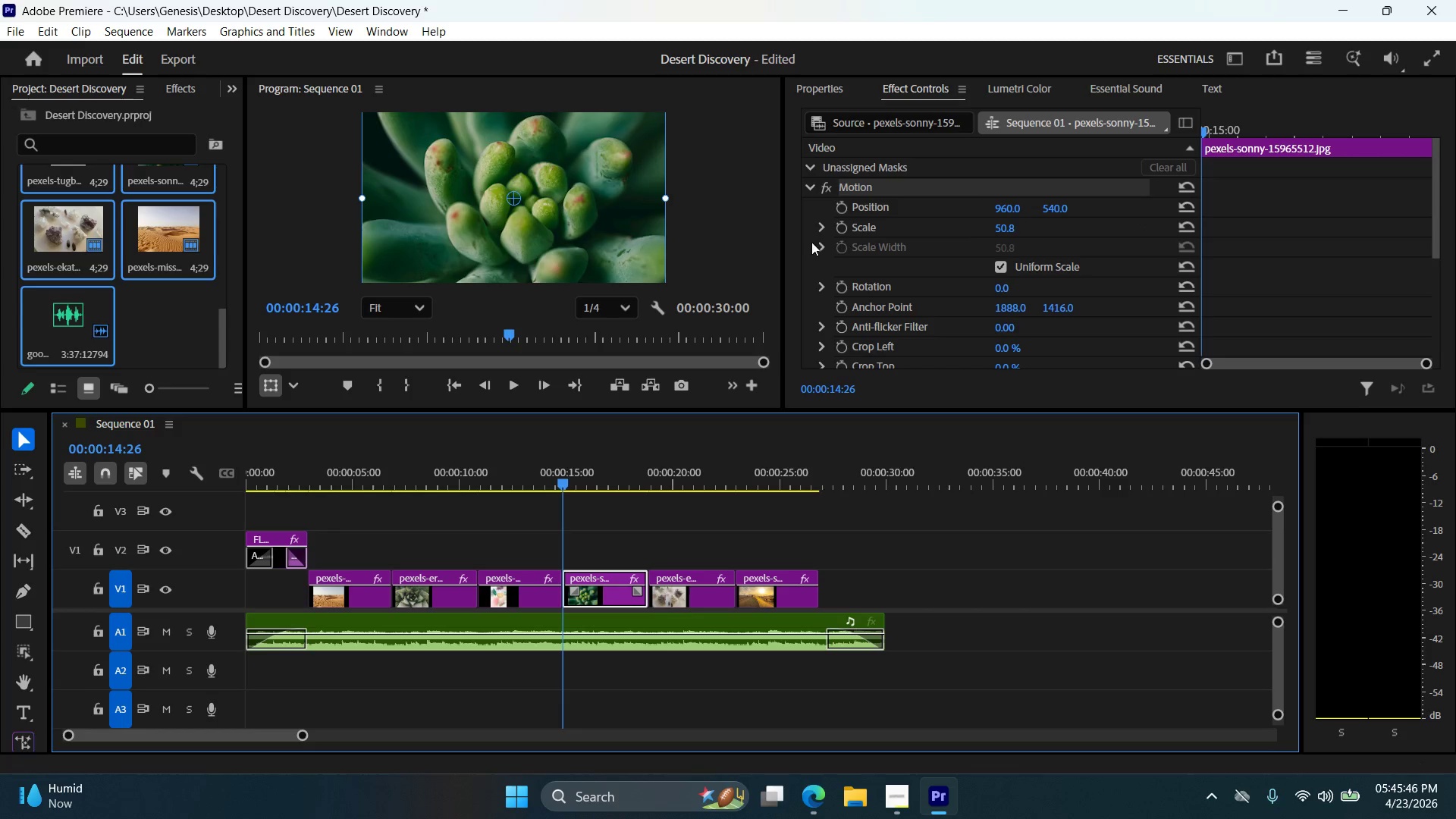 
left_click([843, 225])
 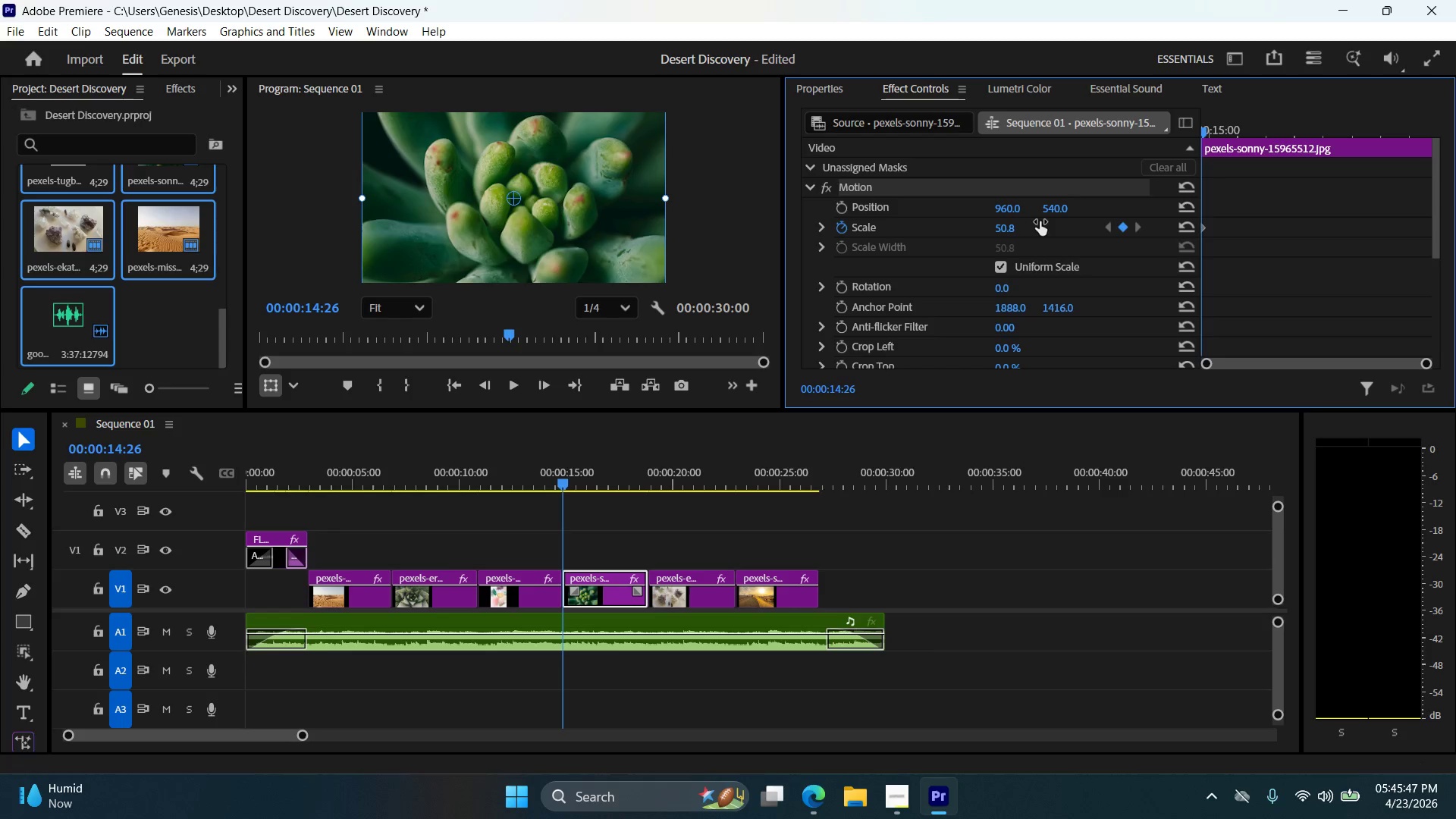 
hold_key(key=ArrowRight, duration=0.77)
 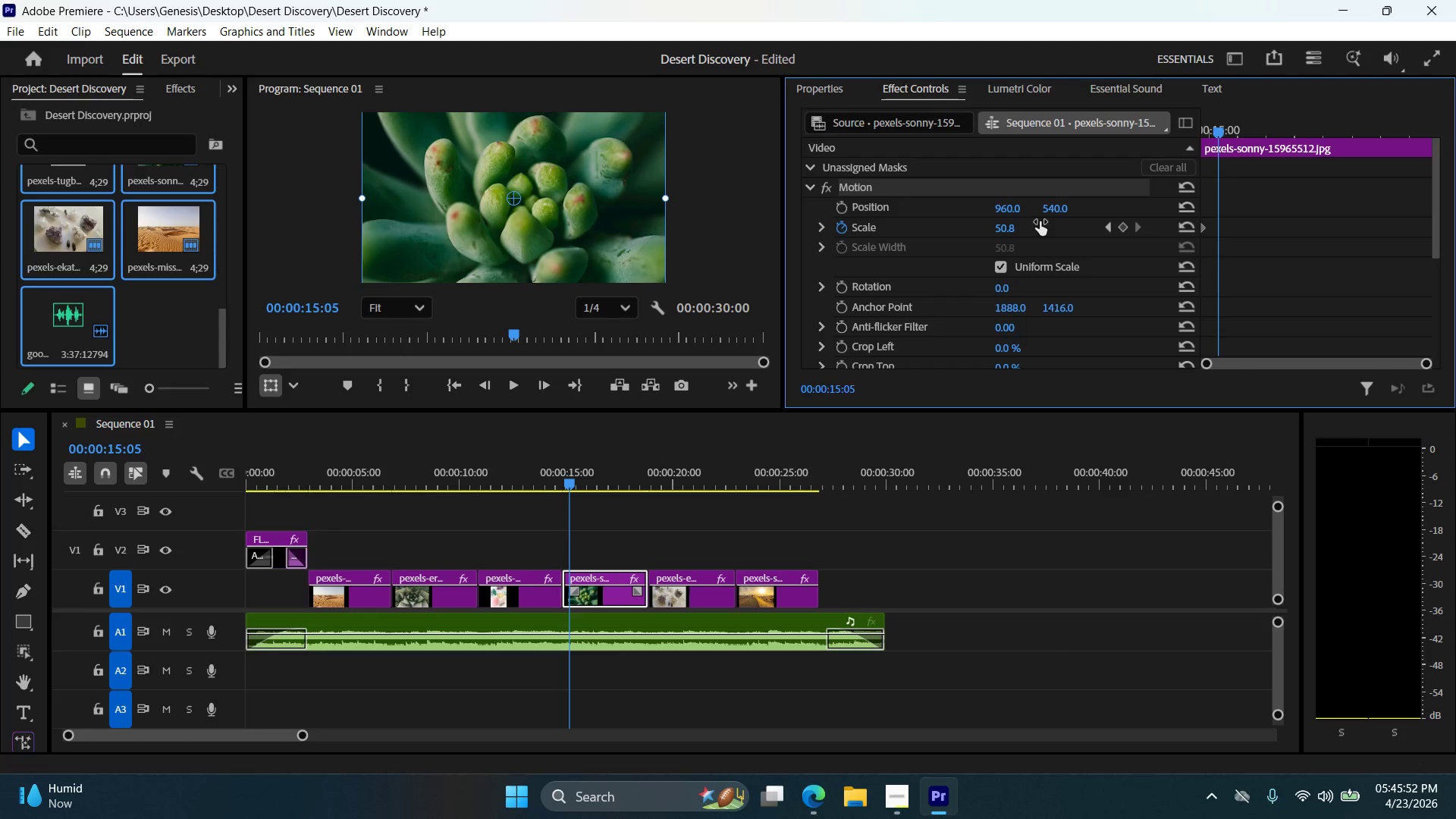 
hold_key(key=ArrowRight, duration=1.5)
 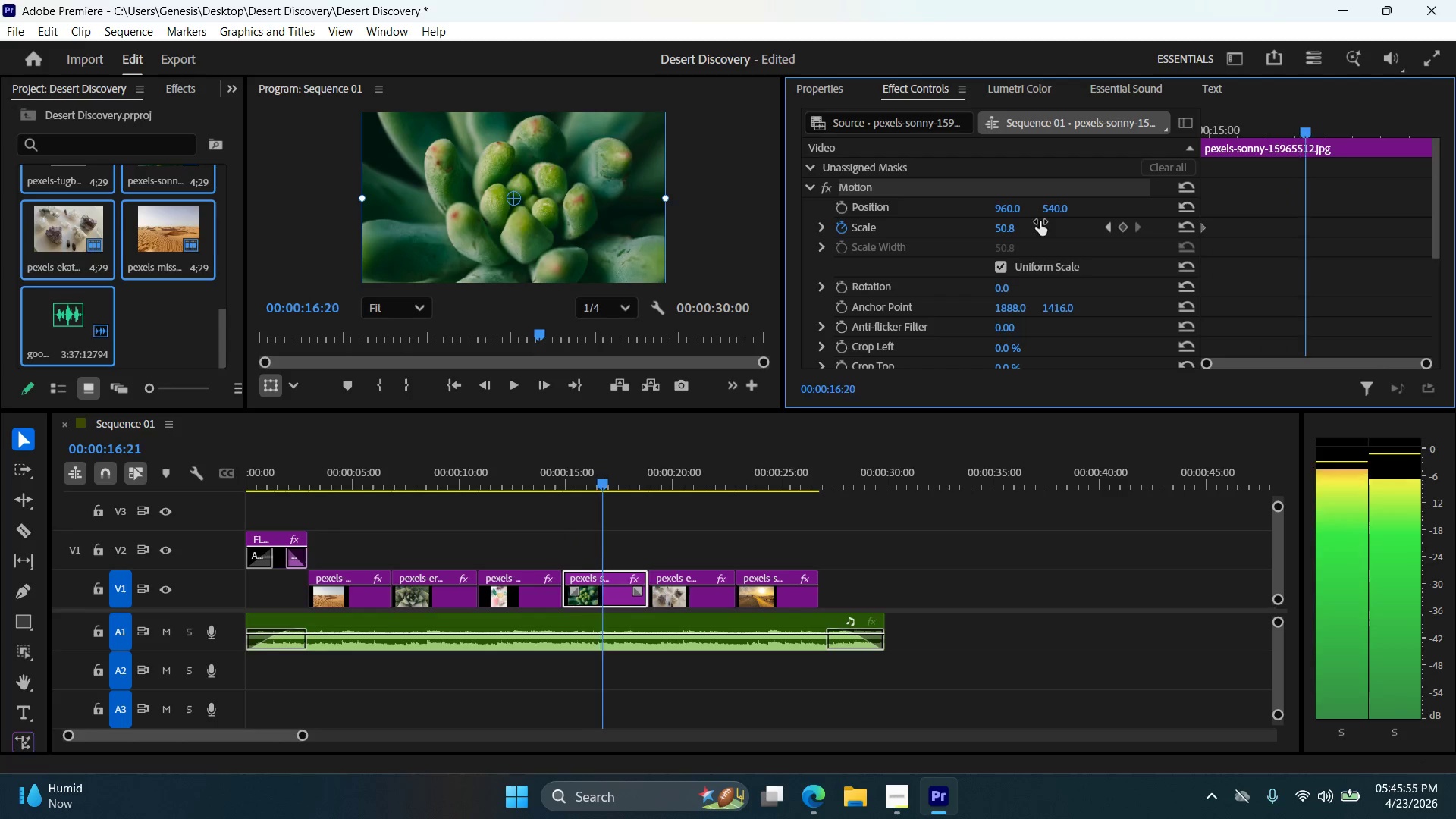 
hold_key(key=ArrowRight, duration=1.52)
 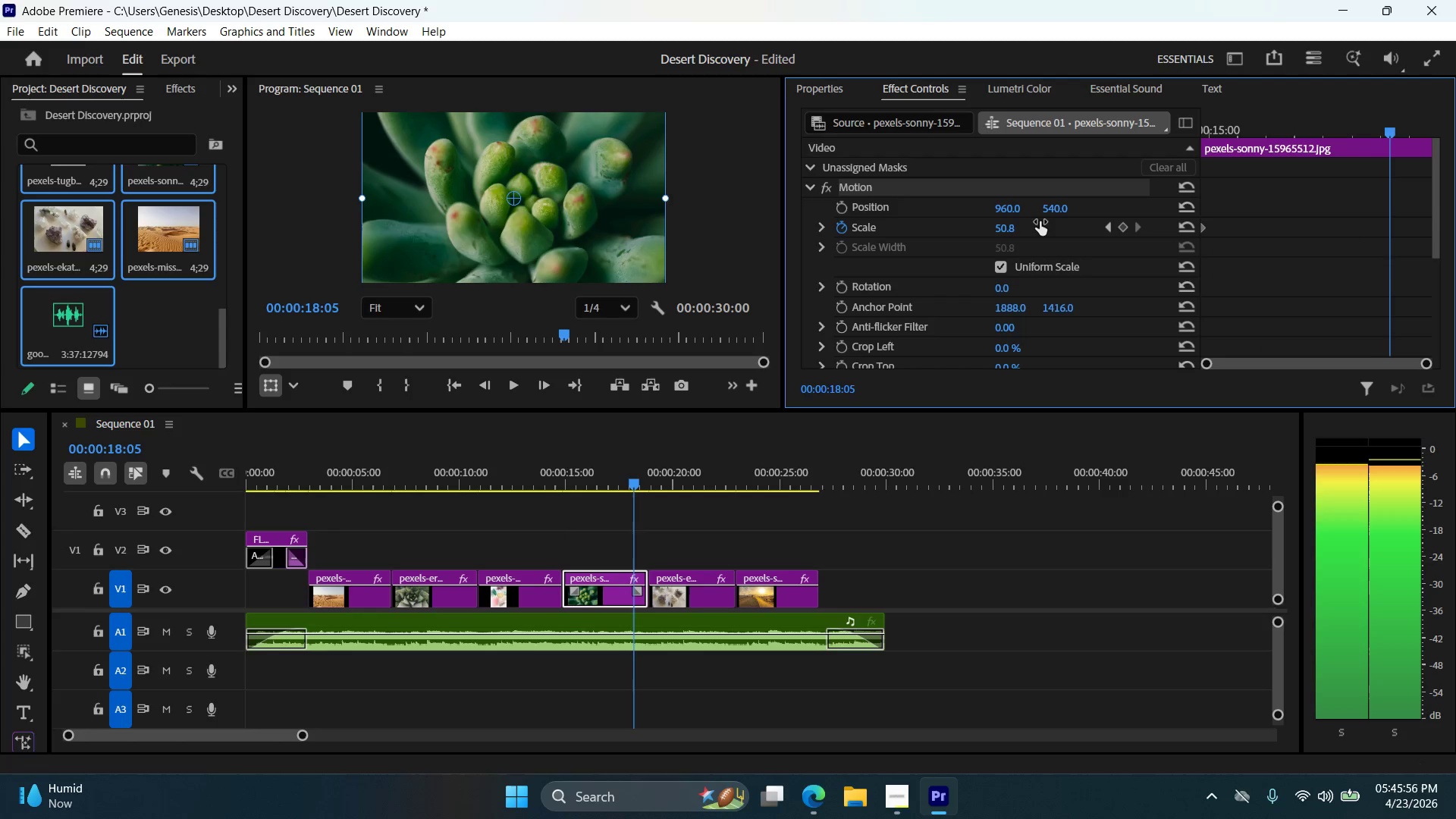 
hold_key(key=ArrowRight, duration=0.41)
 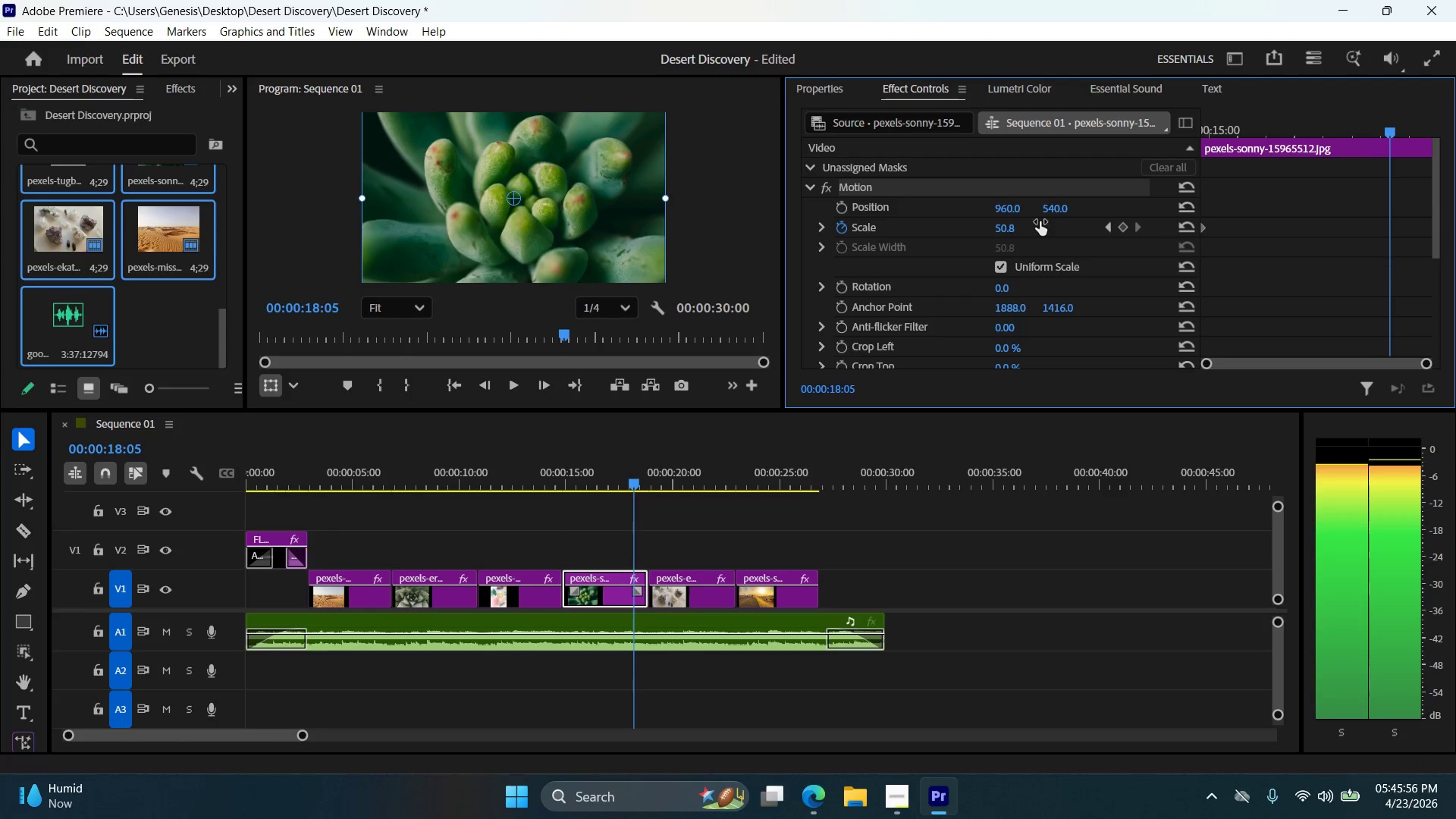 
hold_key(key=ArrowRight, duration=0.8)
 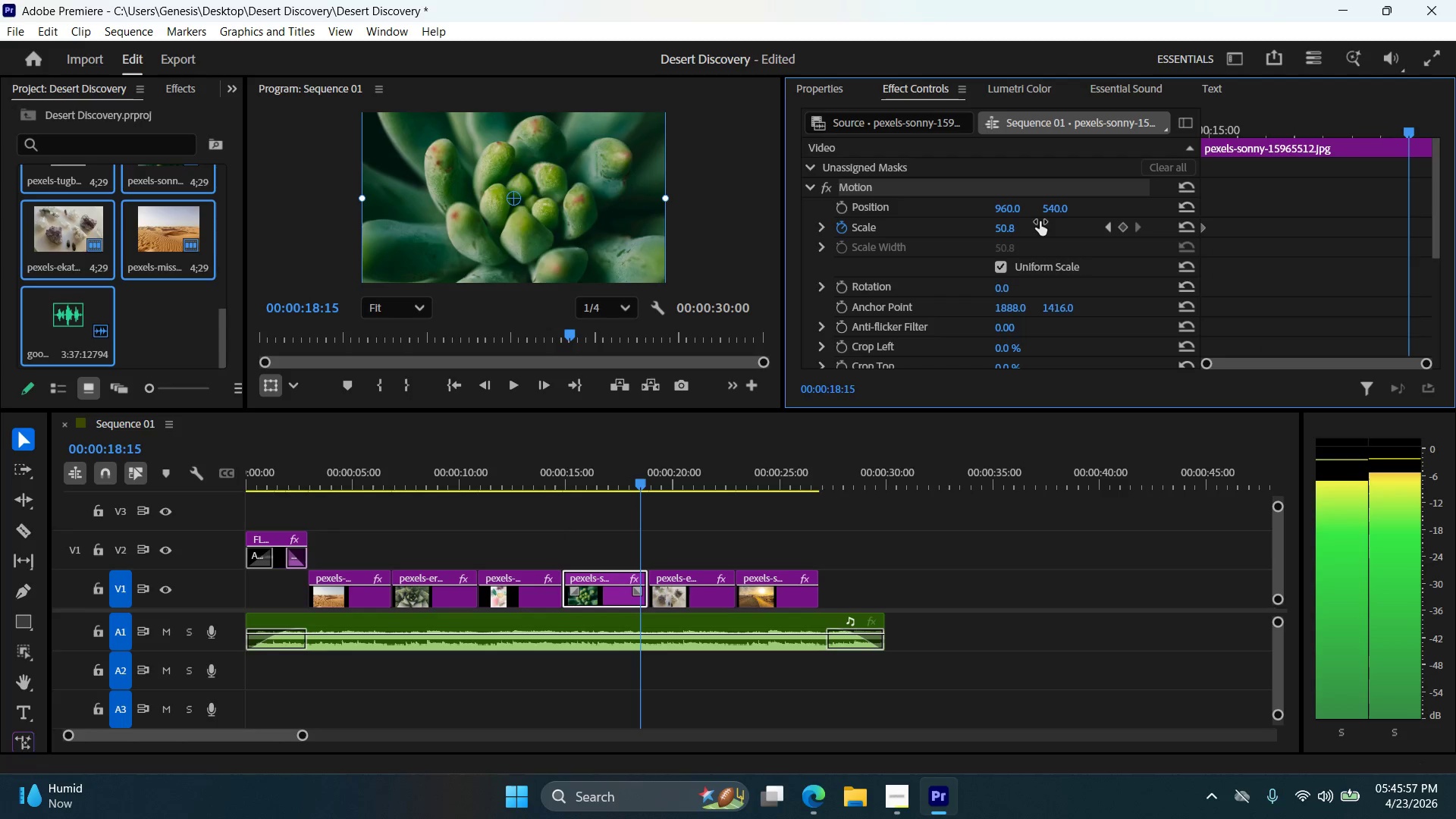 
key(ArrowRight)
 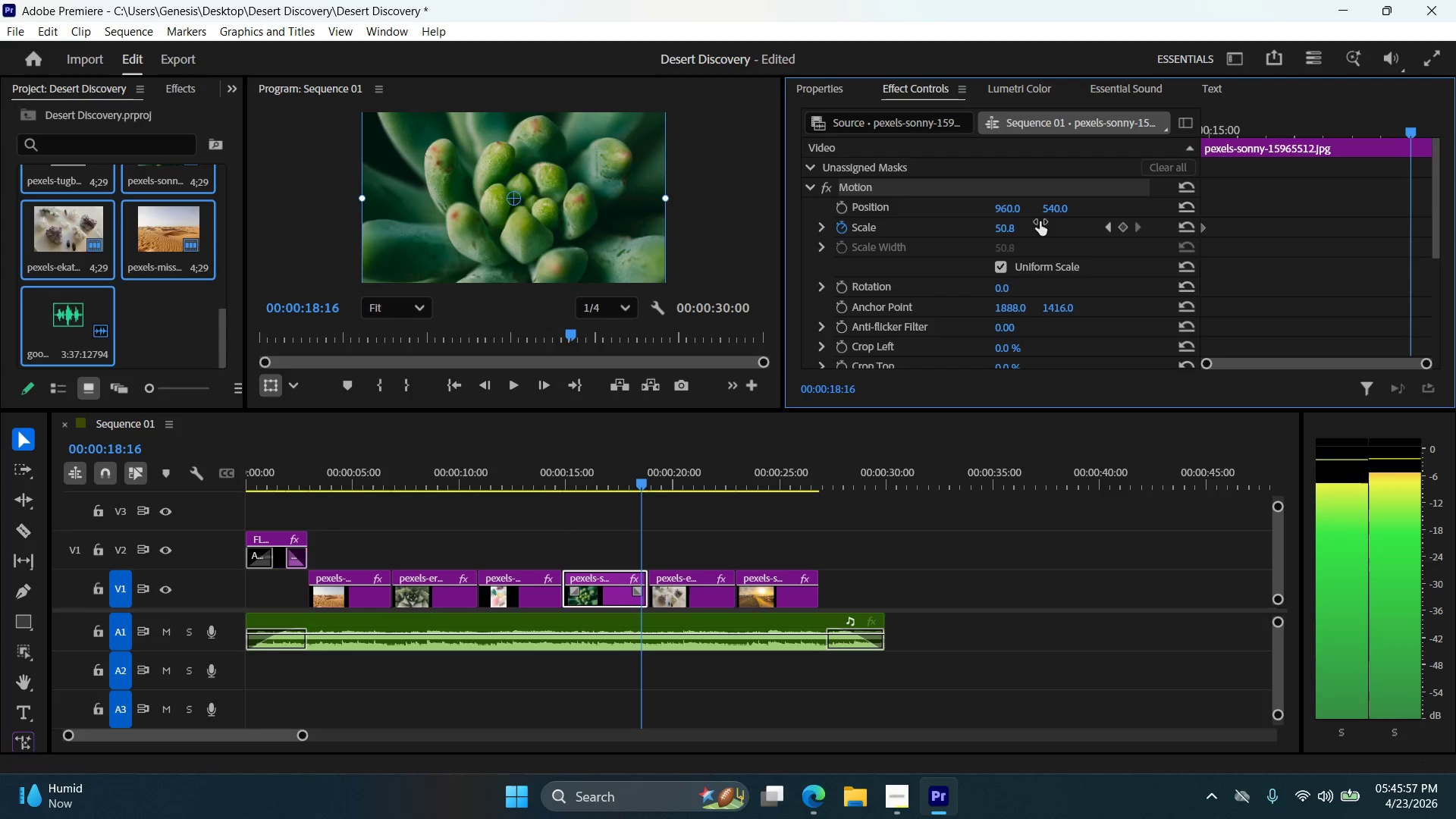 
key(ArrowRight)
 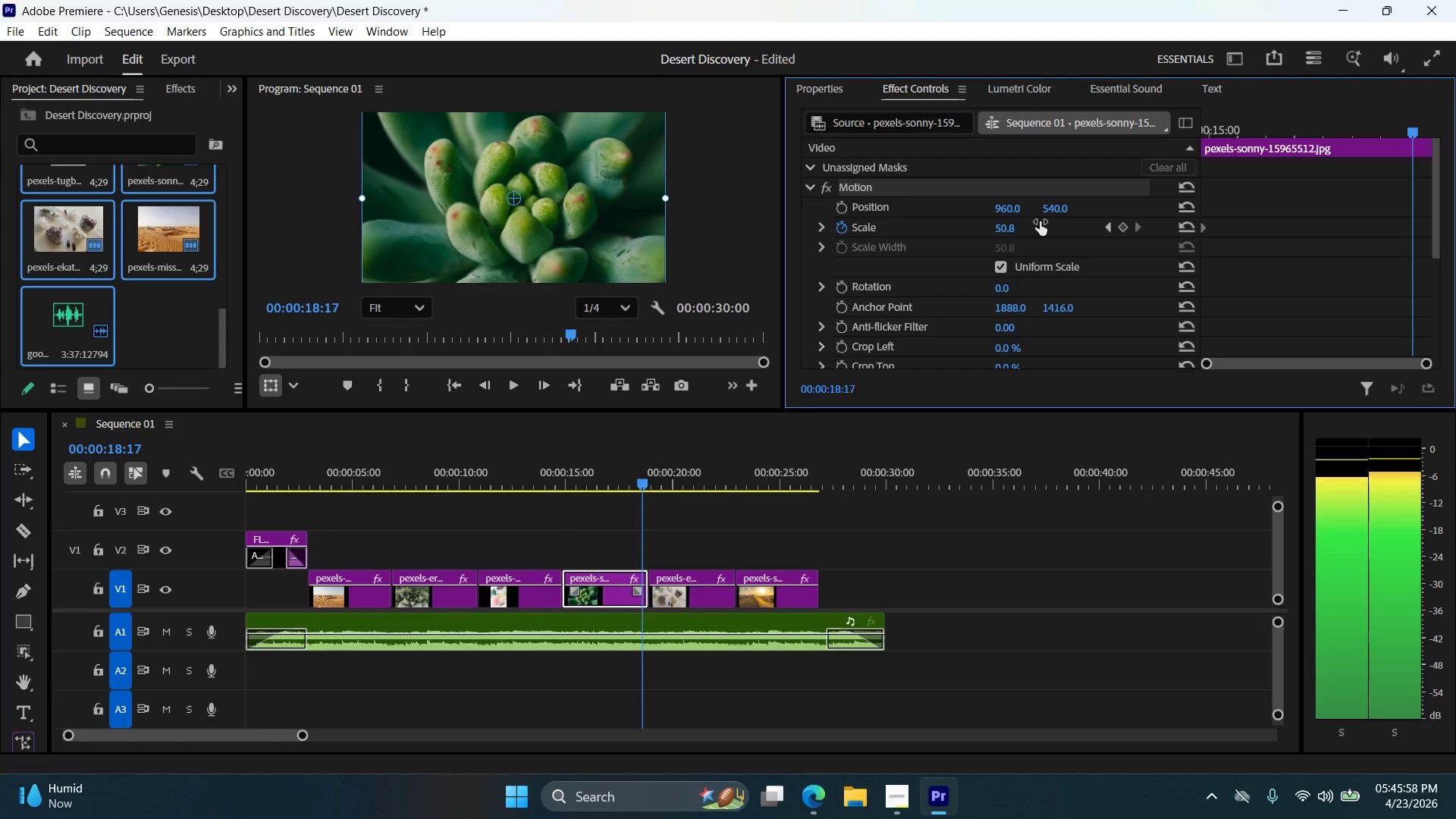 
key(ArrowRight)
 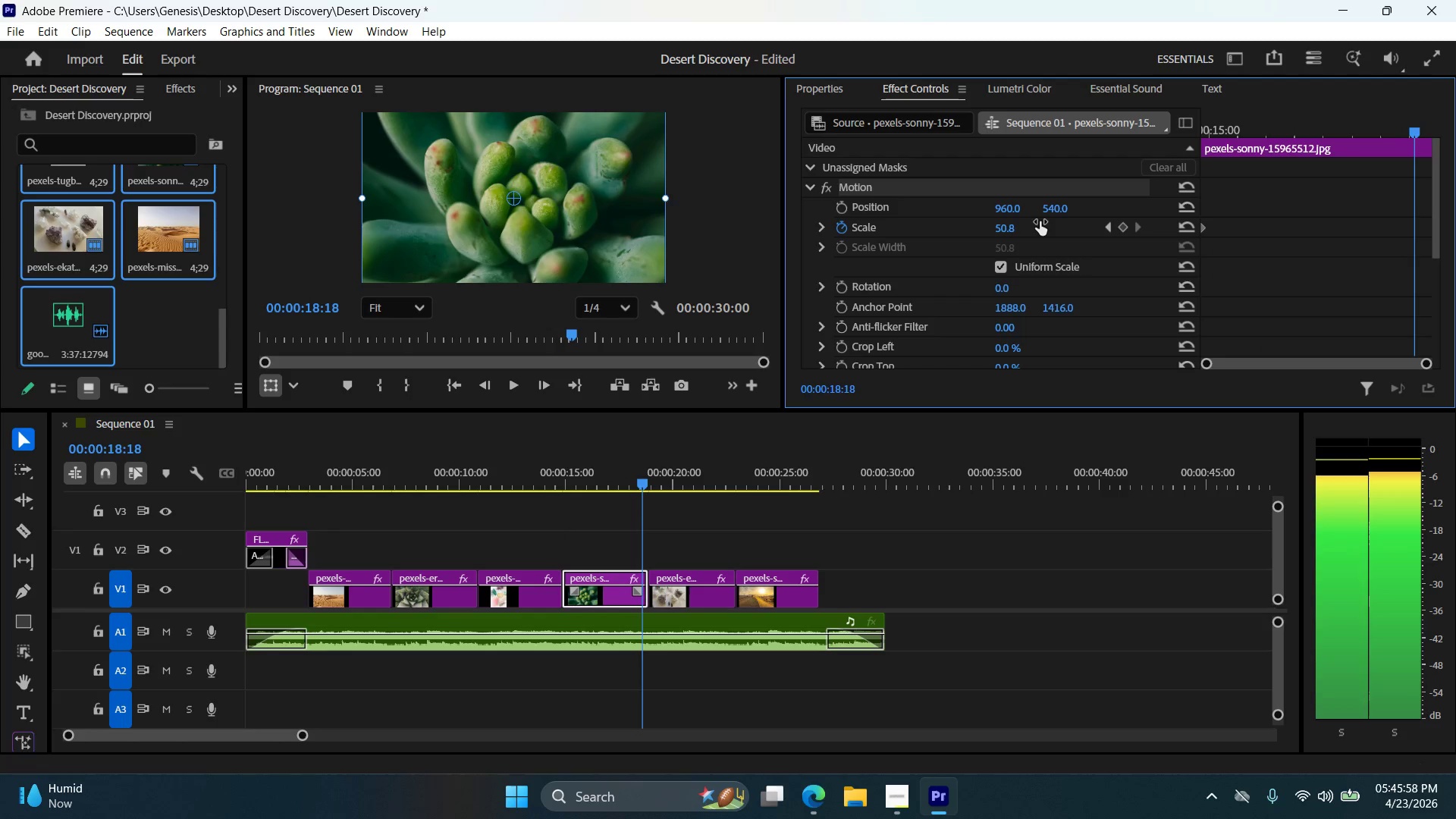 
key(ArrowRight)
 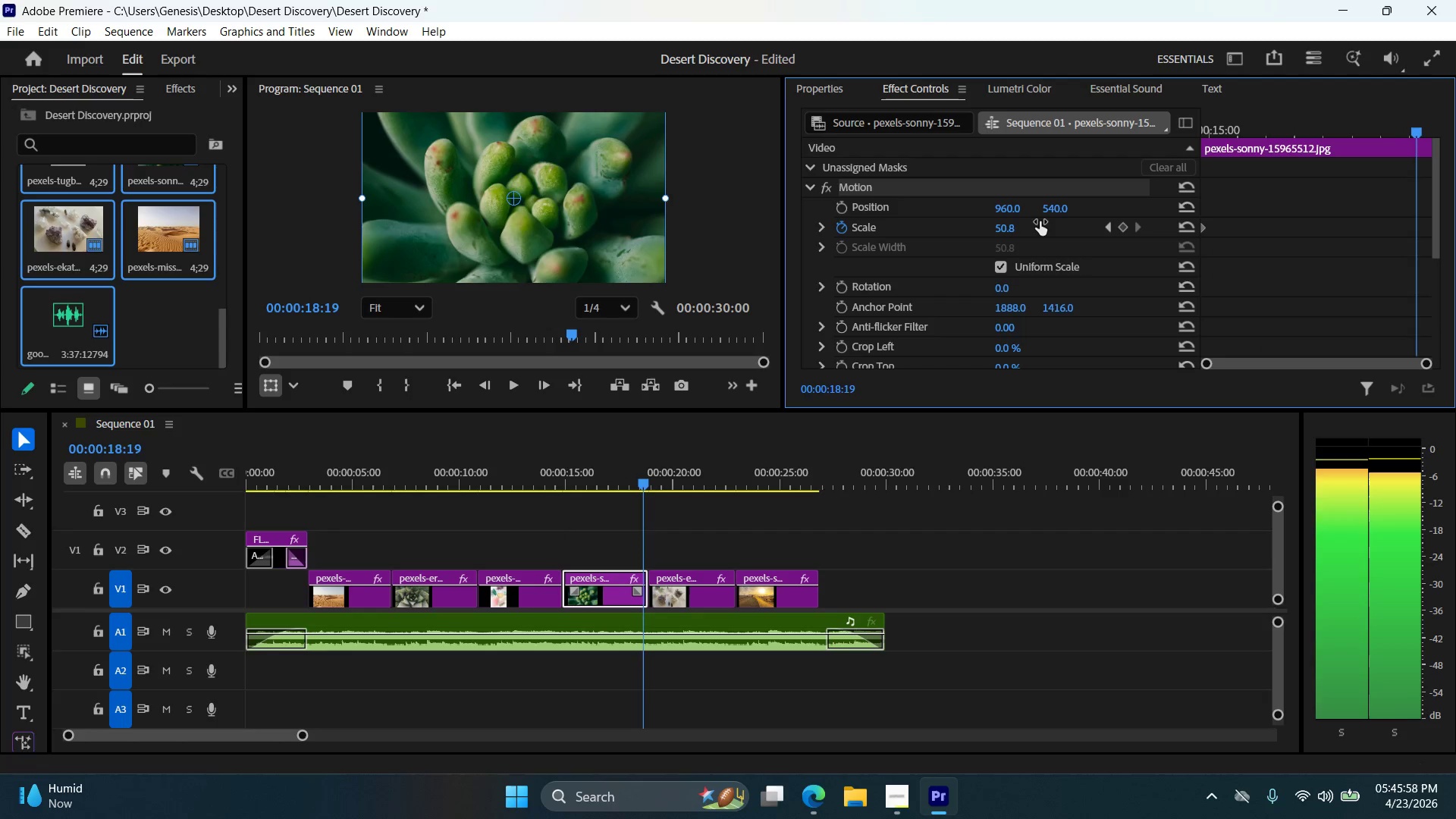 
key(ArrowRight)
 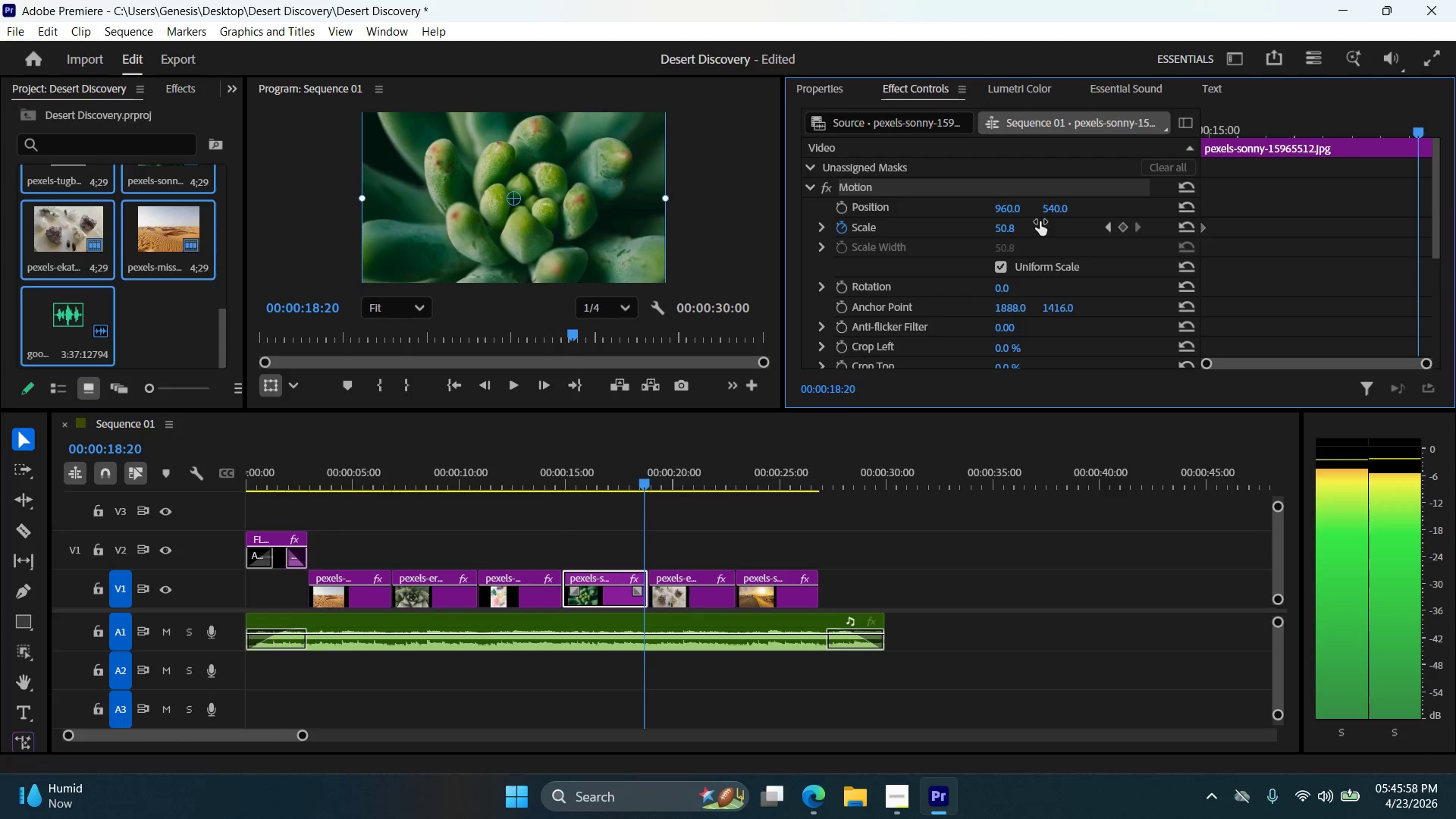 
key(ArrowRight)
 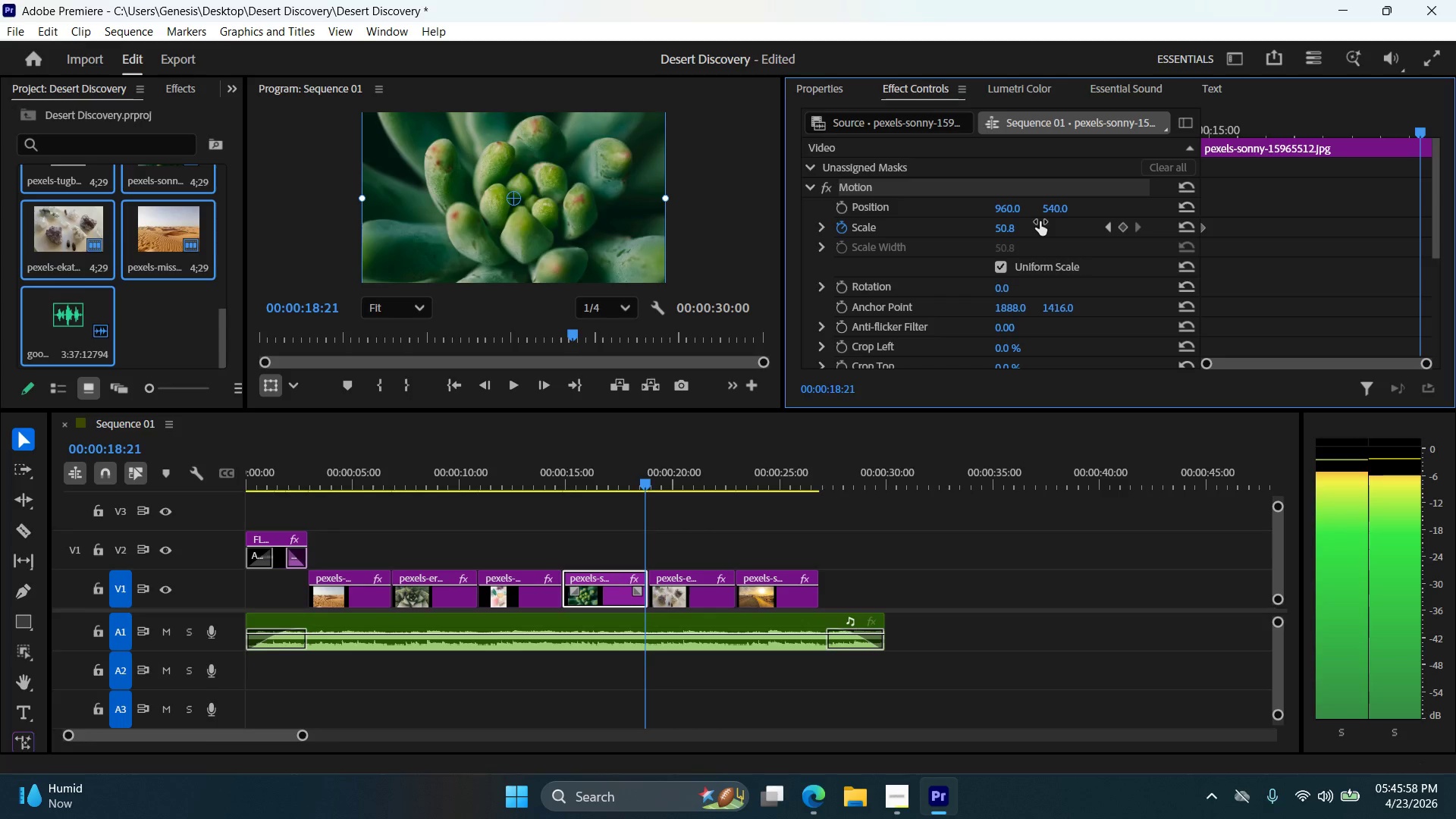 
key(ArrowRight)
 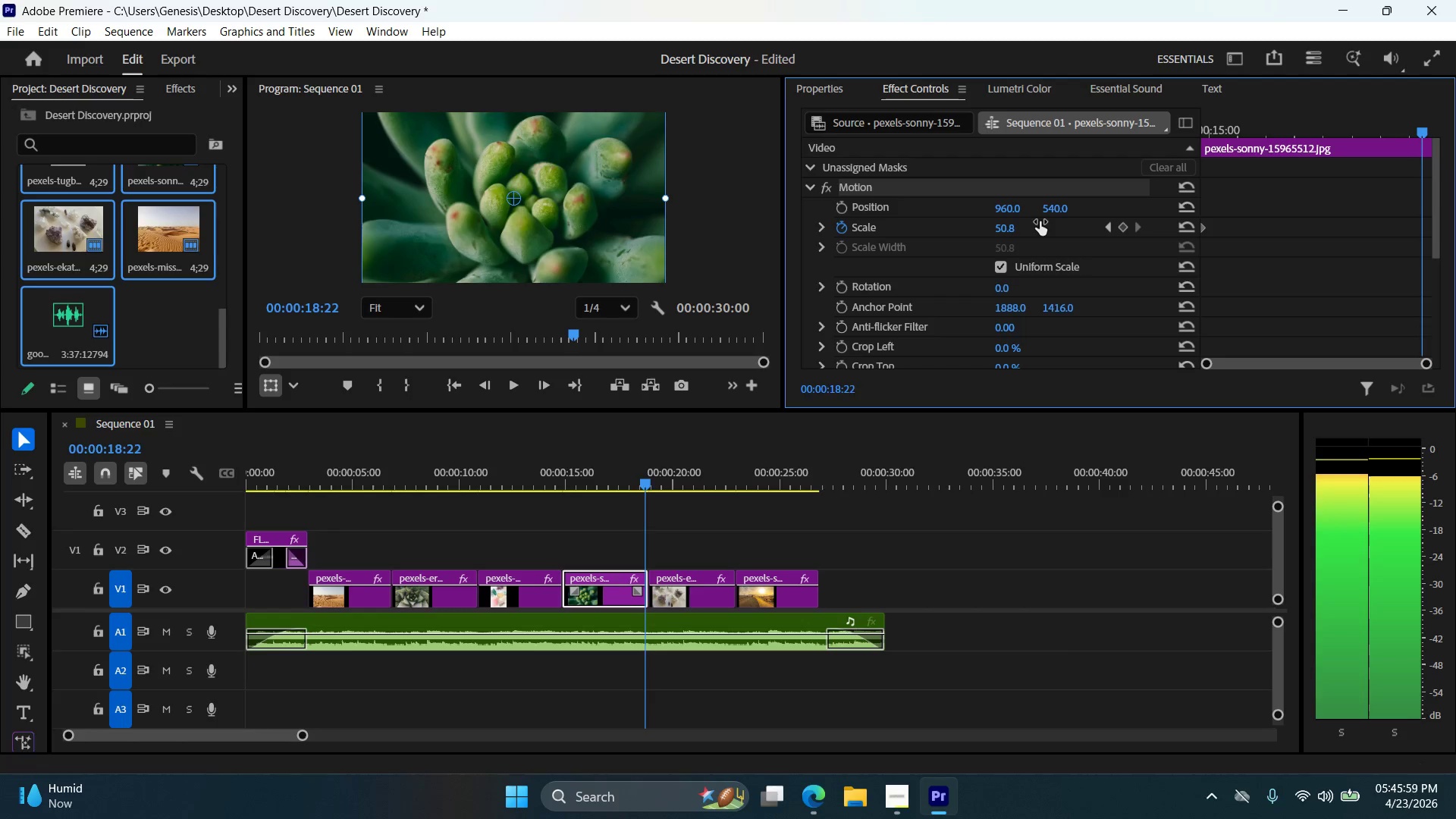 
key(ArrowRight)
 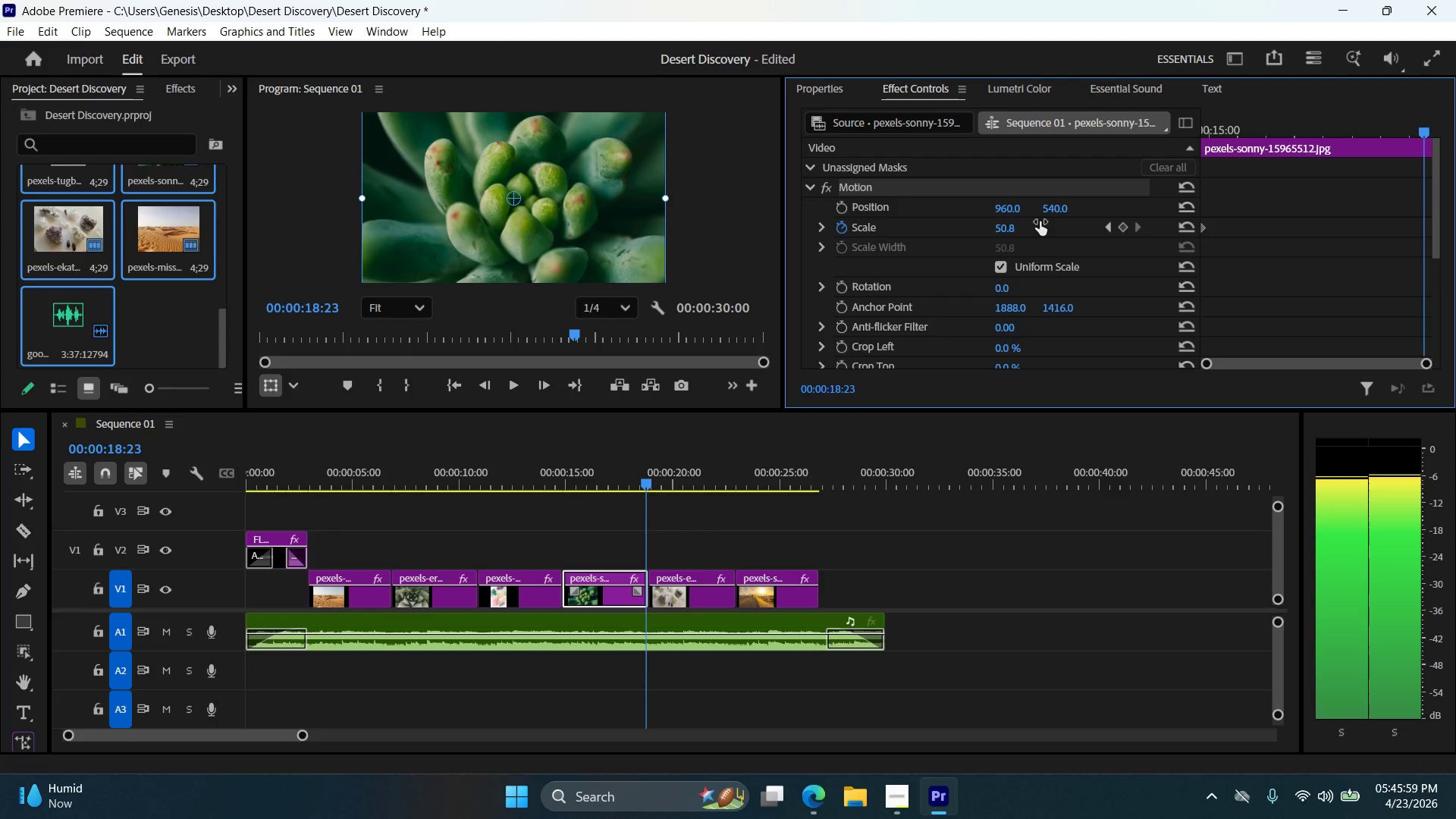 
key(ArrowRight)
 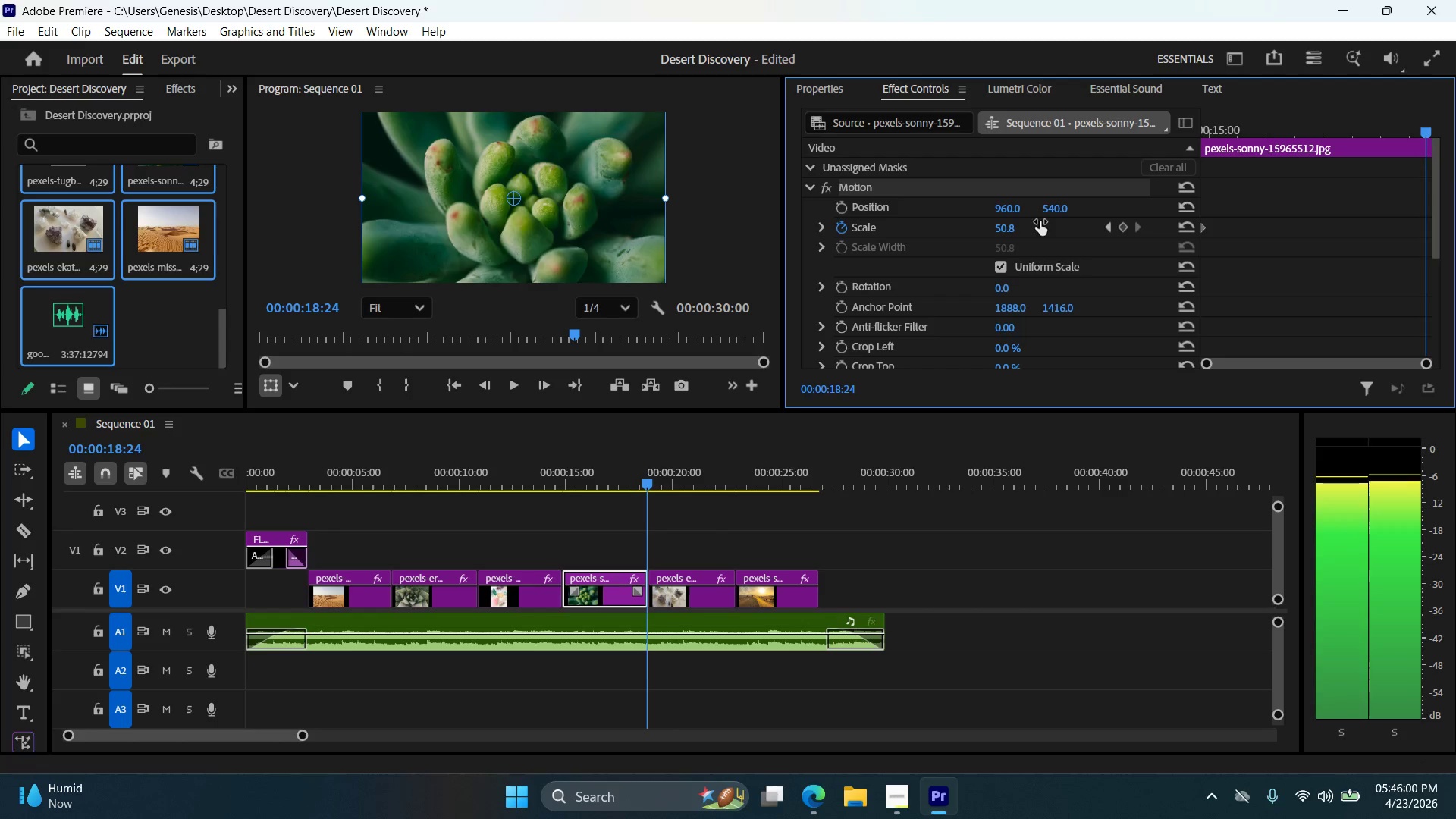 
key(ArrowLeft)
 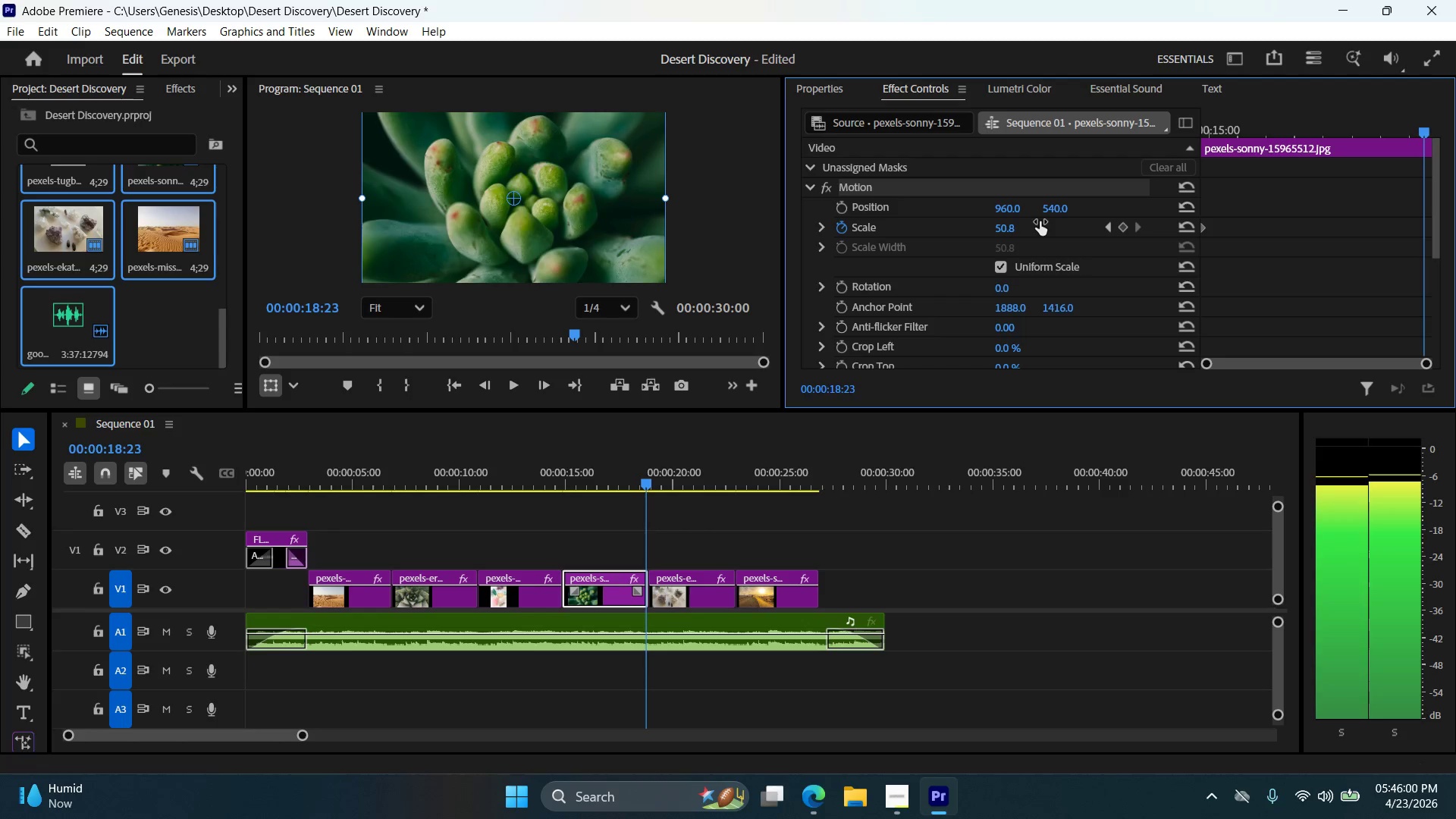 
key(ArrowLeft)
 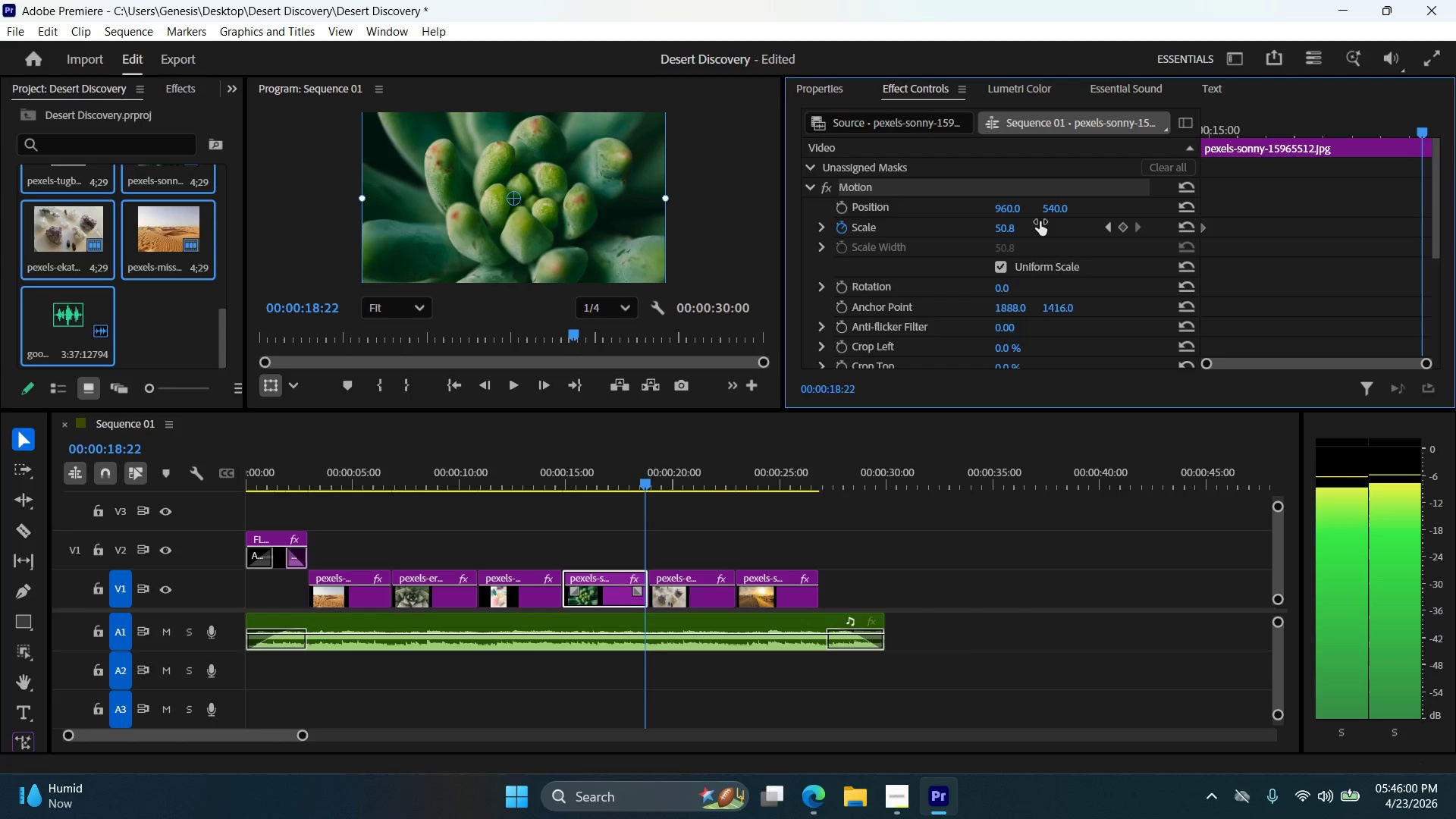 
key(ArrowRight)
 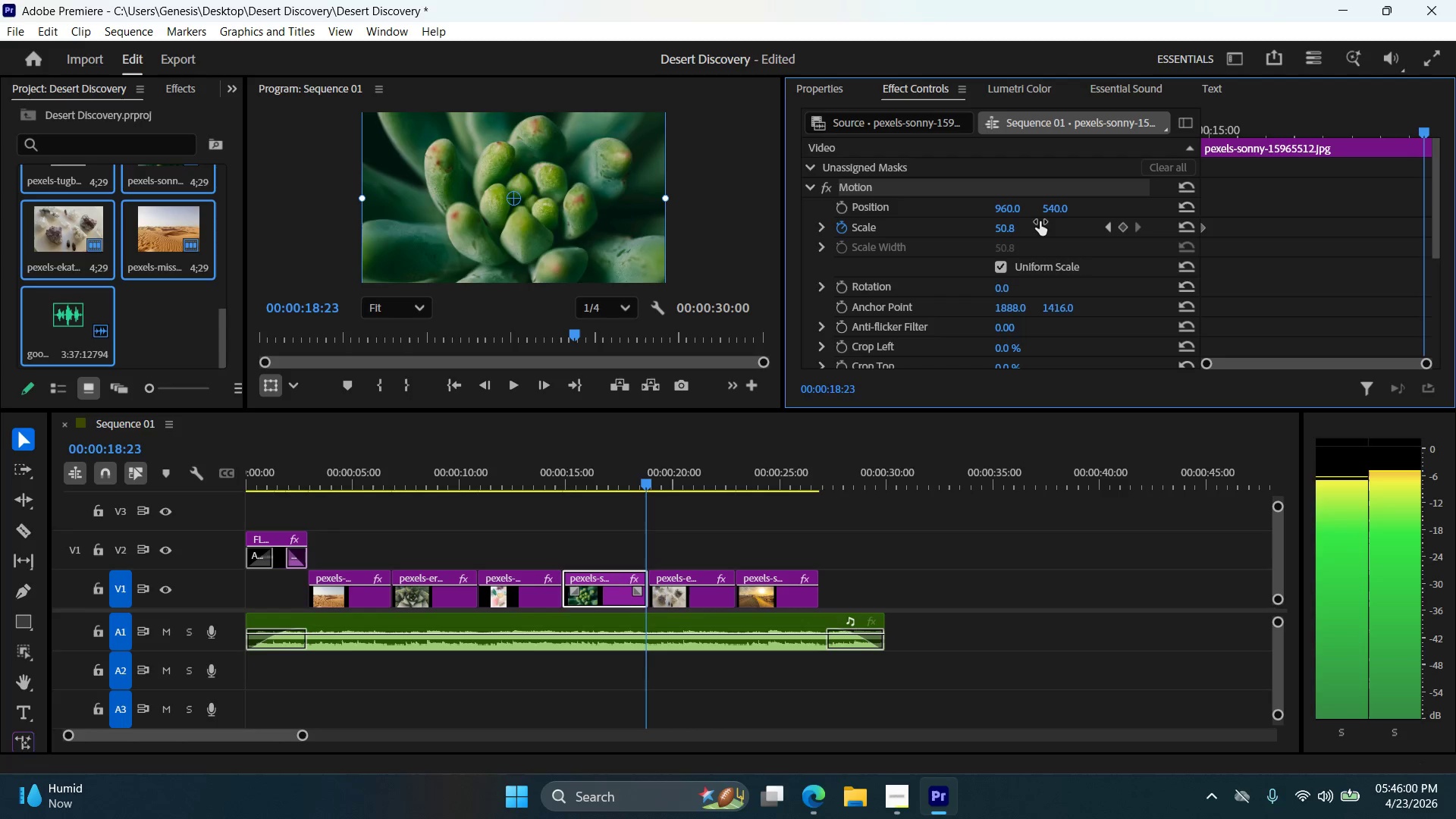 
key(ArrowRight)
 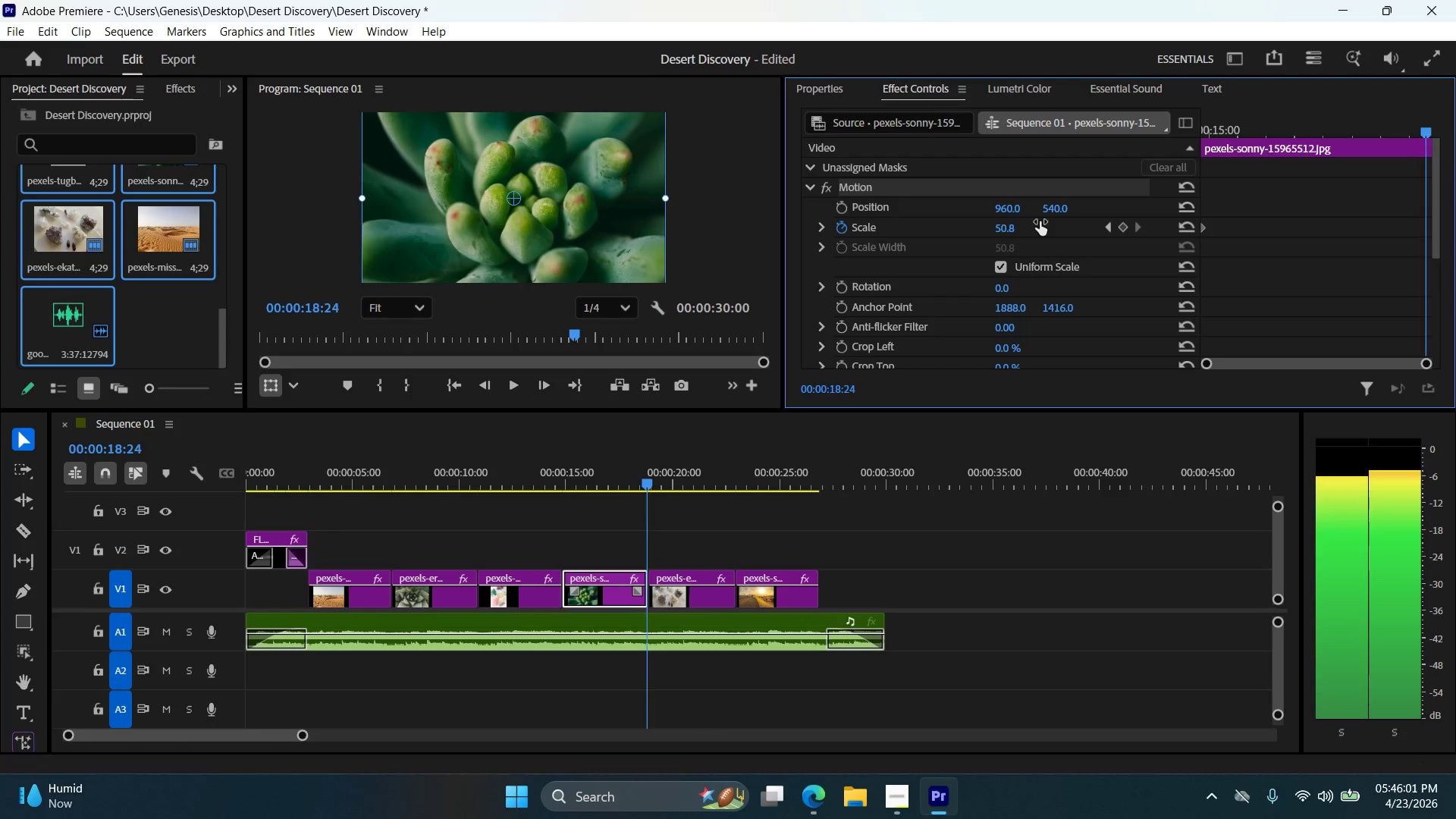 
key(ArrowRight)
 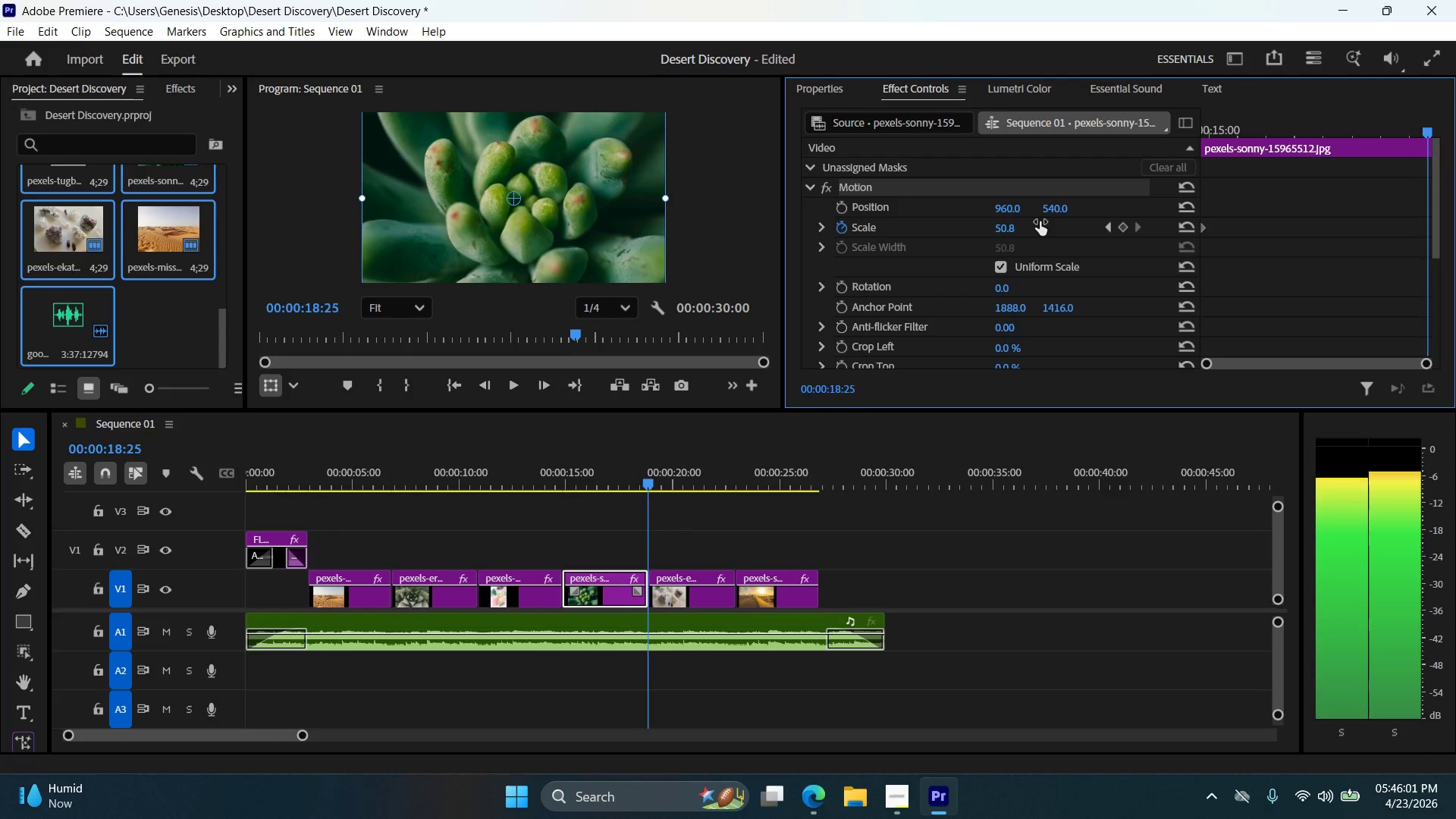 
key(ArrowRight)
 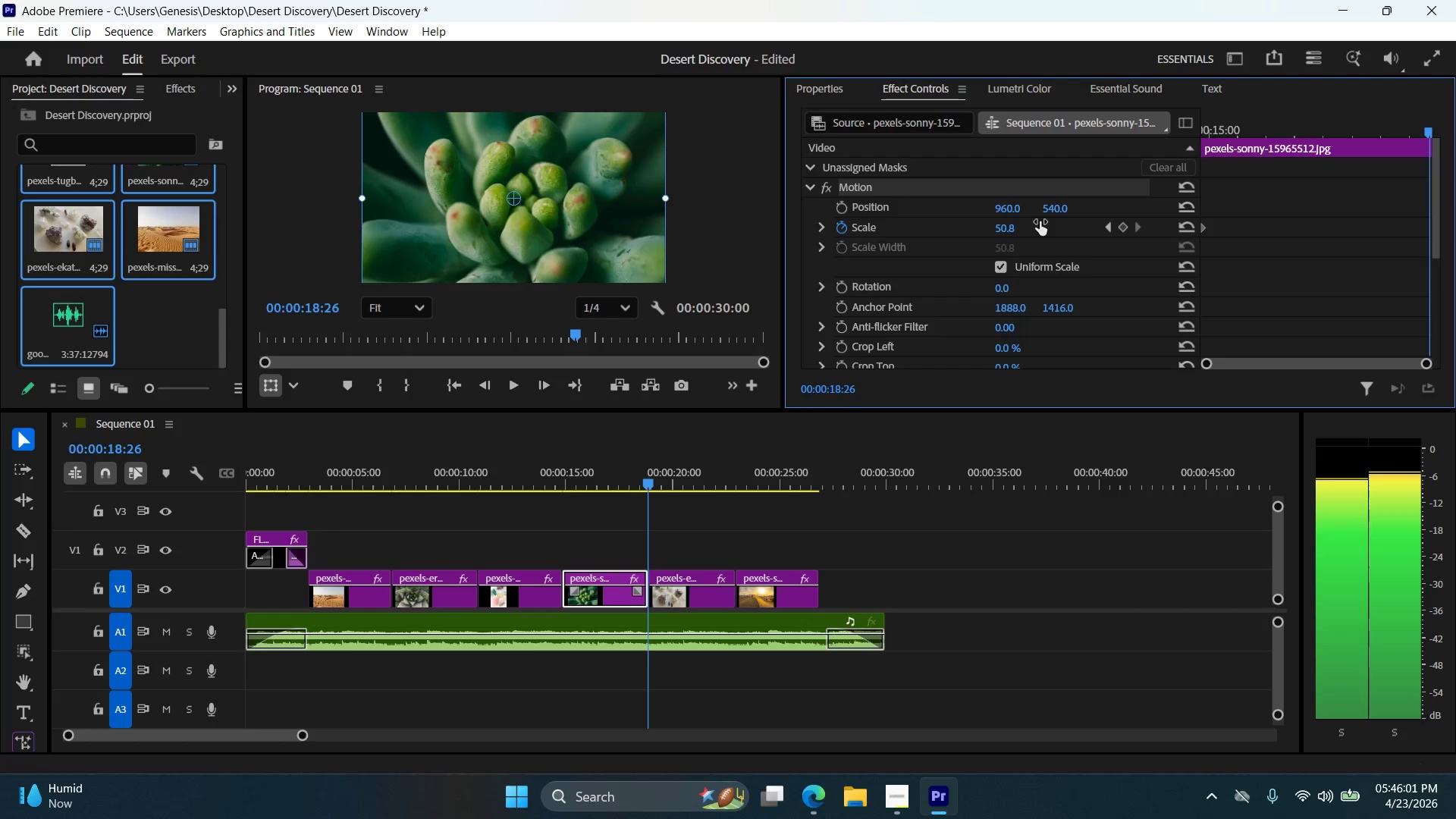 
key(ArrowRight)
 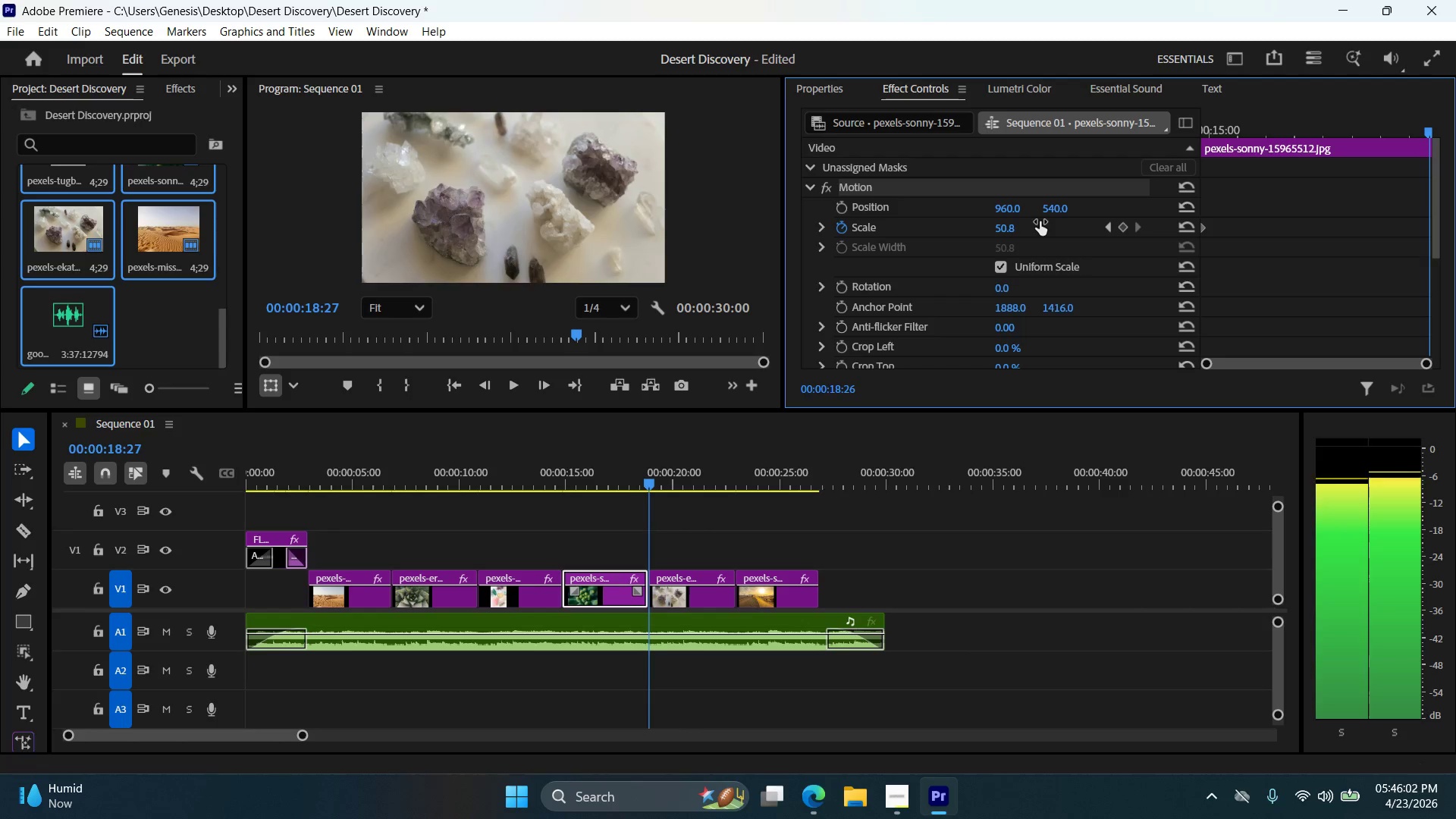 
key(ArrowLeft)
 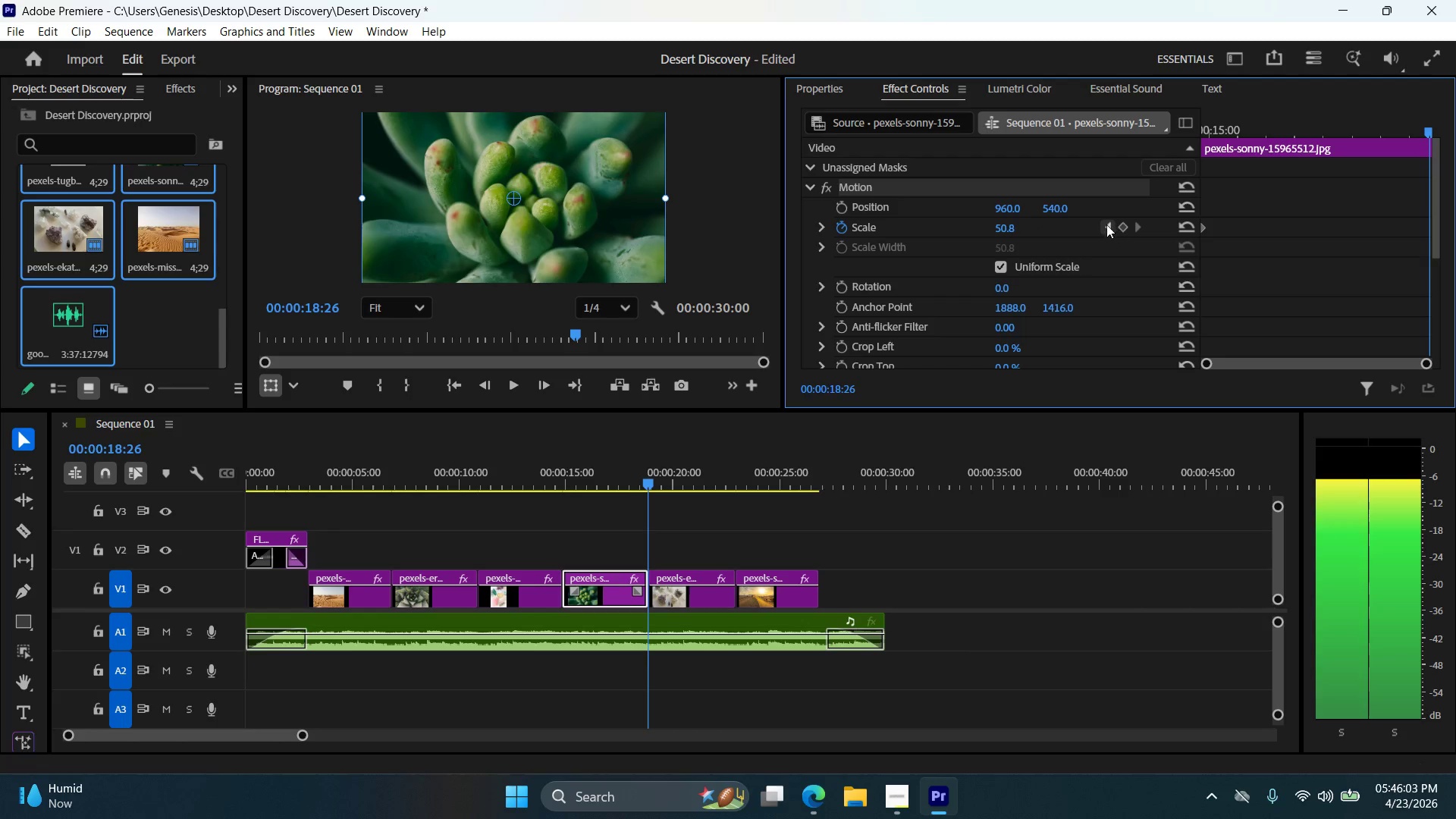 
double_click([1021, 224])
 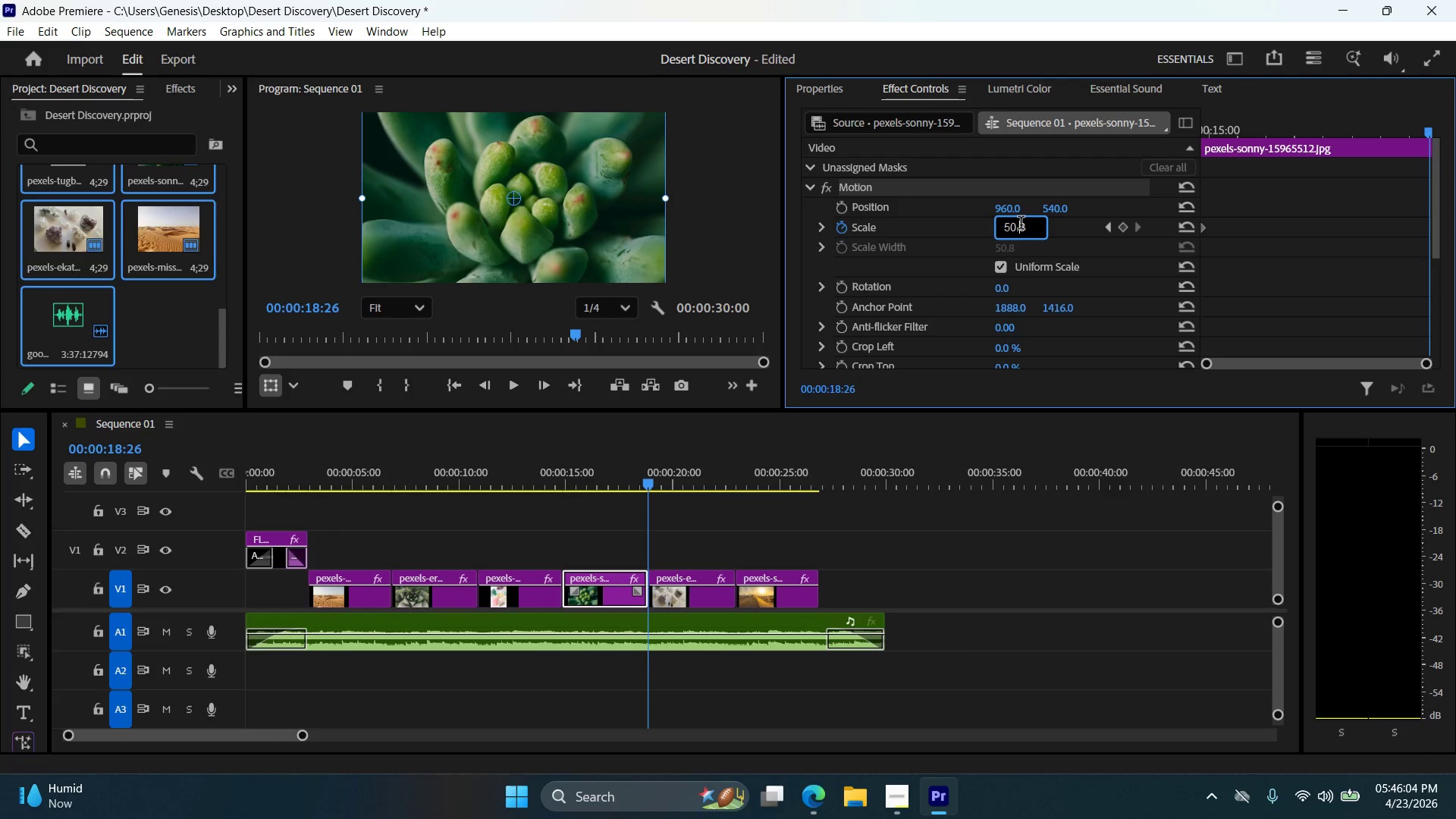 
triple_click([1021, 224])
 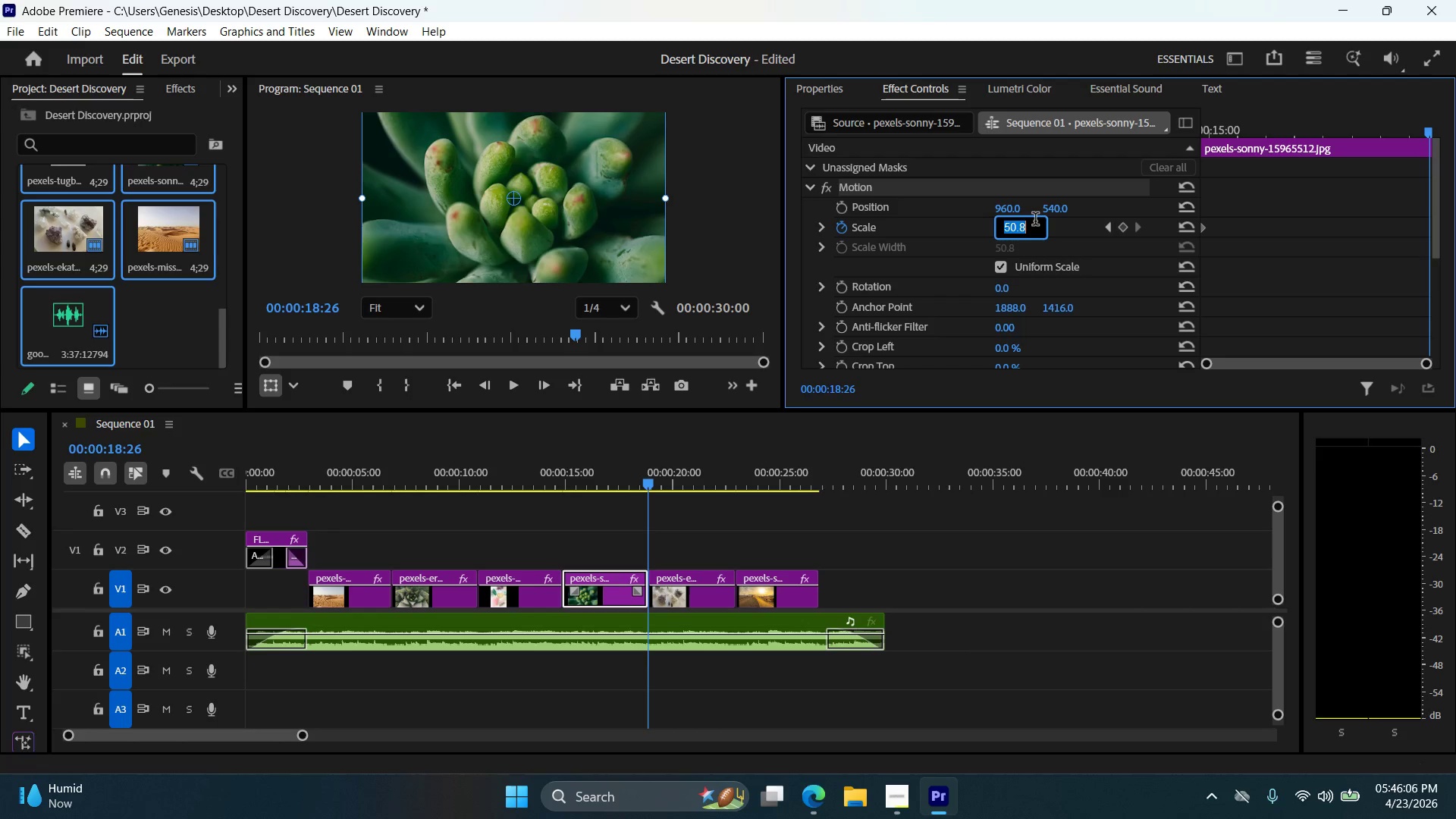 
key(Numpad6)
 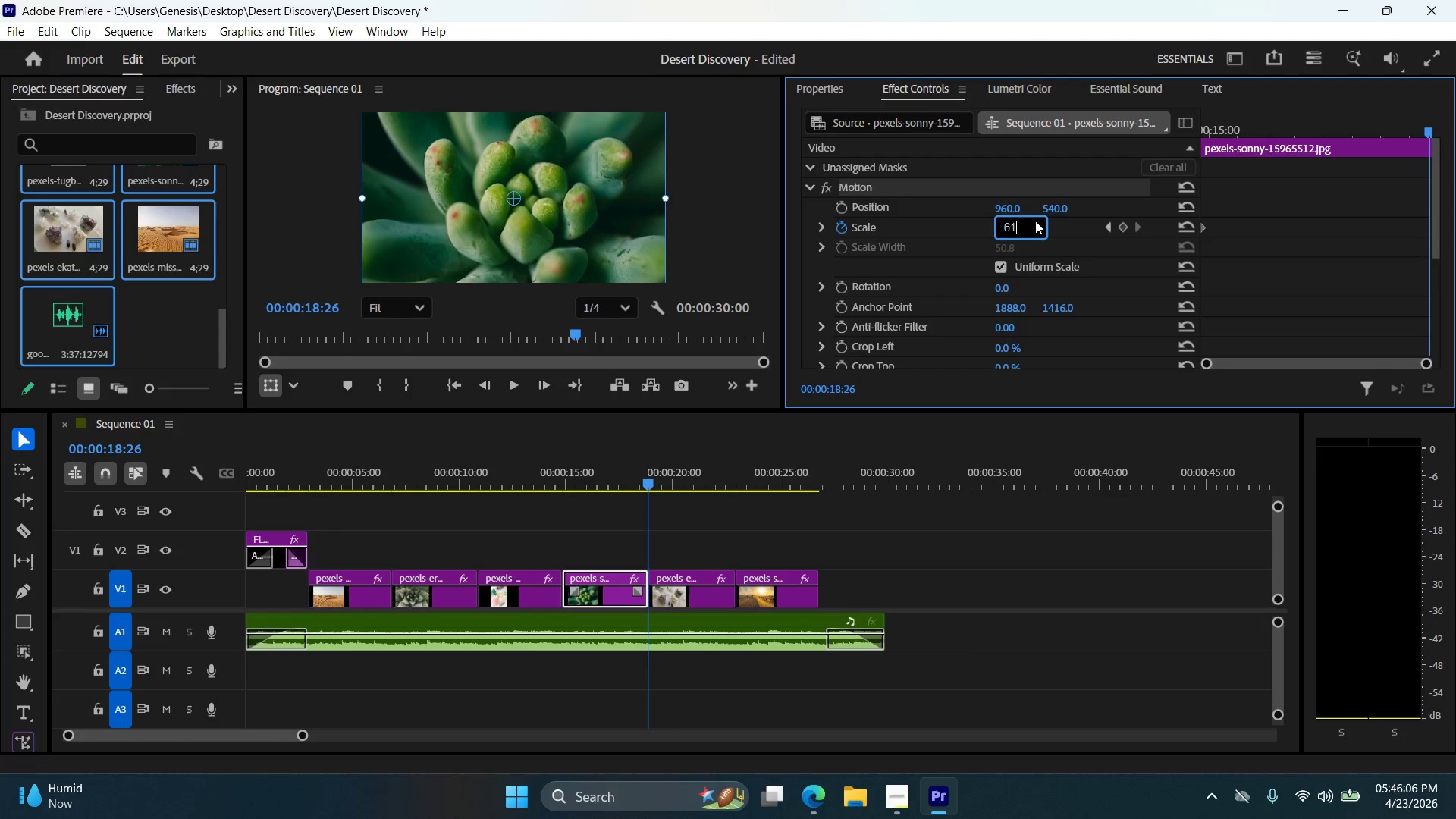 
key(Numpad1)
 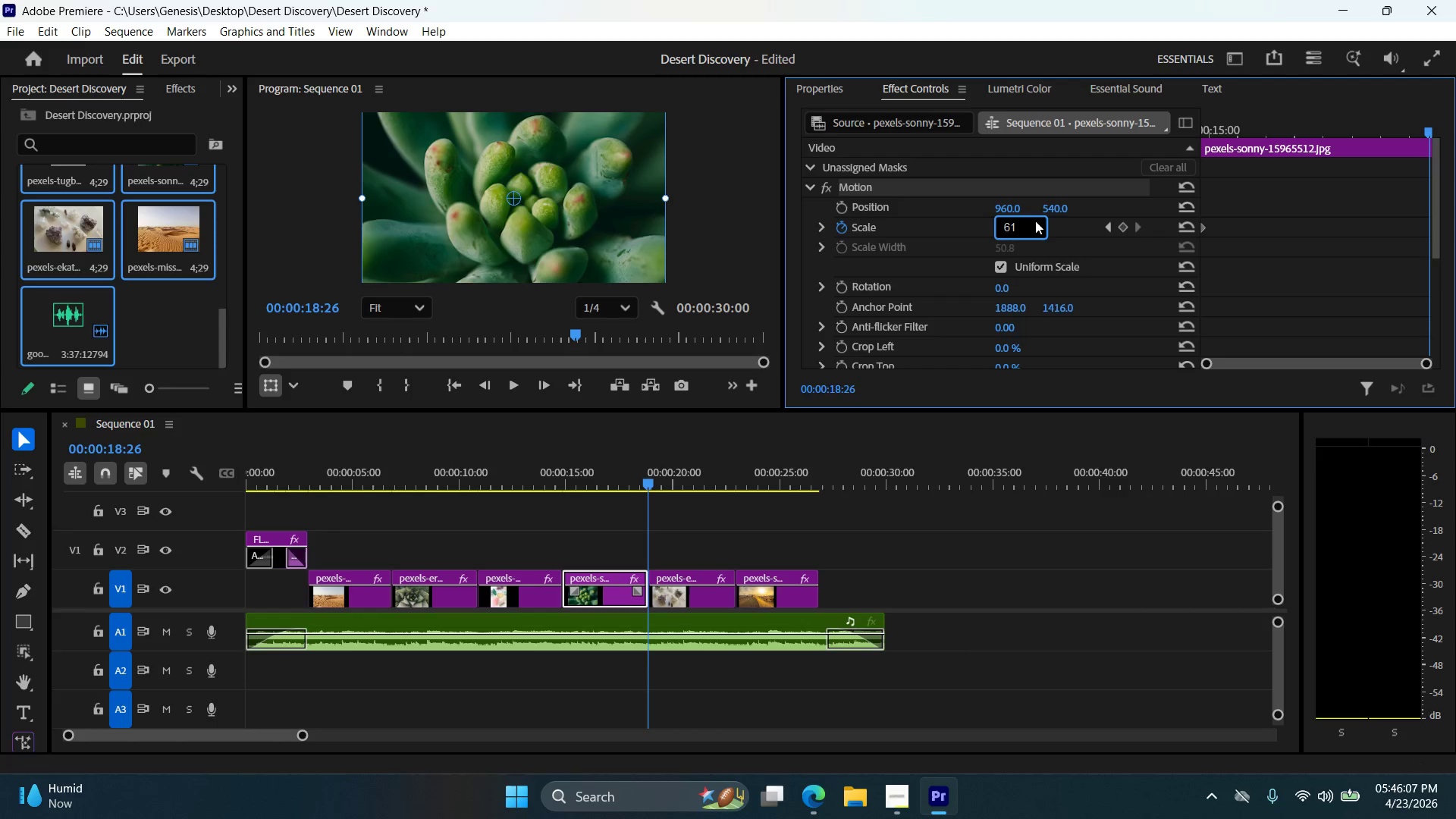 
key(NumpadEnter)
 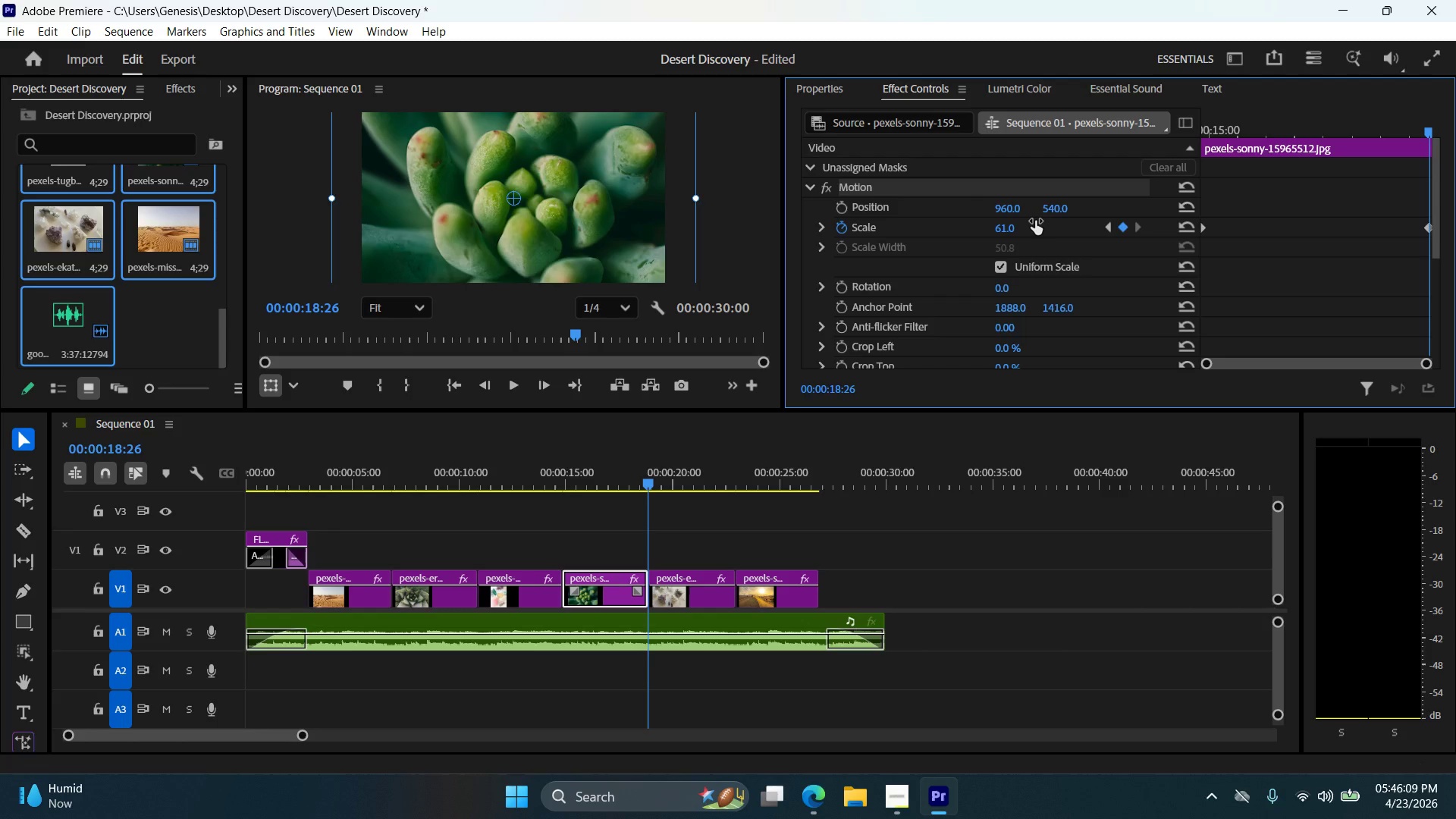 
key(ArrowRight)
 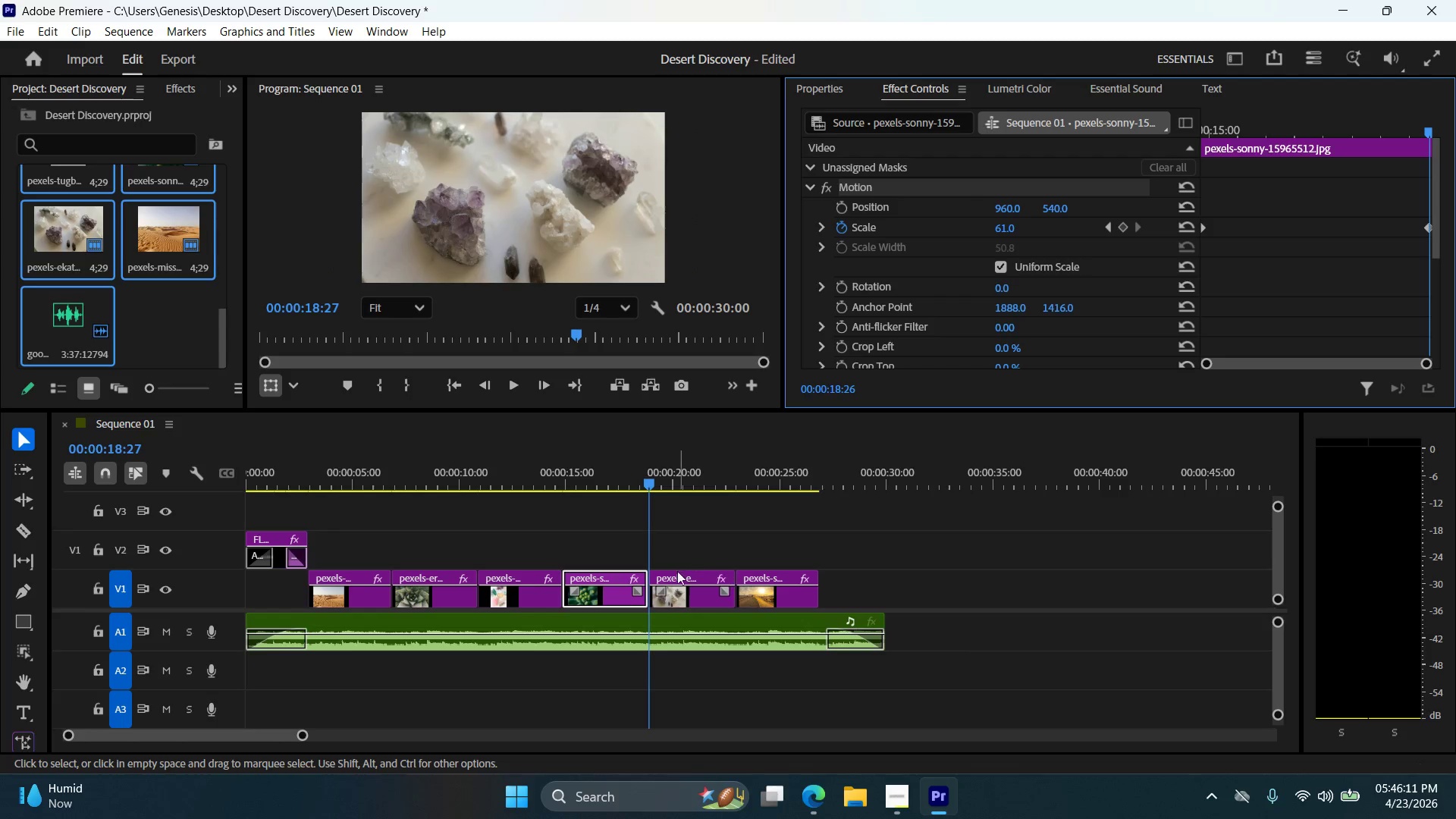 
left_click([680, 601])
 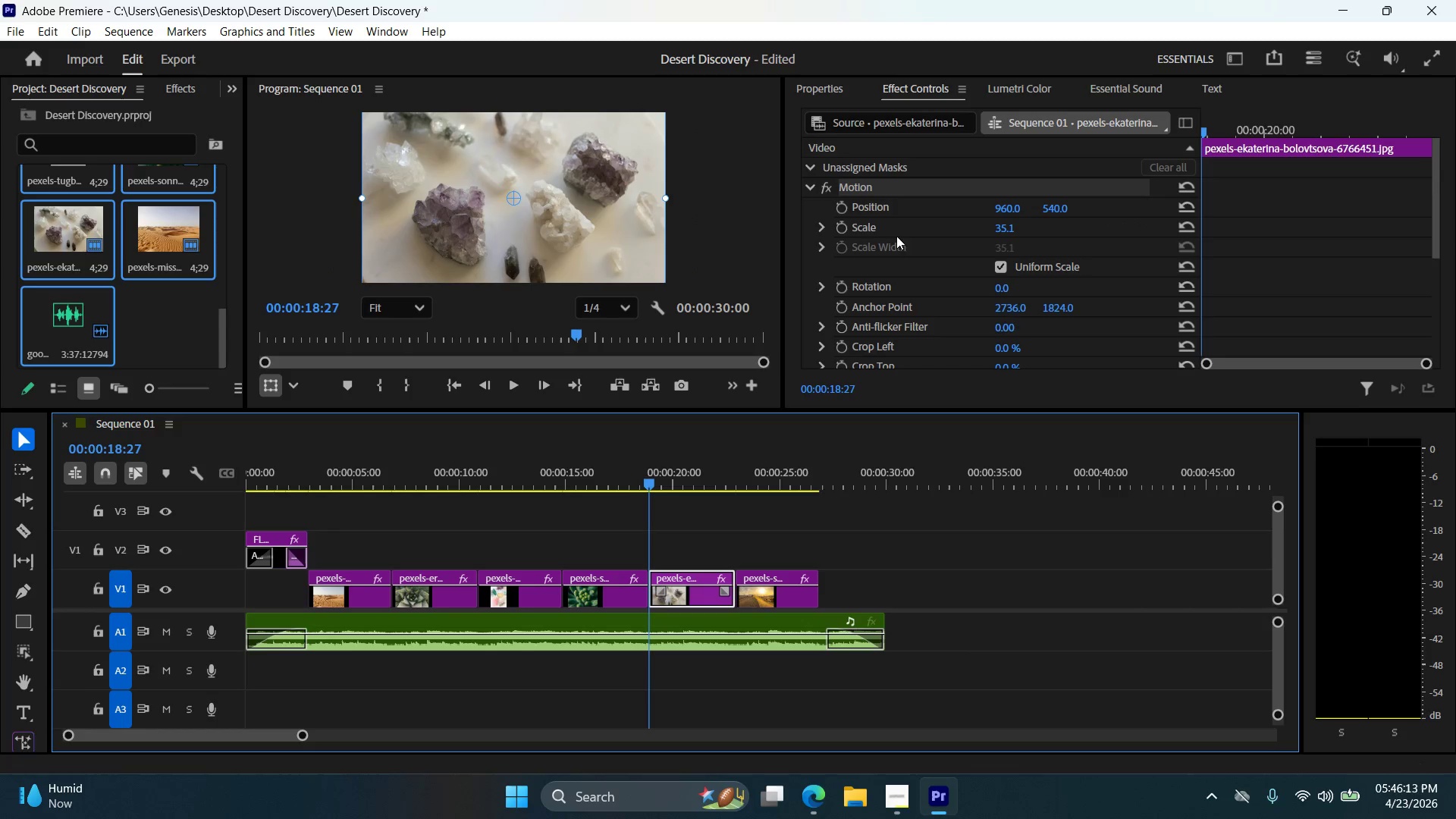 
left_click([846, 225])
 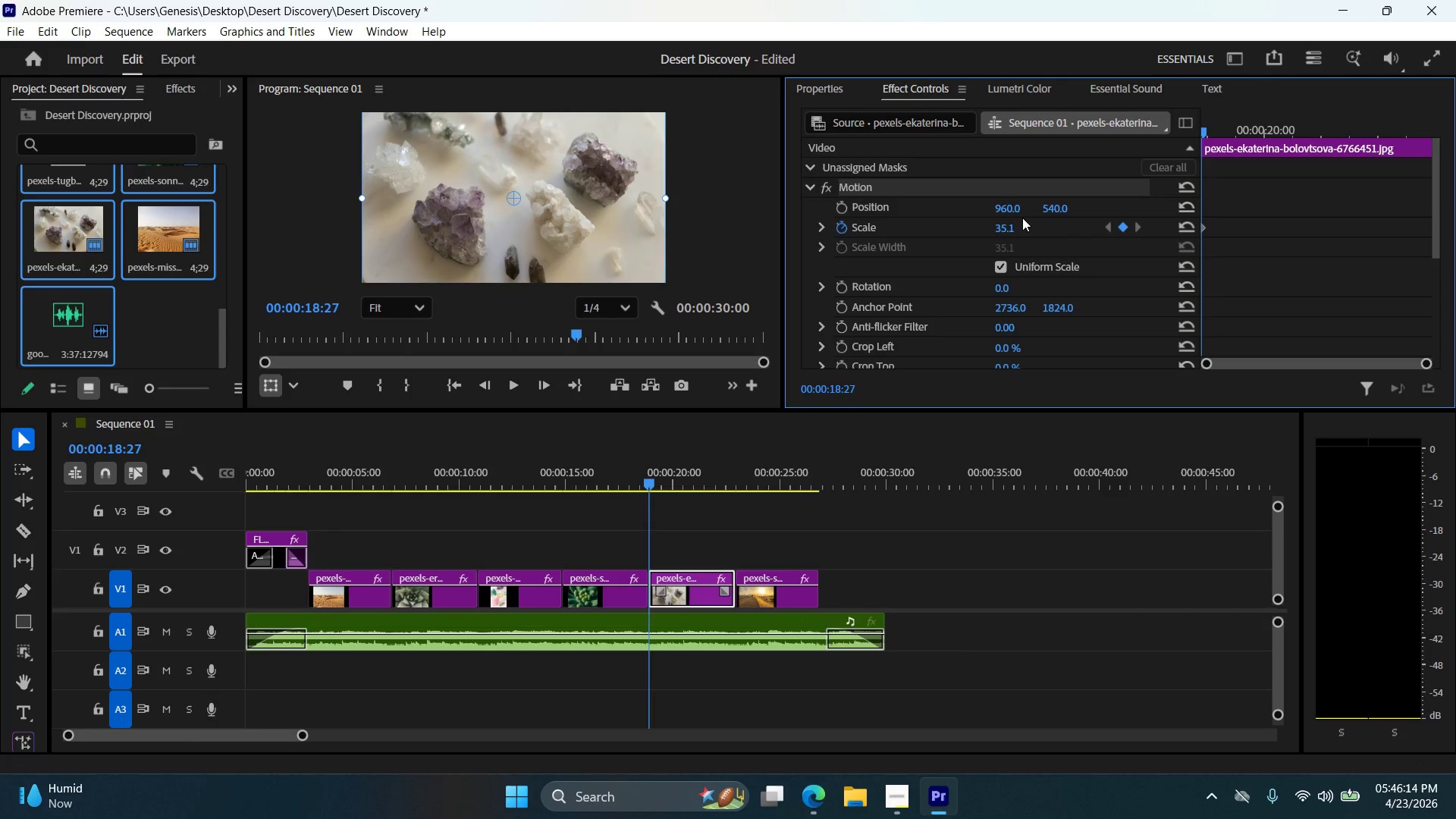 
hold_key(key=ArrowRight, duration=1.5)
 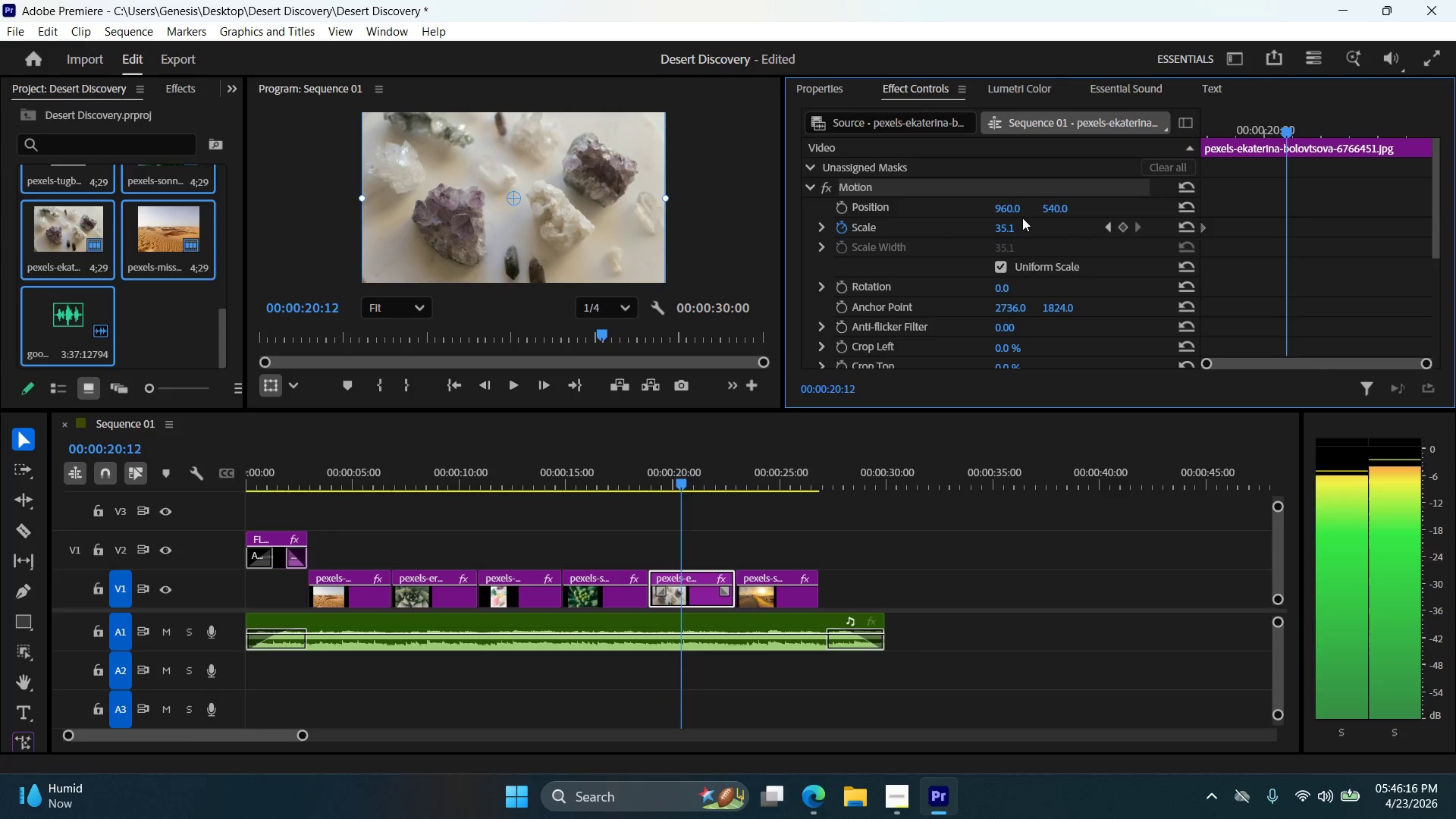 
hold_key(key=ArrowRight, duration=1.52)
 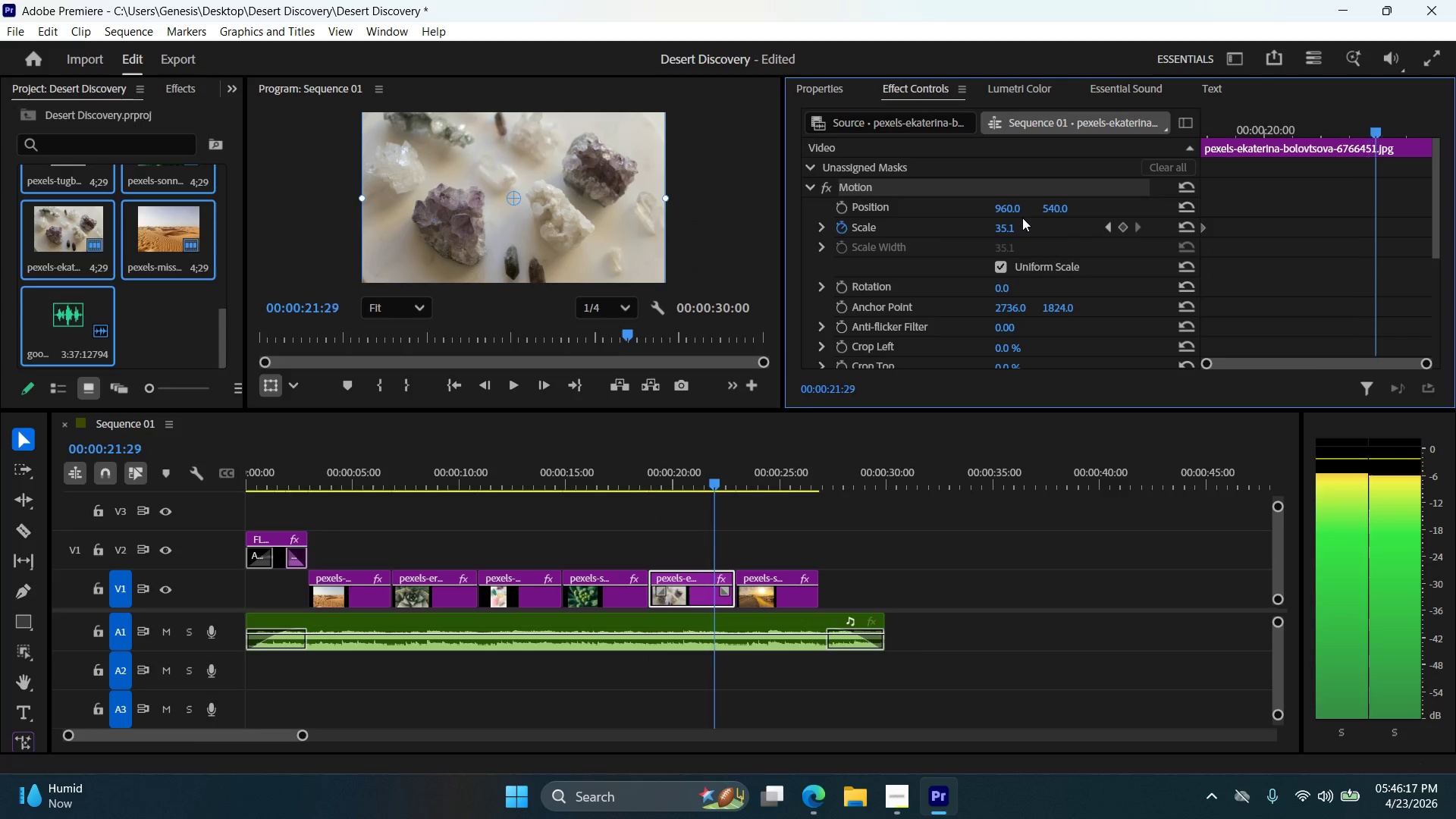 
hold_key(key=ArrowRight, duration=1.17)
 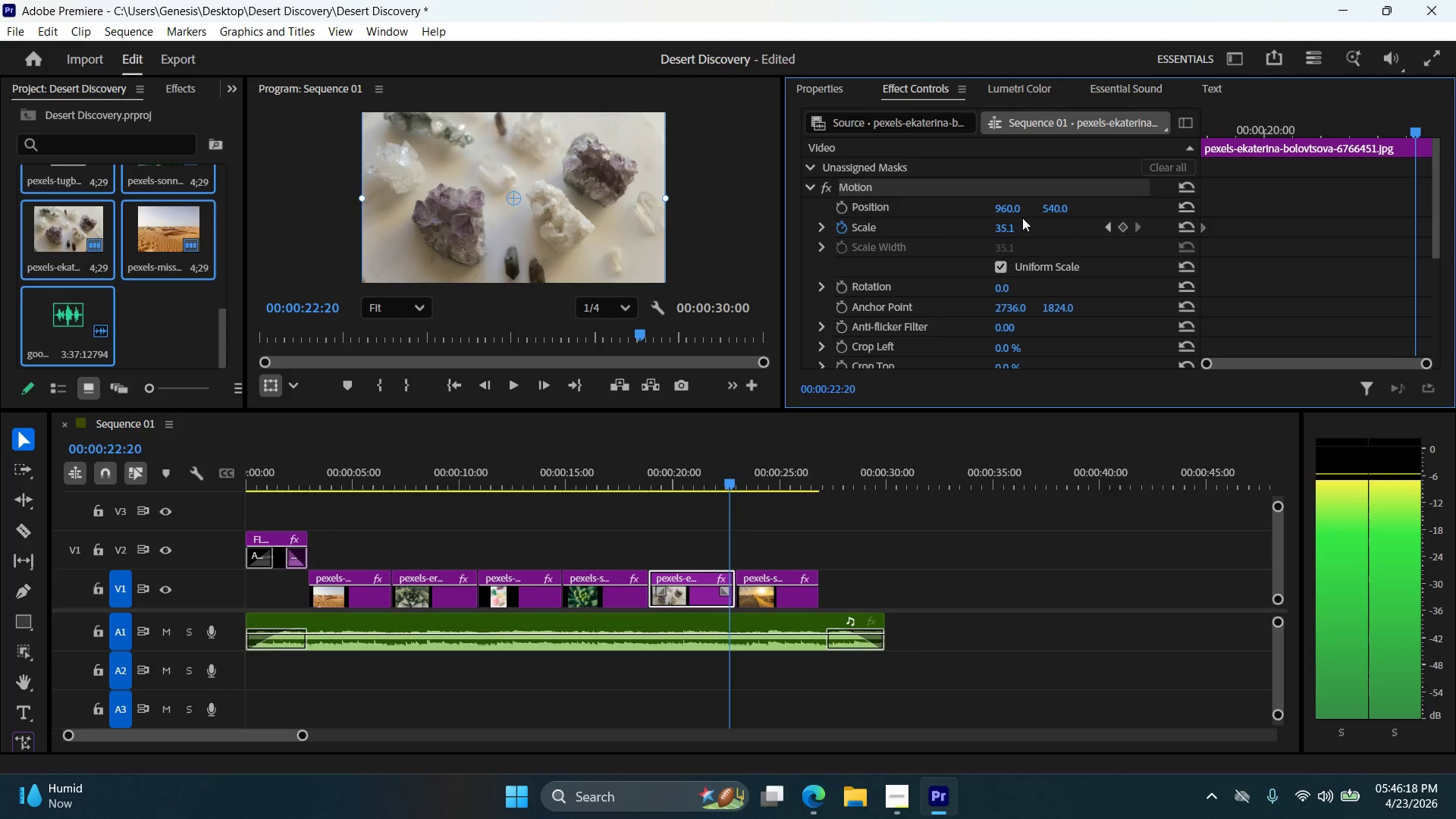 
hold_key(key=ArrowRight, duration=0.41)
 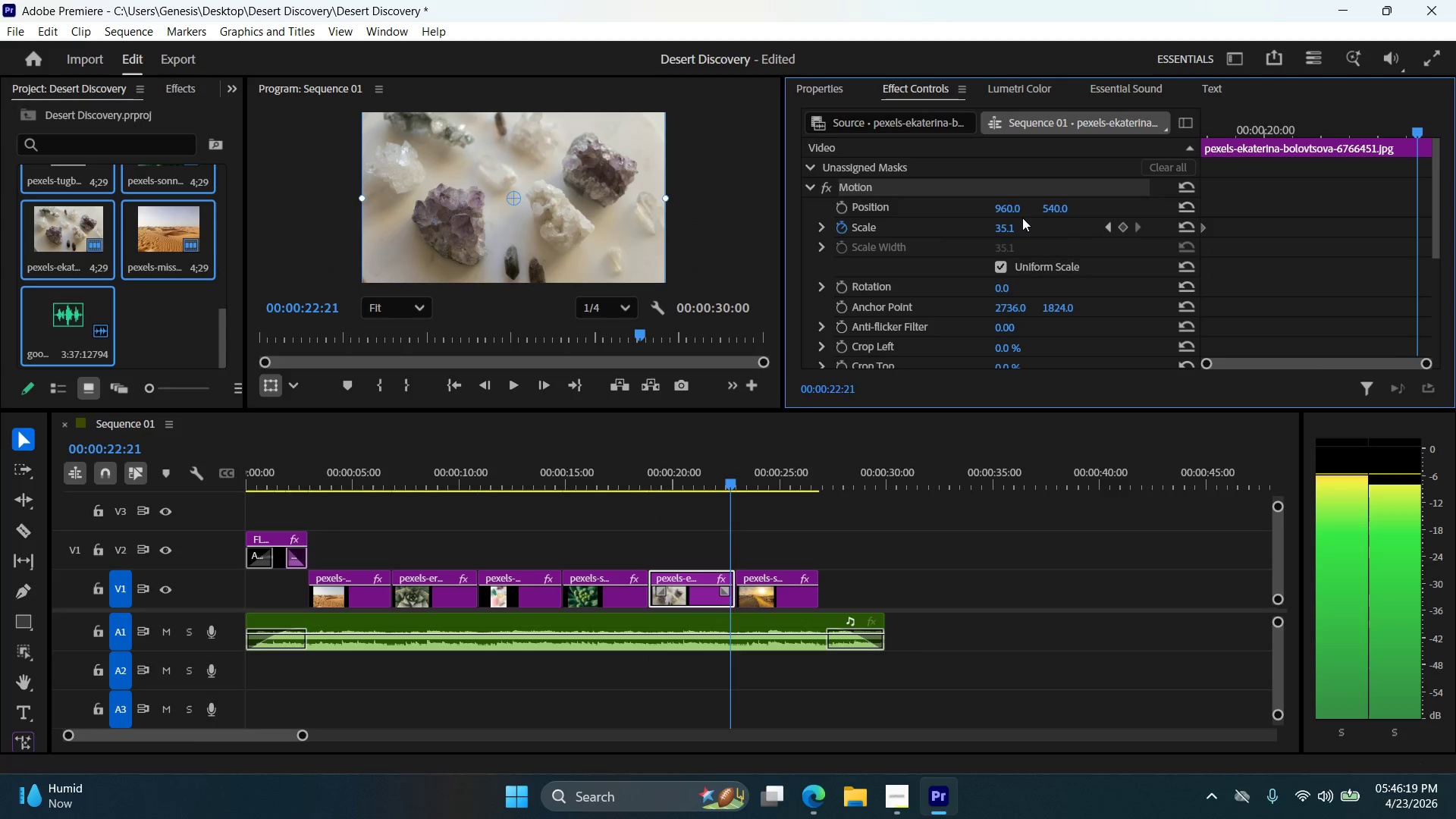 
key(ArrowRight)
 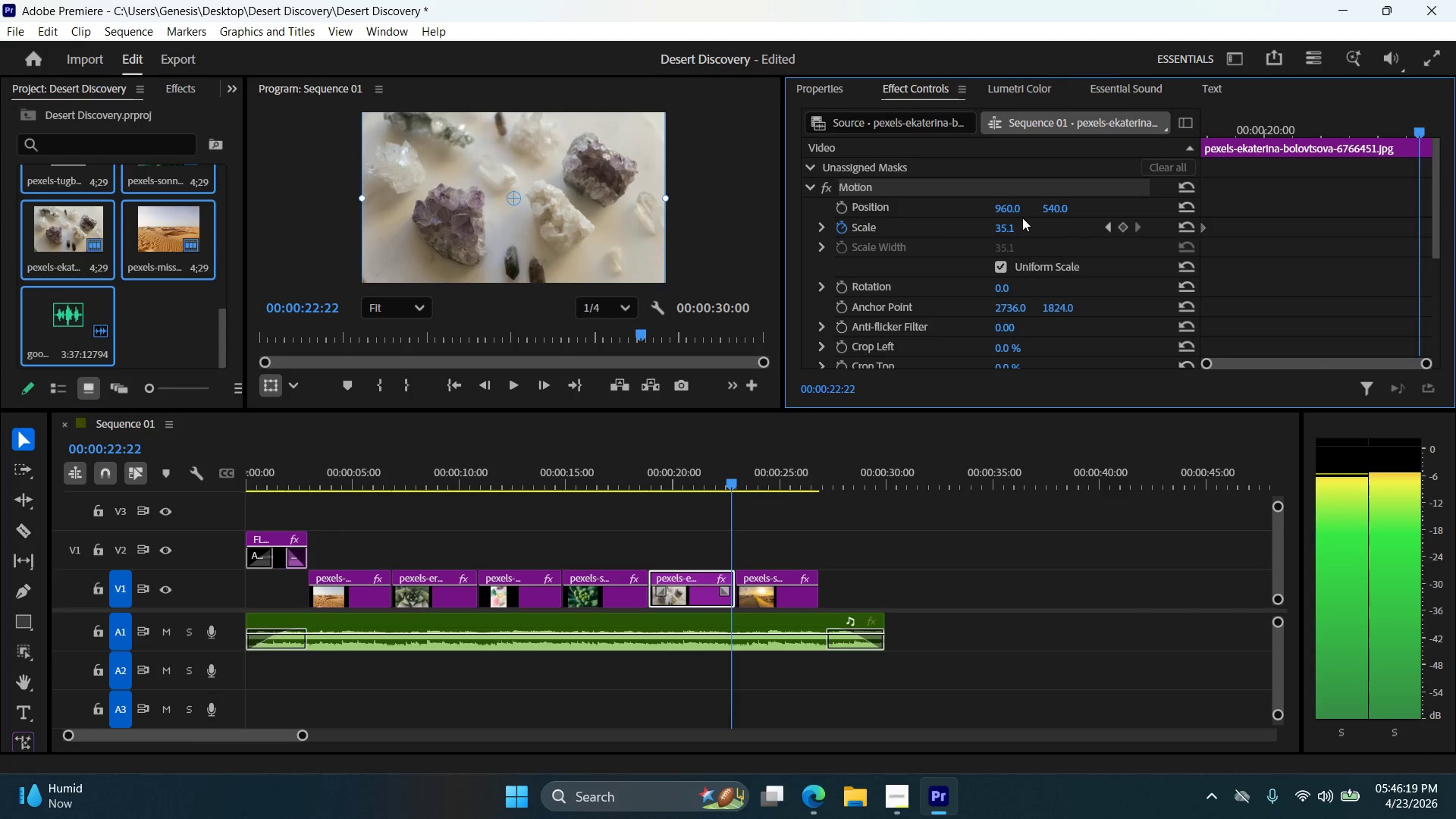 
key(ArrowRight)
 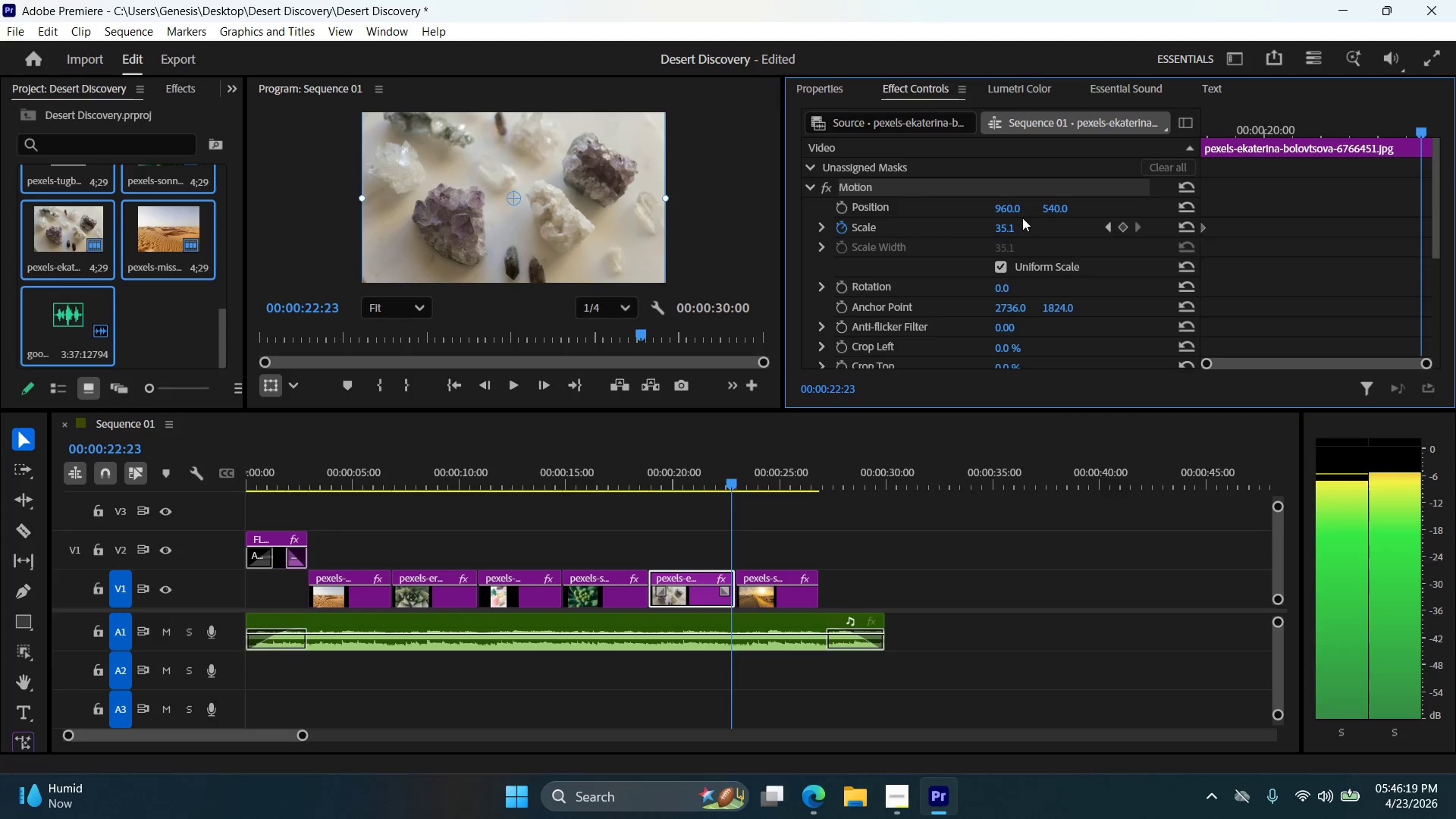 
key(ArrowRight)
 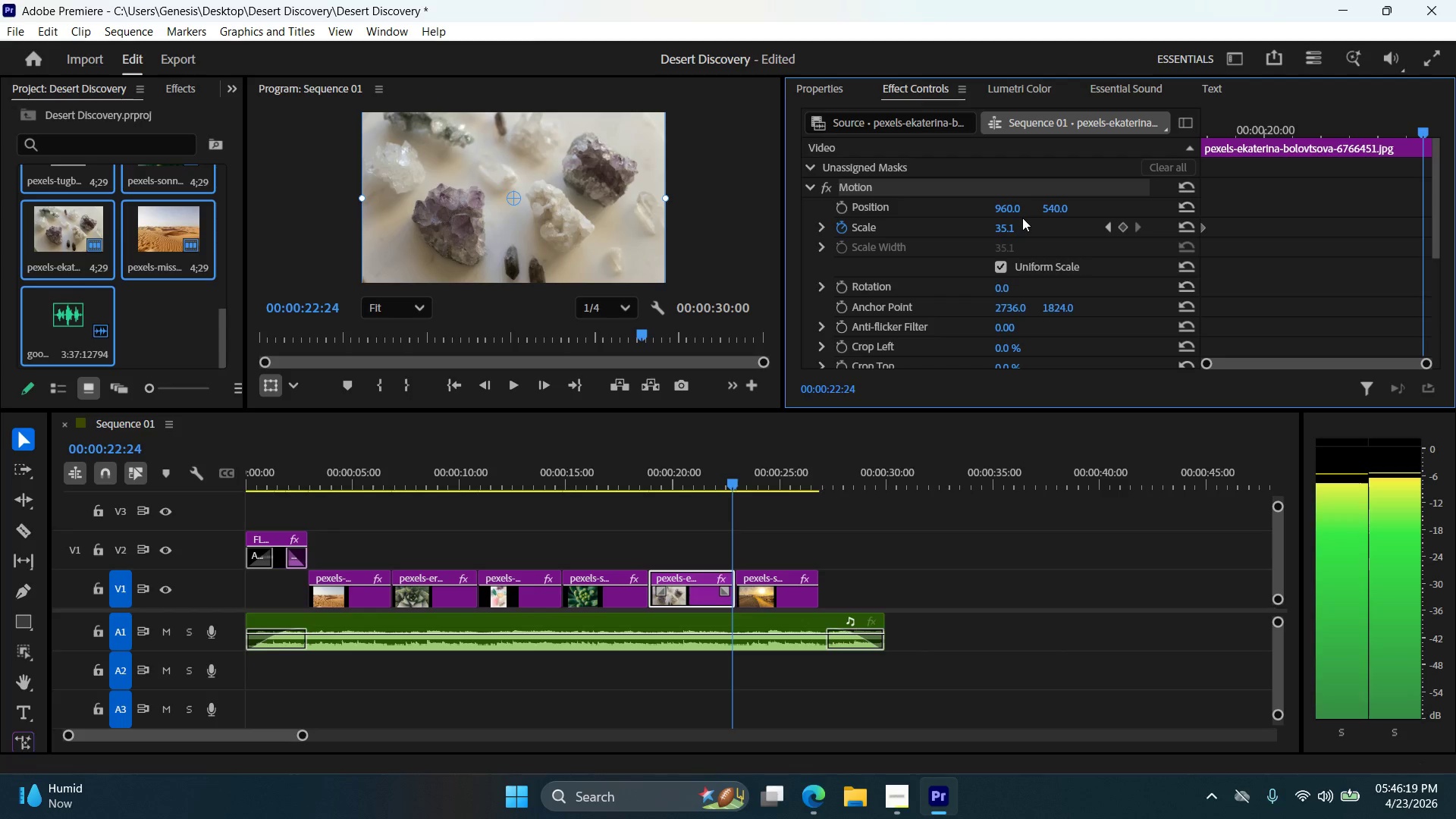 
key(ArrowRight)
 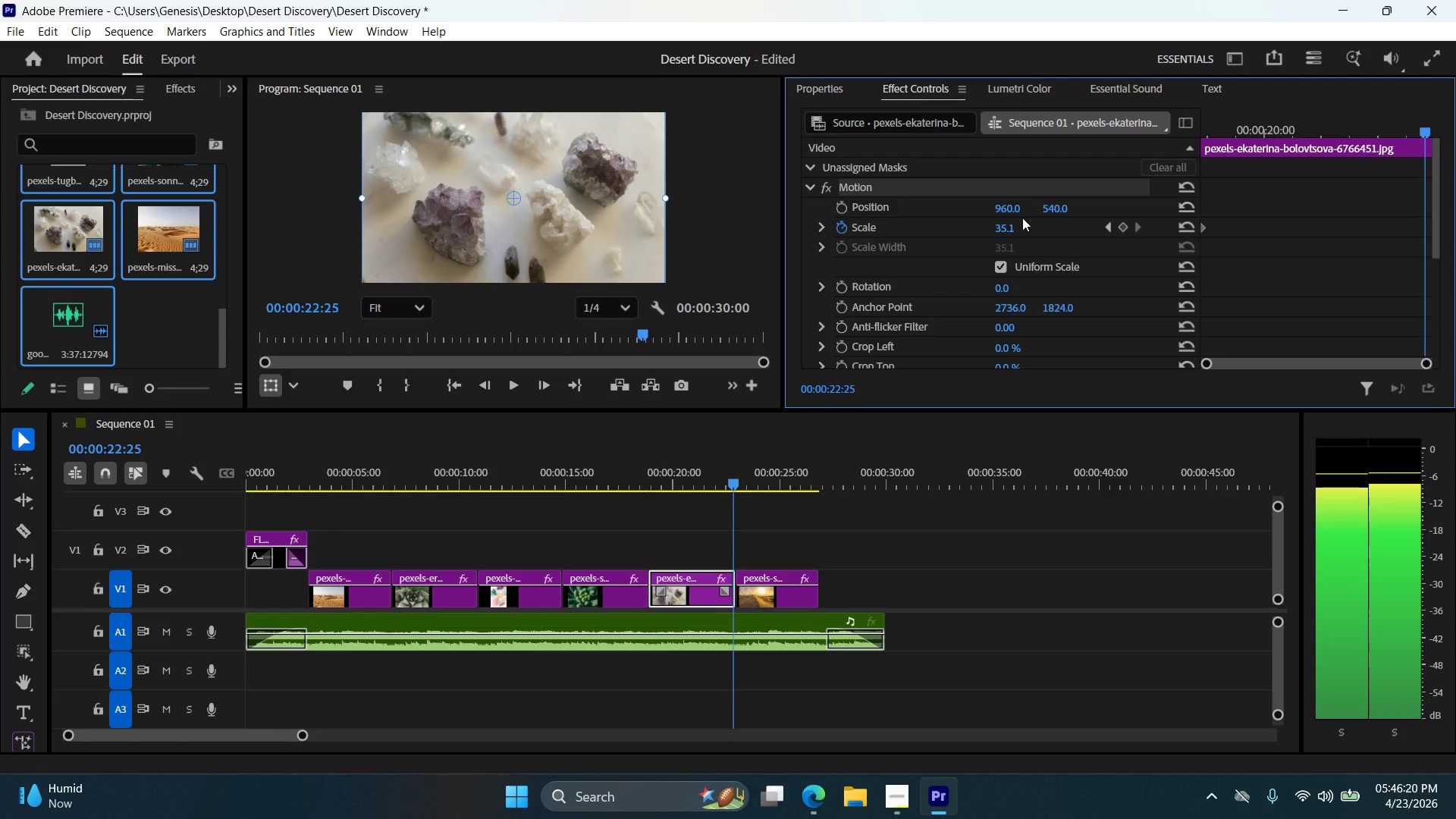 
key(ArrowRight)
 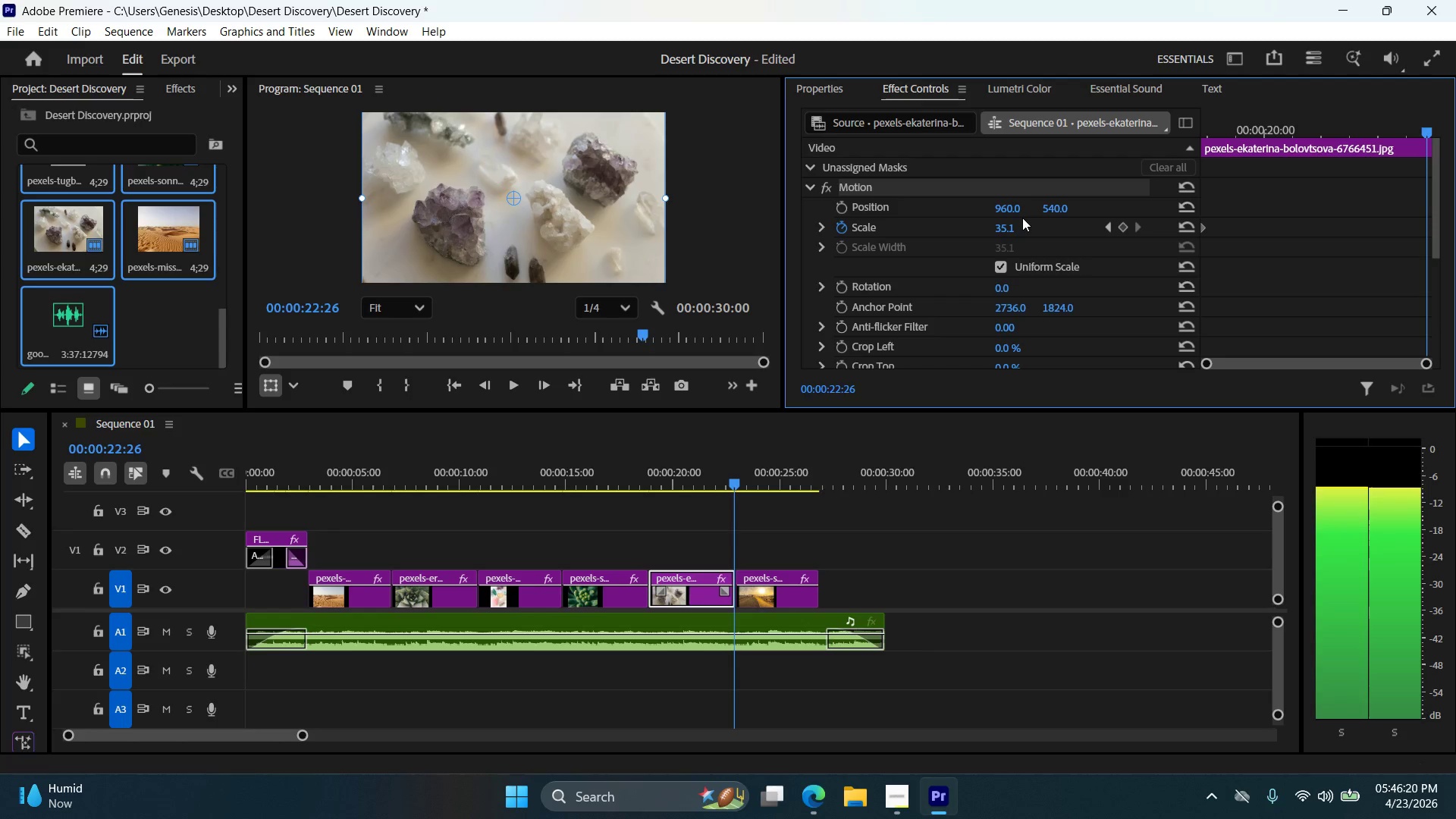 
key(ArrowLeft)
 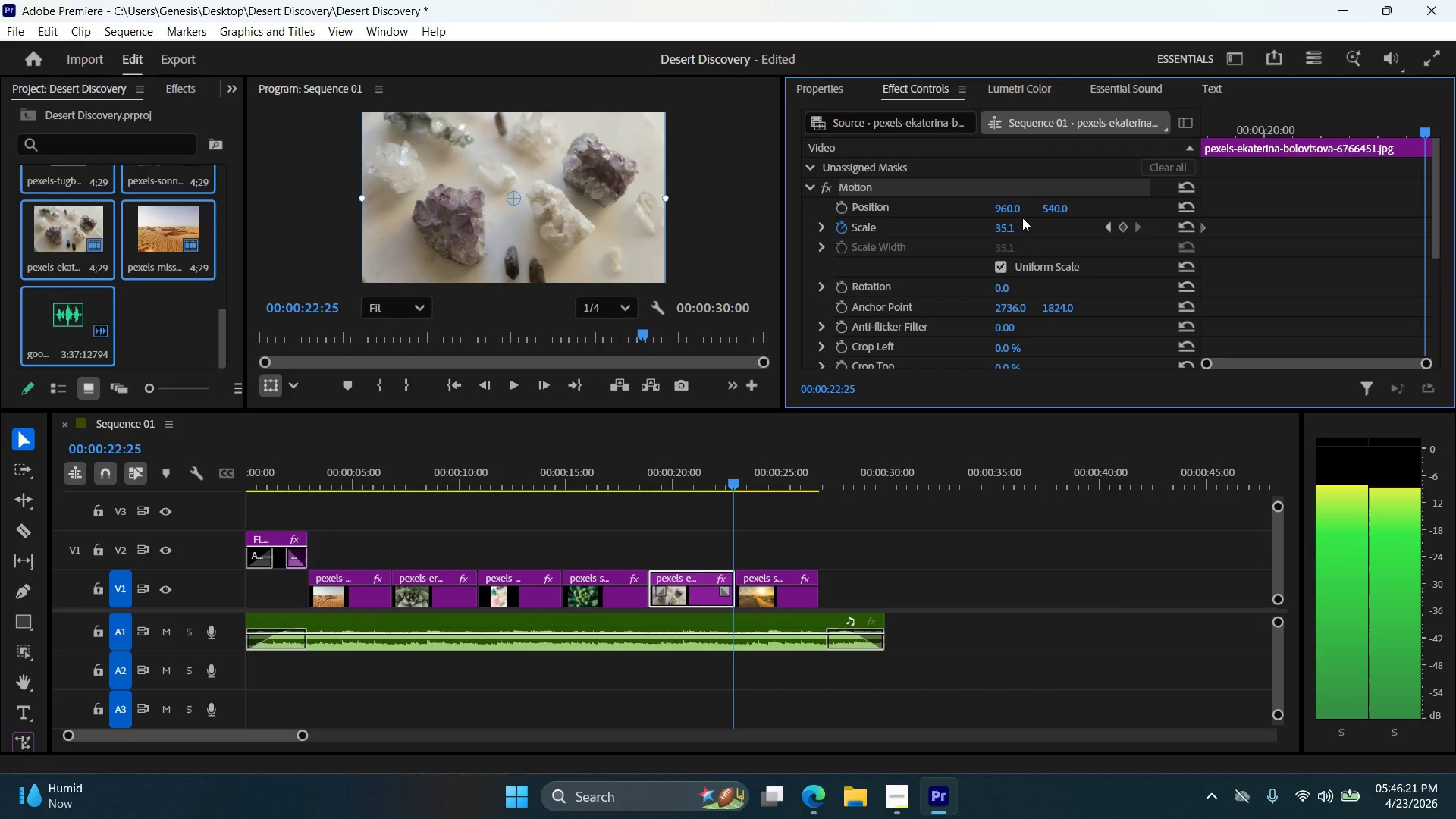 
key(ArrowLeft)
 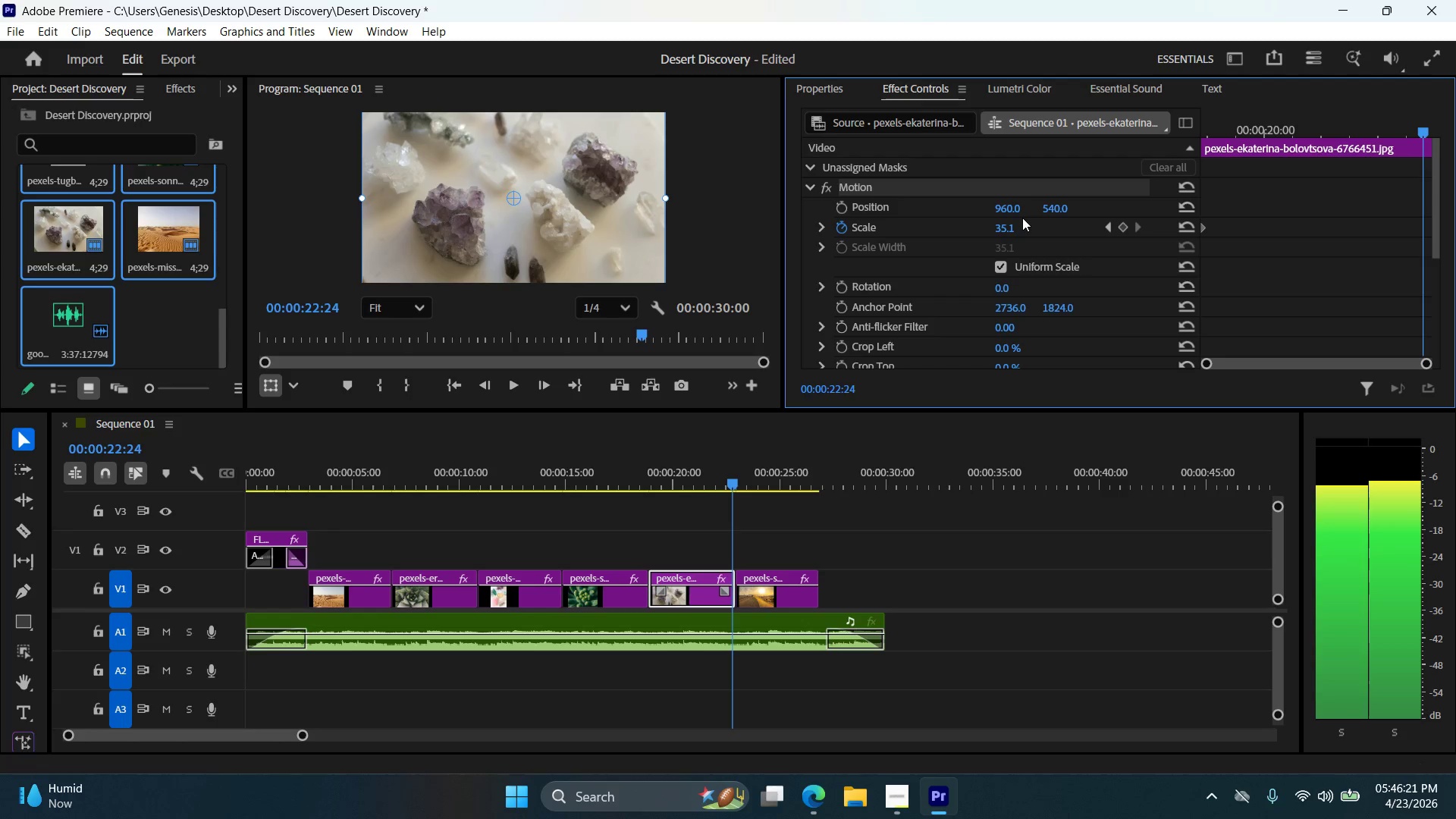 
key(ArrowRight)
 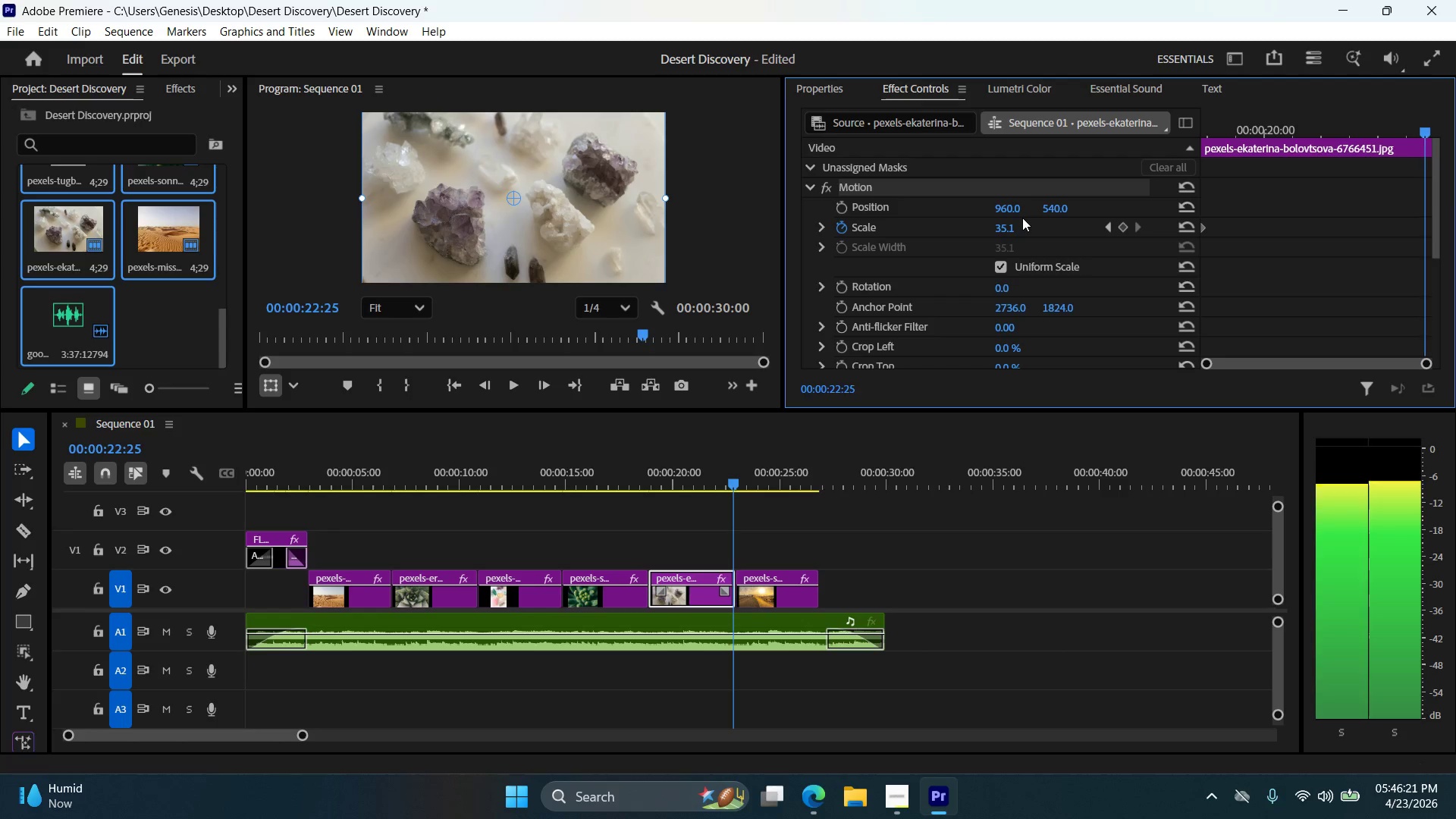 
key(ArrowRight)
 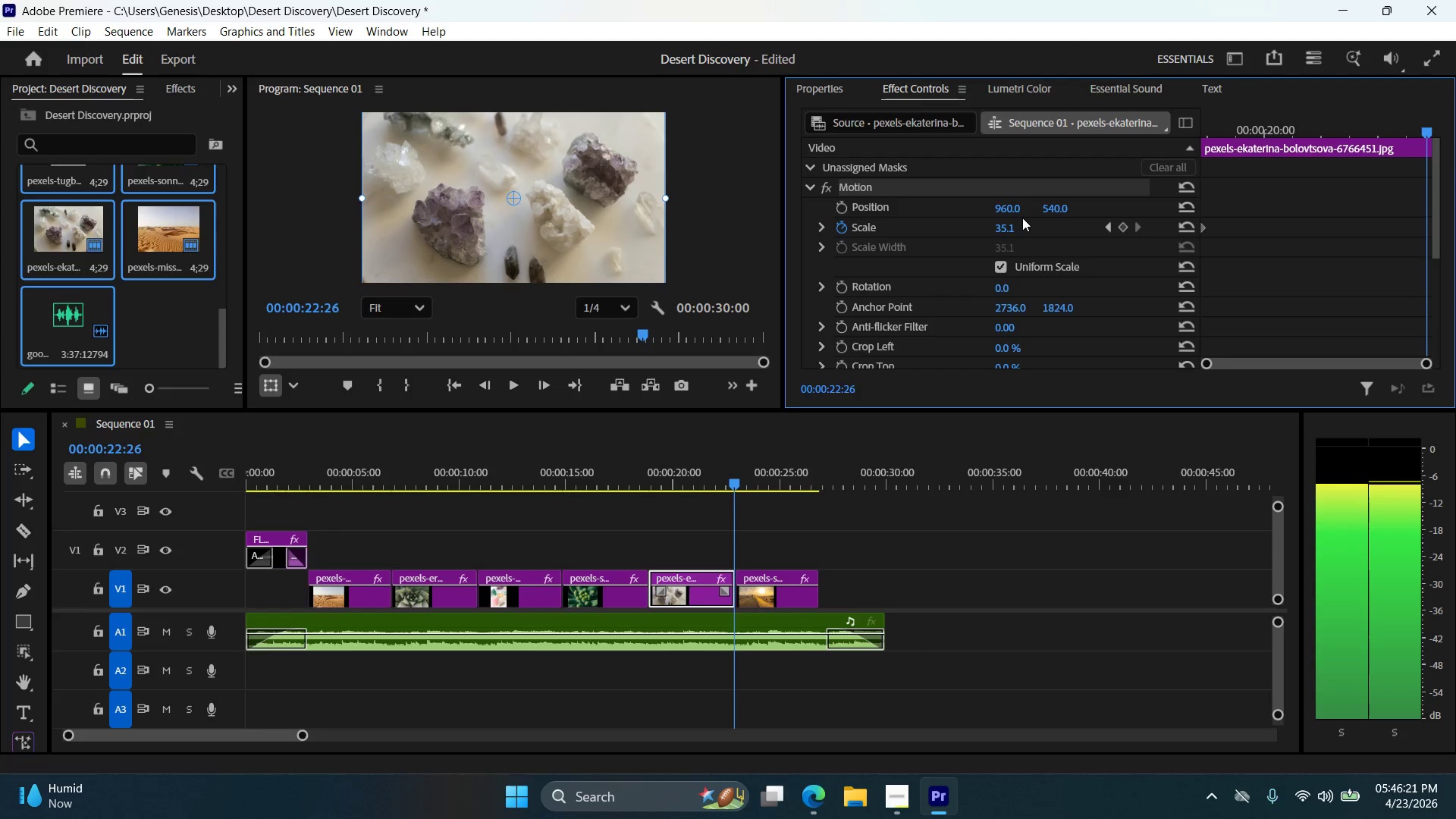 
key(ArrowRight)
 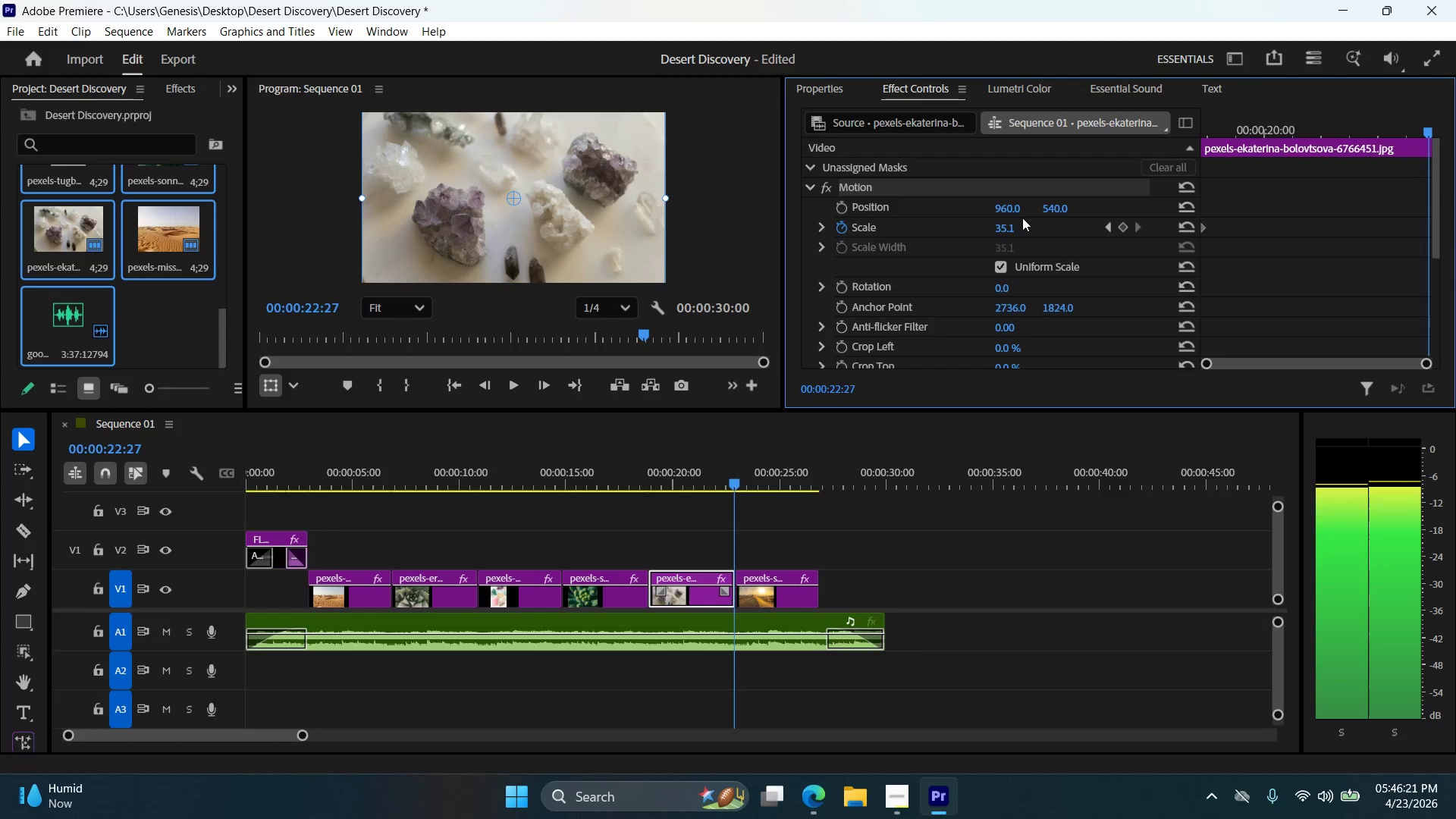 
key(ArrowRight)
 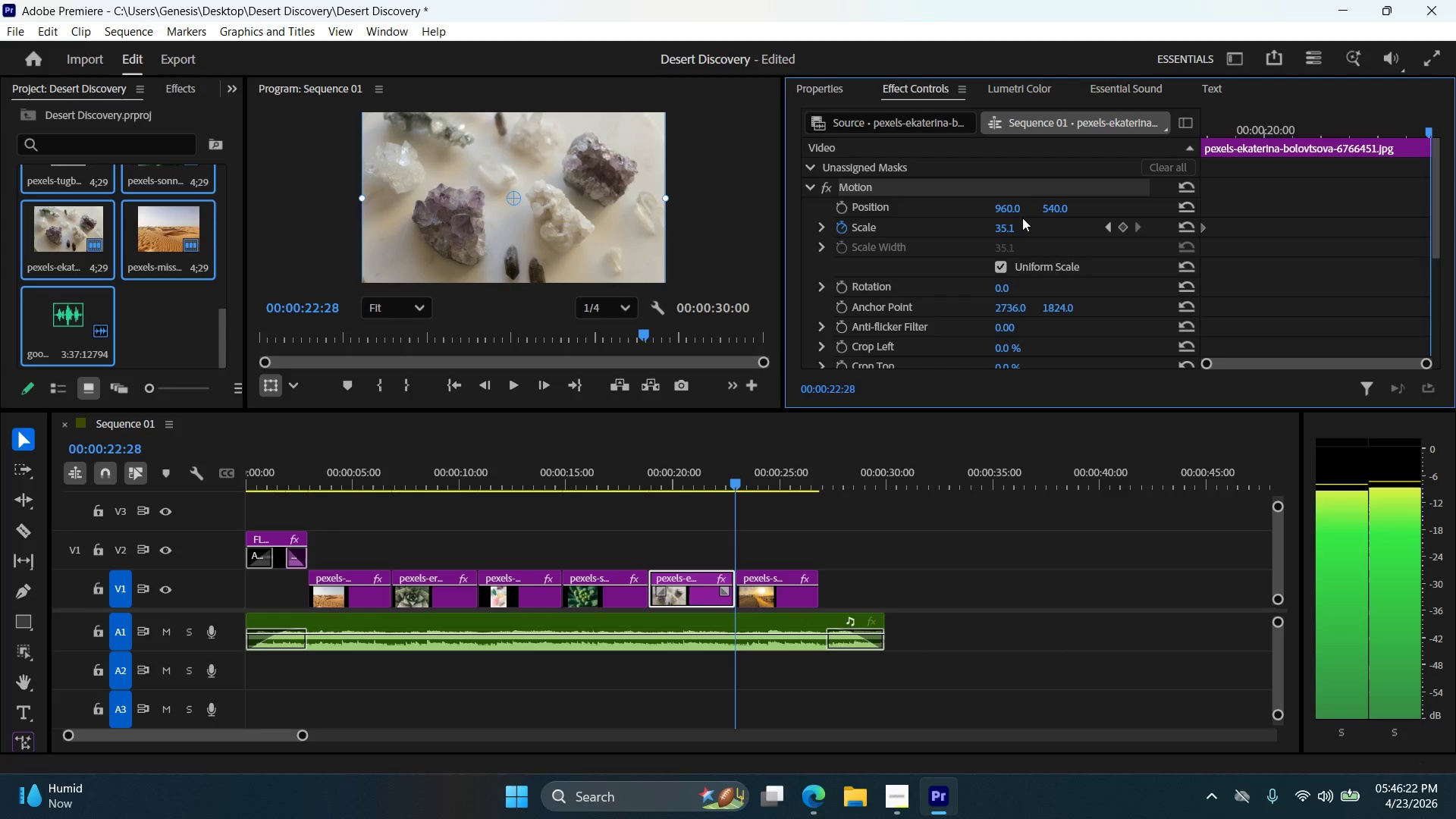 
key(ArrowLeft)
 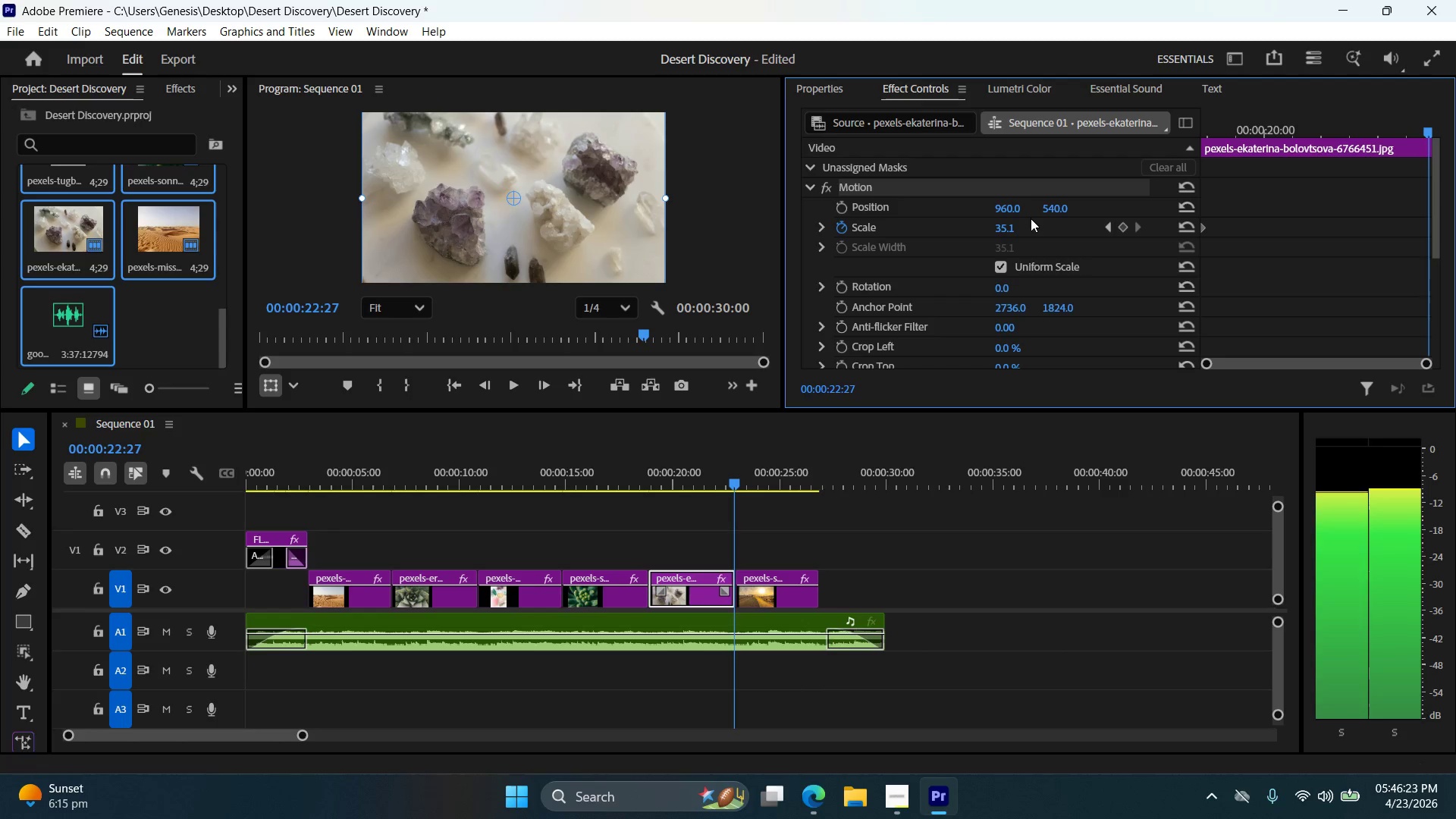 
double_click([1021, 224])
 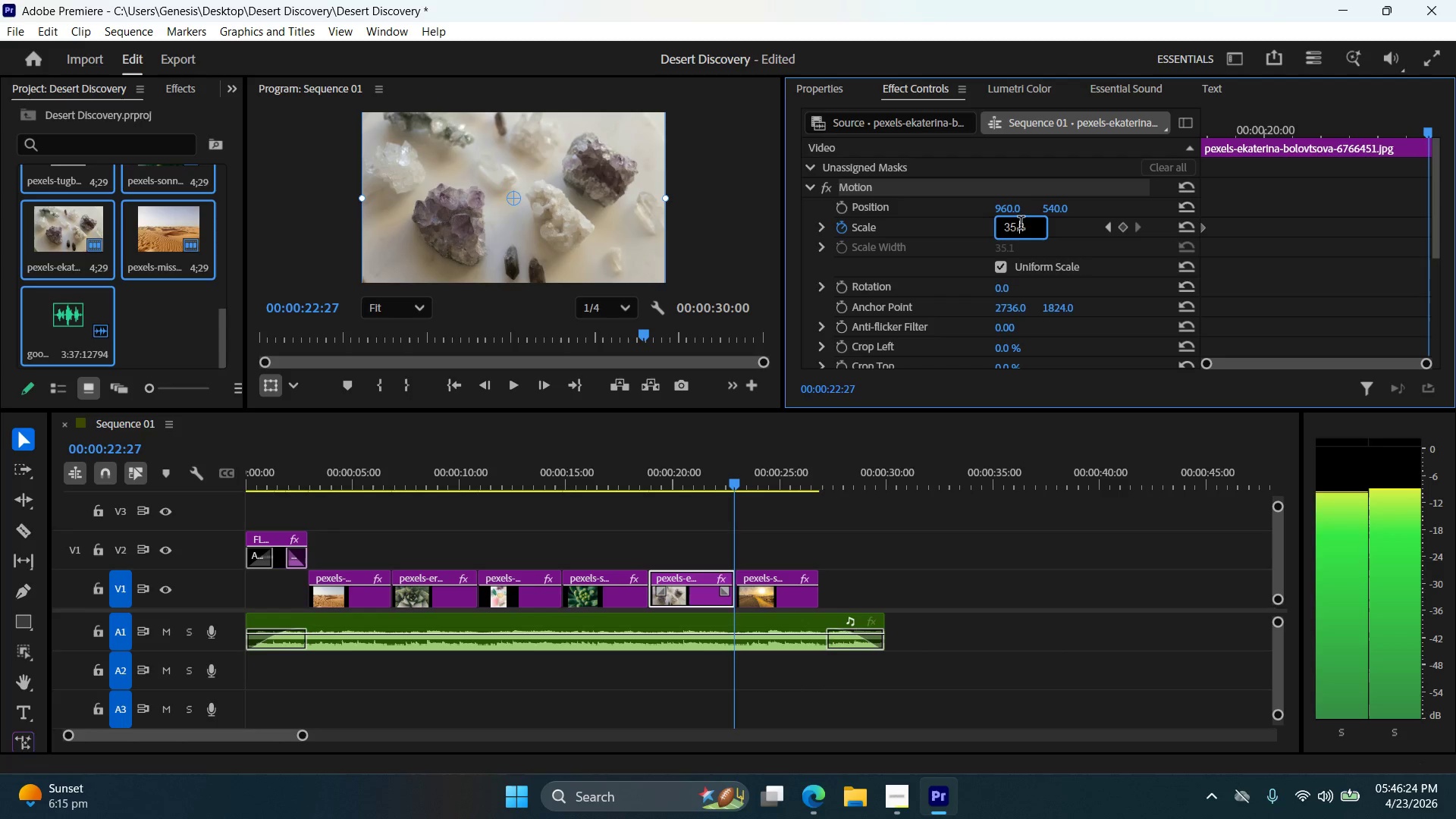 
triple_click([1021, 224])
 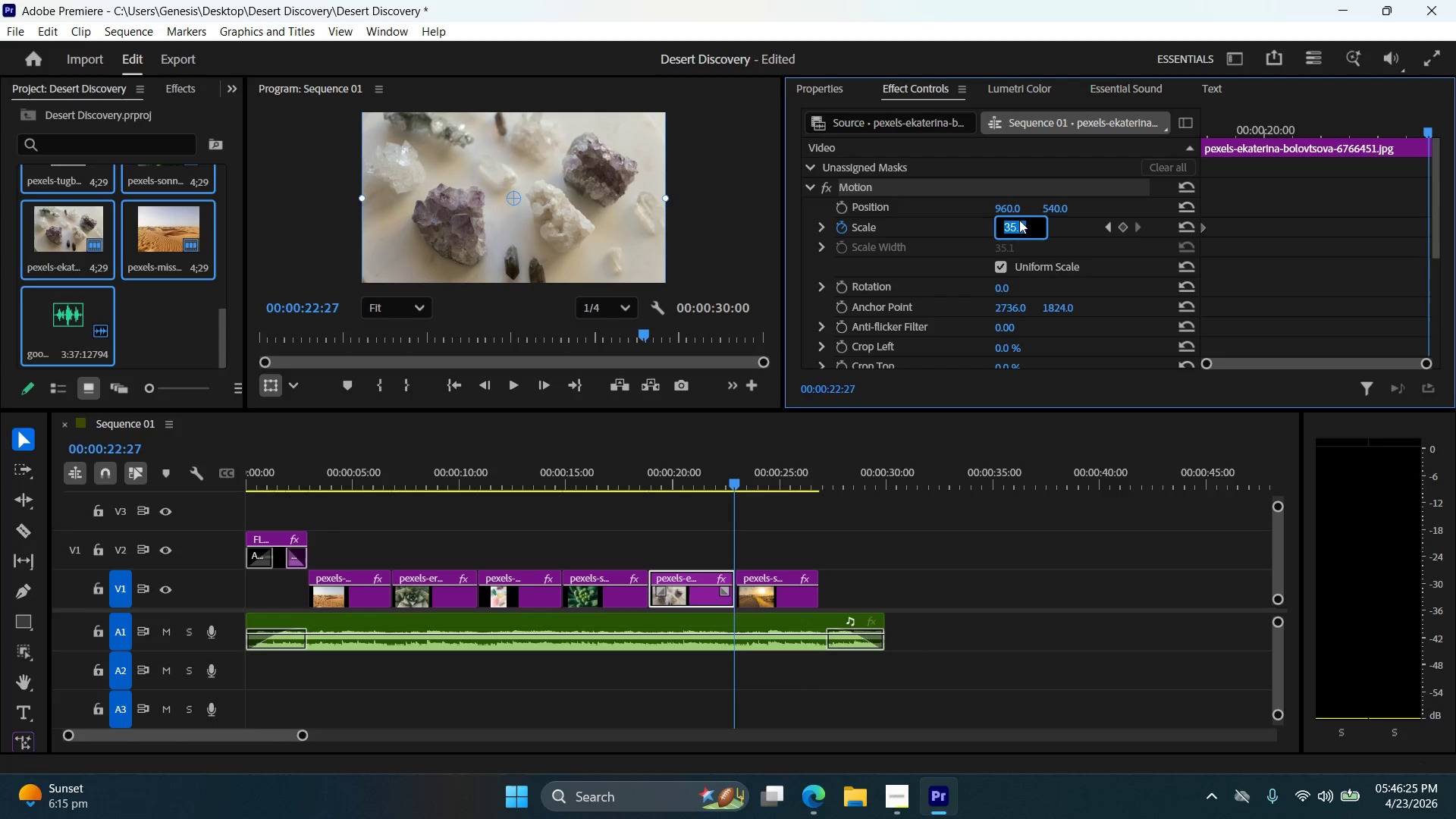 
key(Numpad4)
 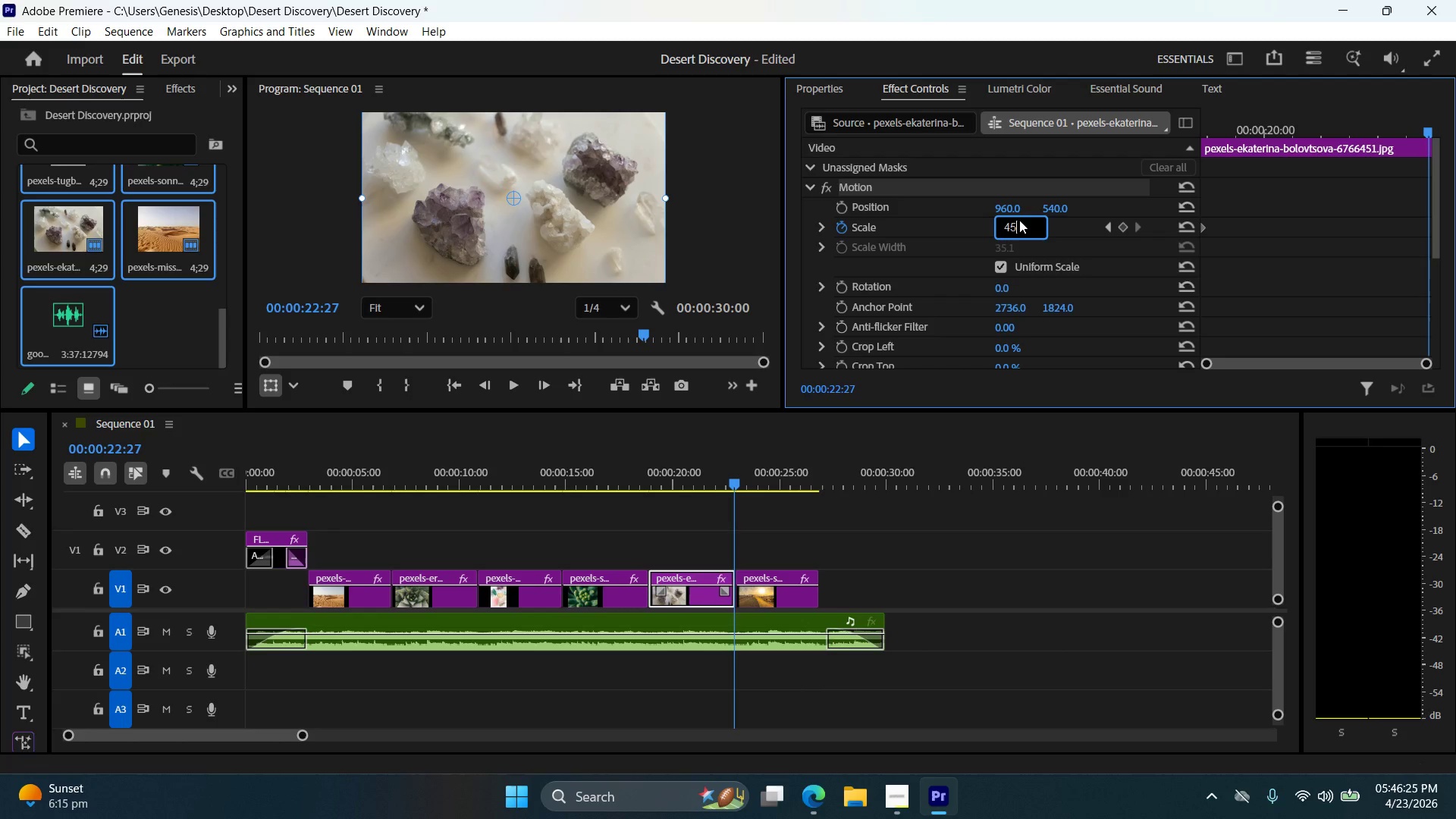 
key(Numpad5)
 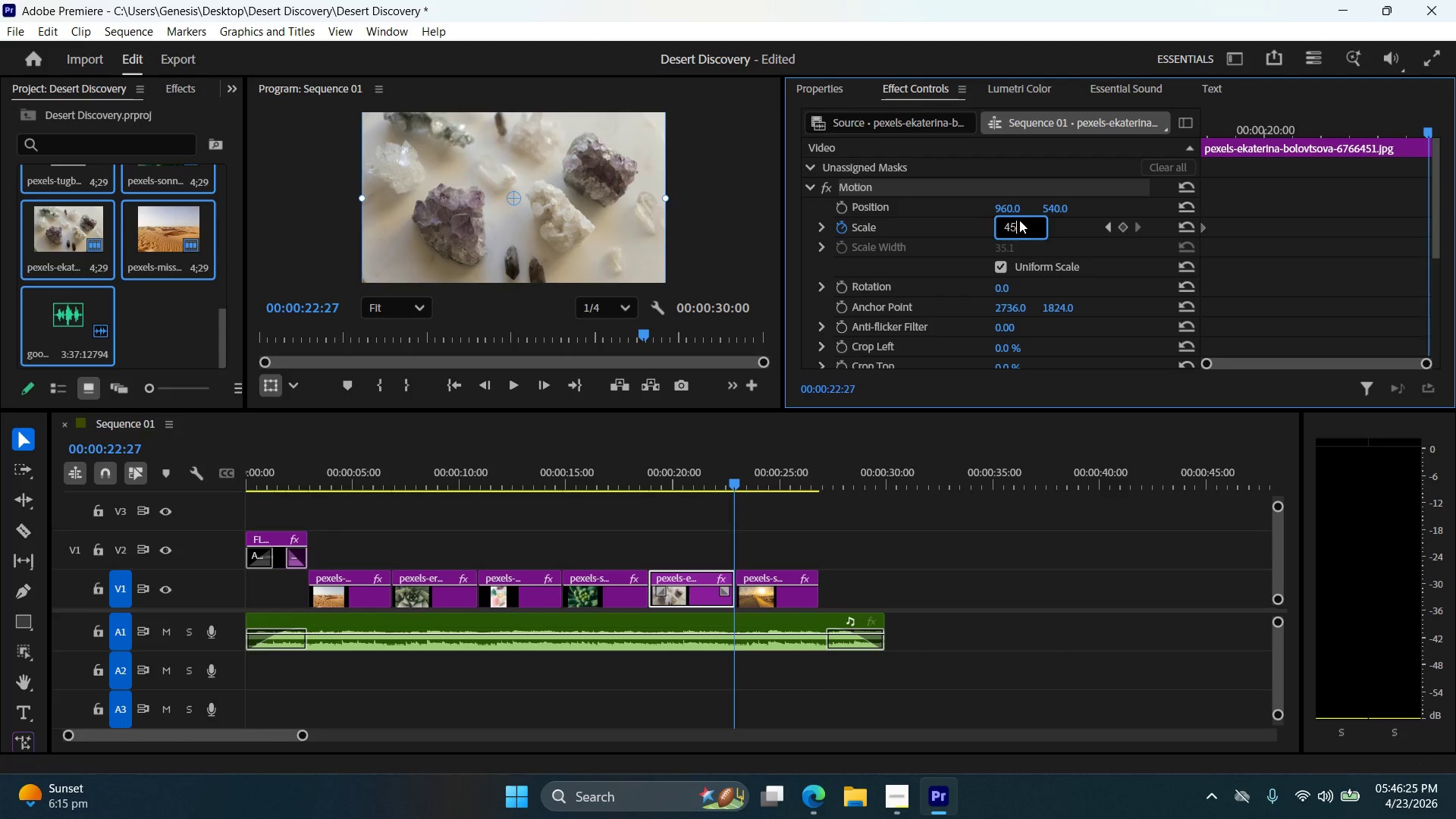 
key(NumpadEnter)
 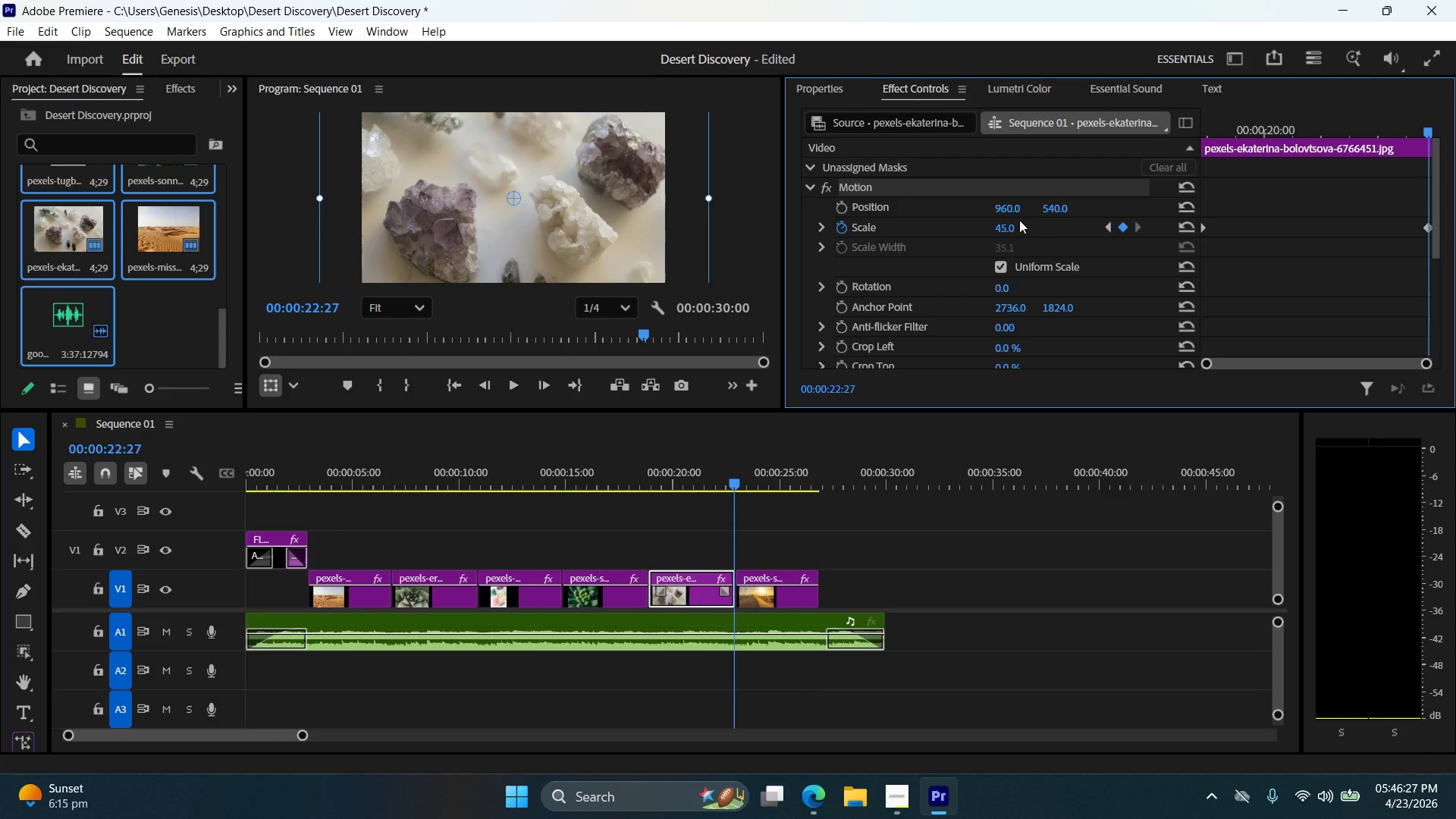 
hold_key(key=ArrowRight, duration=0.72)
 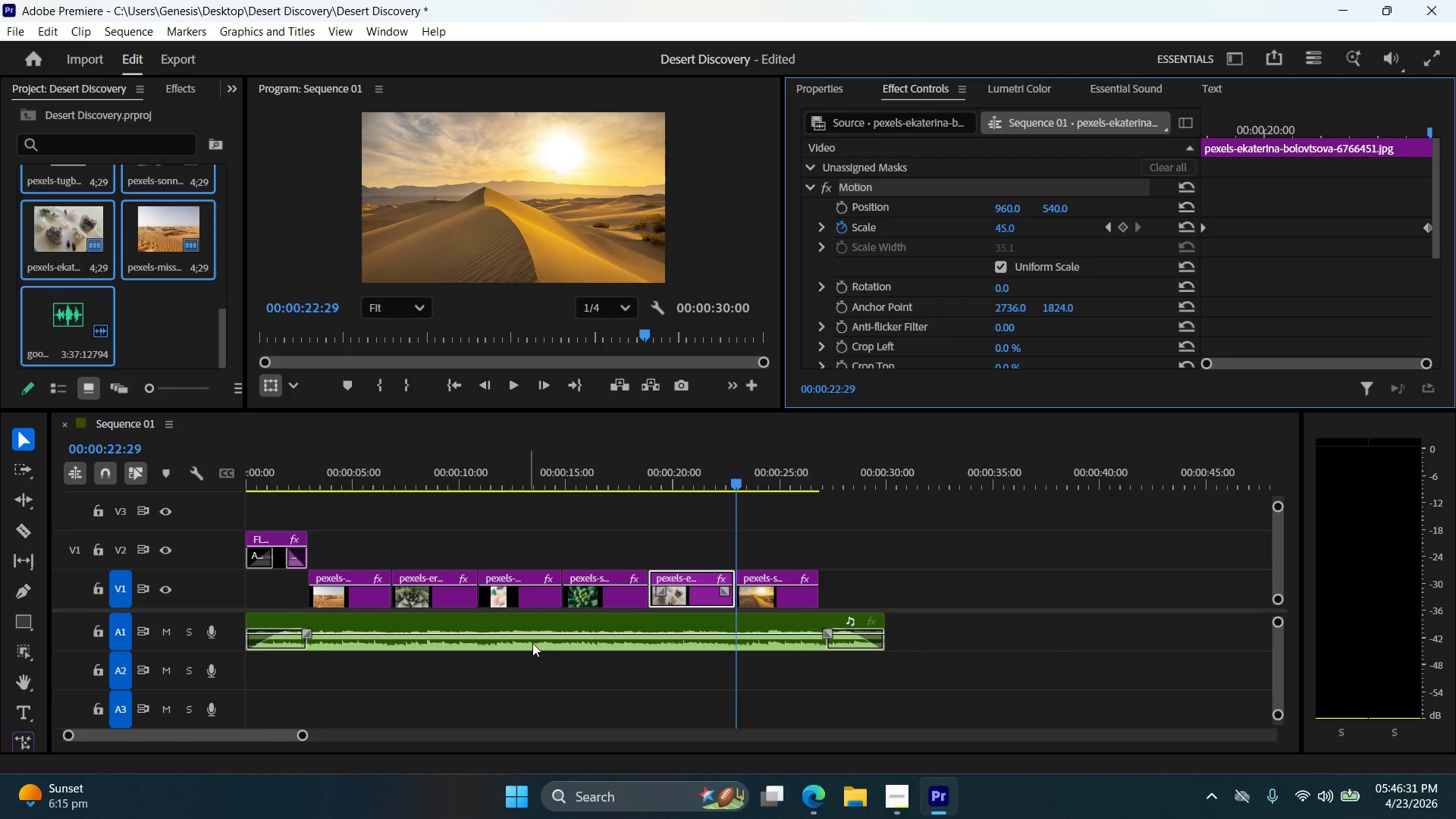 
left_click([782, 595])
 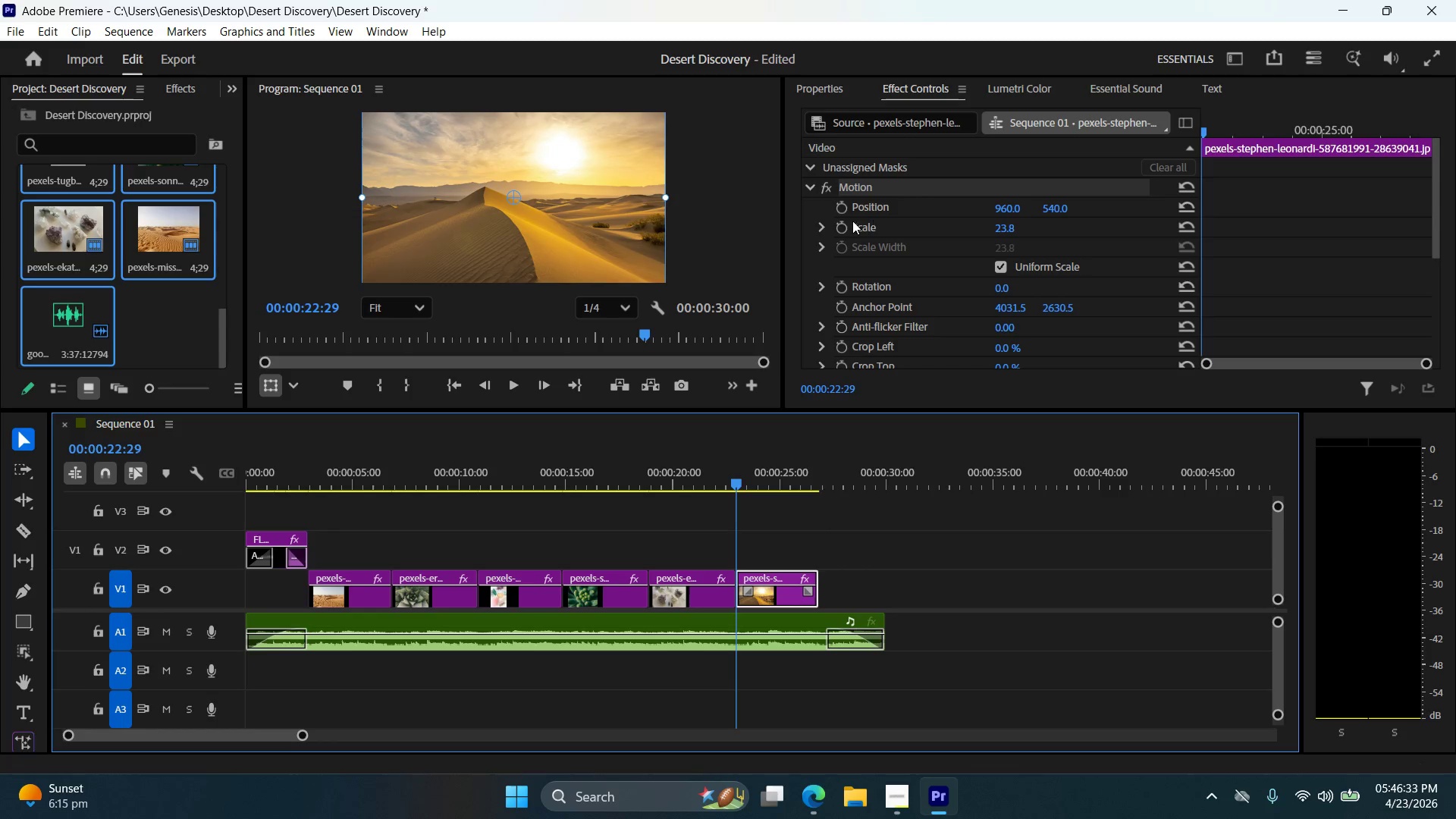 
left_click([845, 228])
 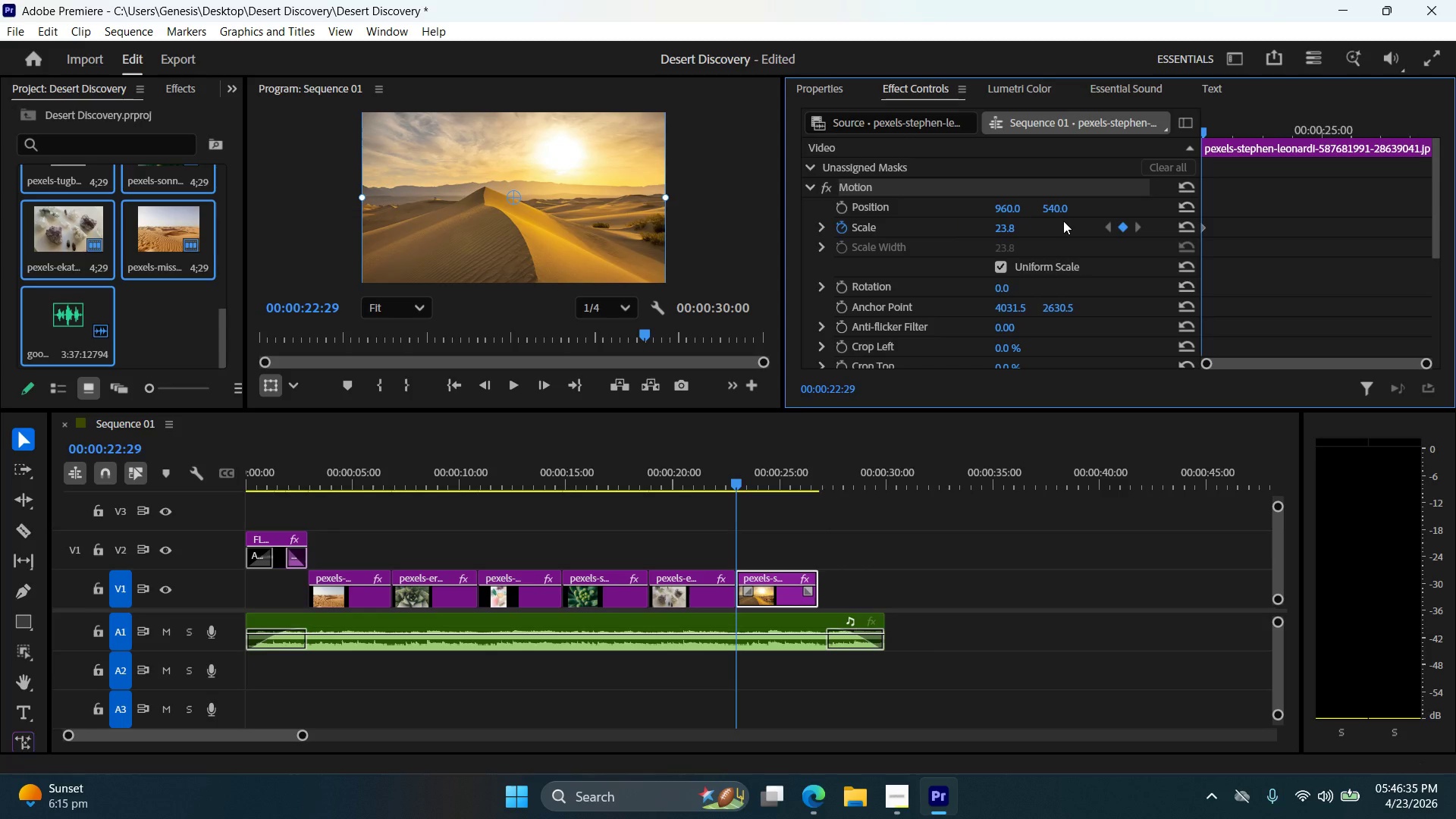 
hold_key(key=ArrowRight, duration=1.51)
 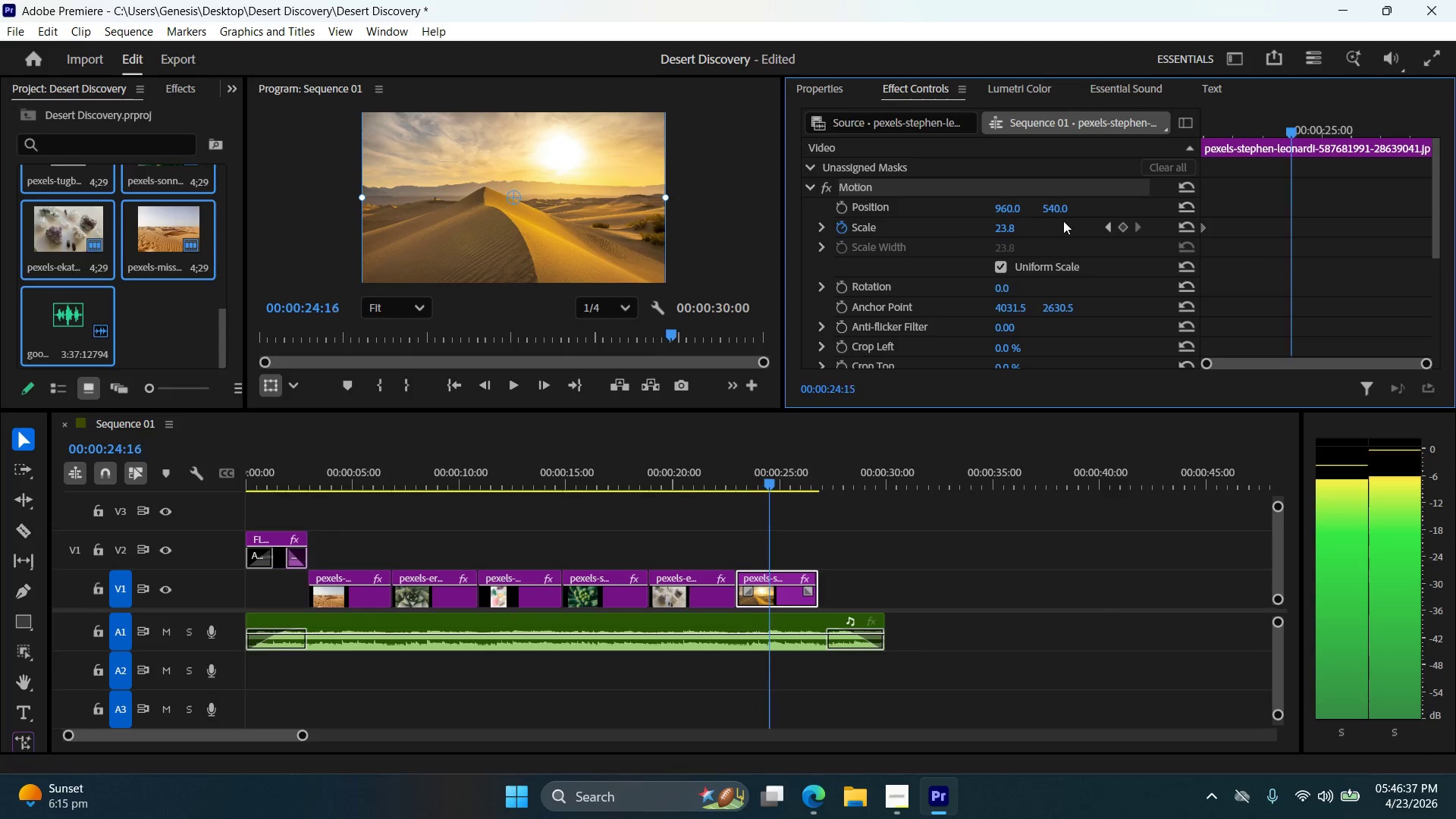 
hold_key(key=ArrowRight, duration=1.5)
 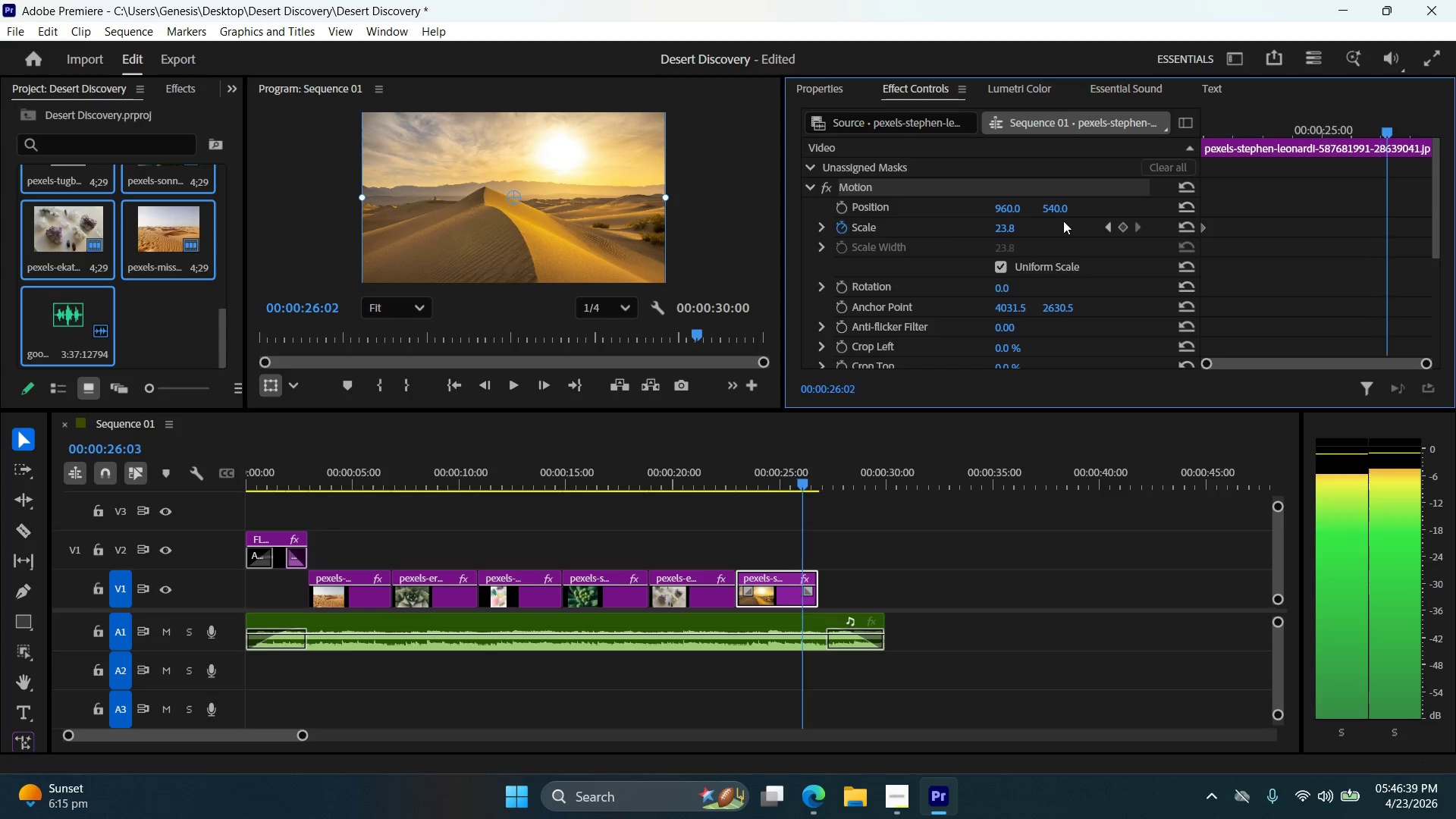 
hold_key(key=ArrowRight, duration=1.05)
 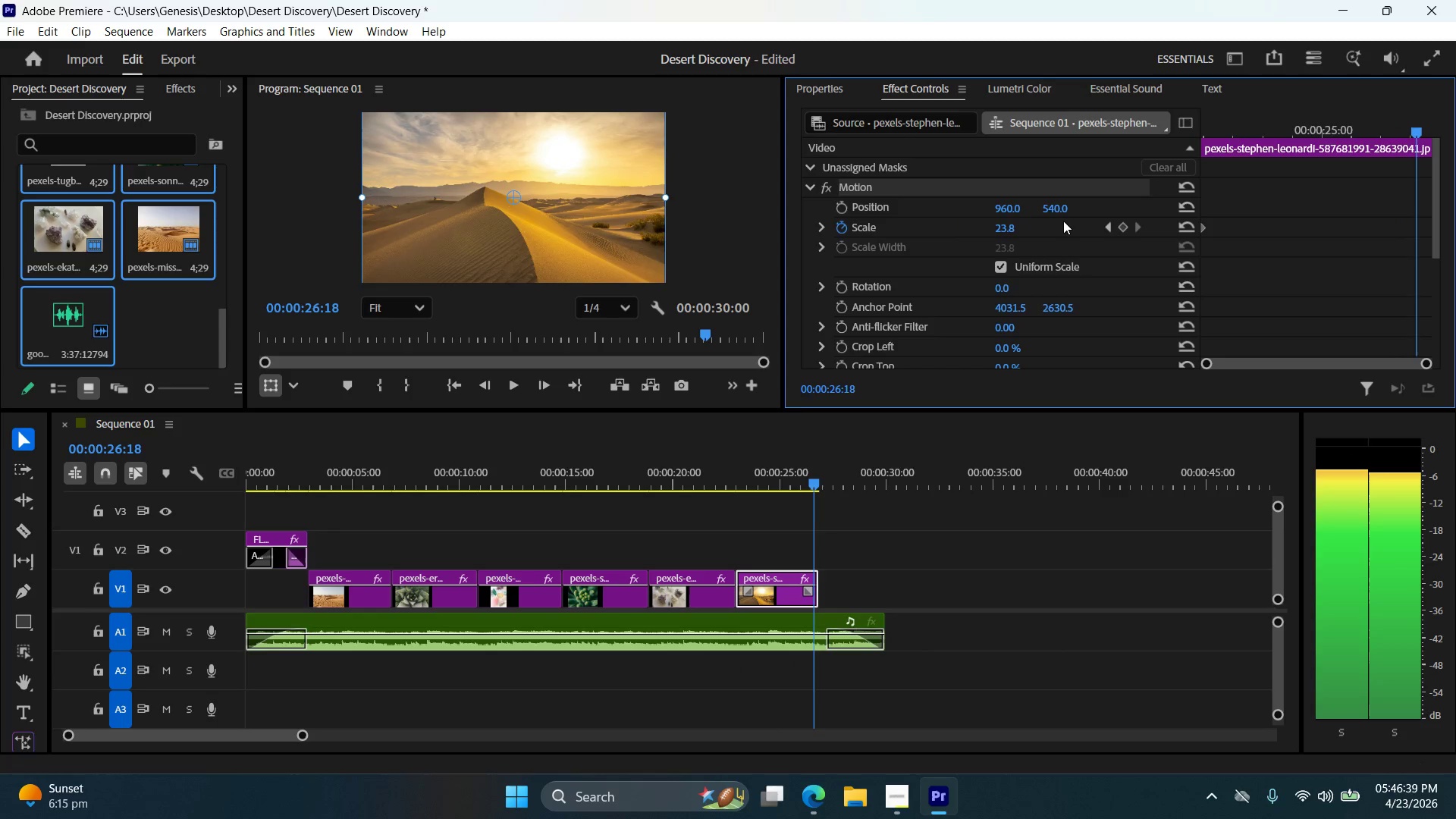 
key(ArrowRight)
 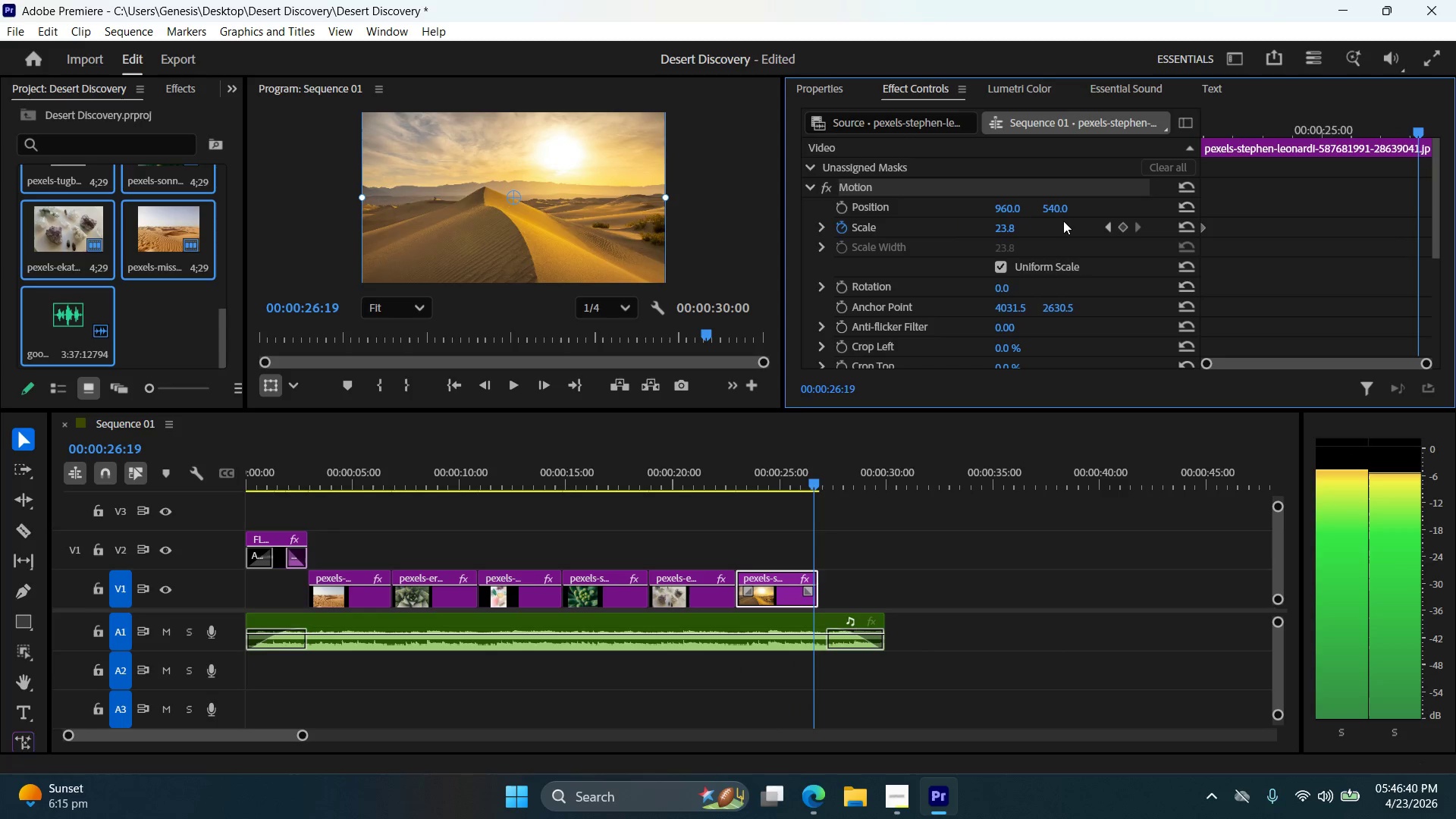 
key(ArrowRight)
 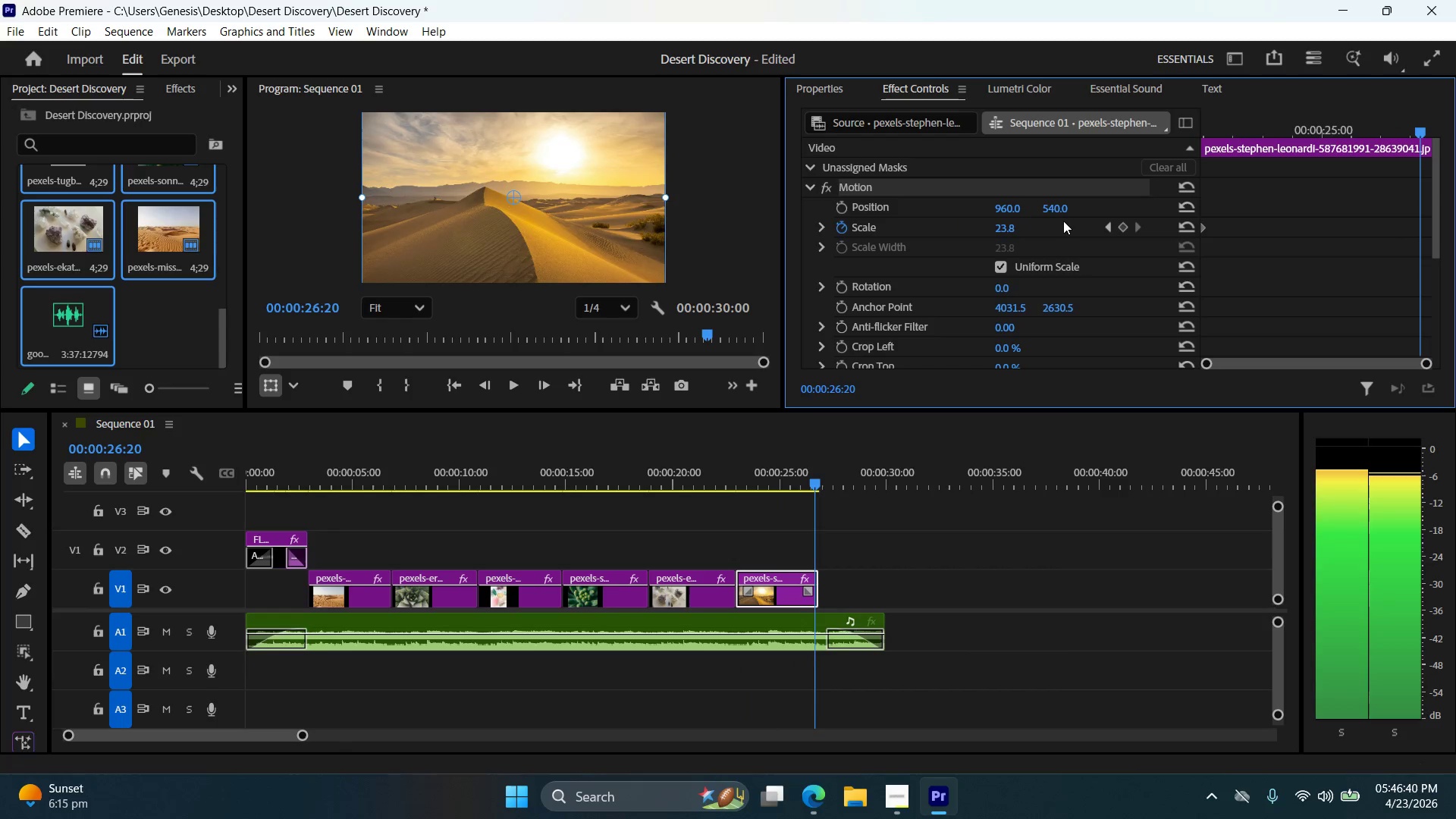 
key(ArrowRight)
 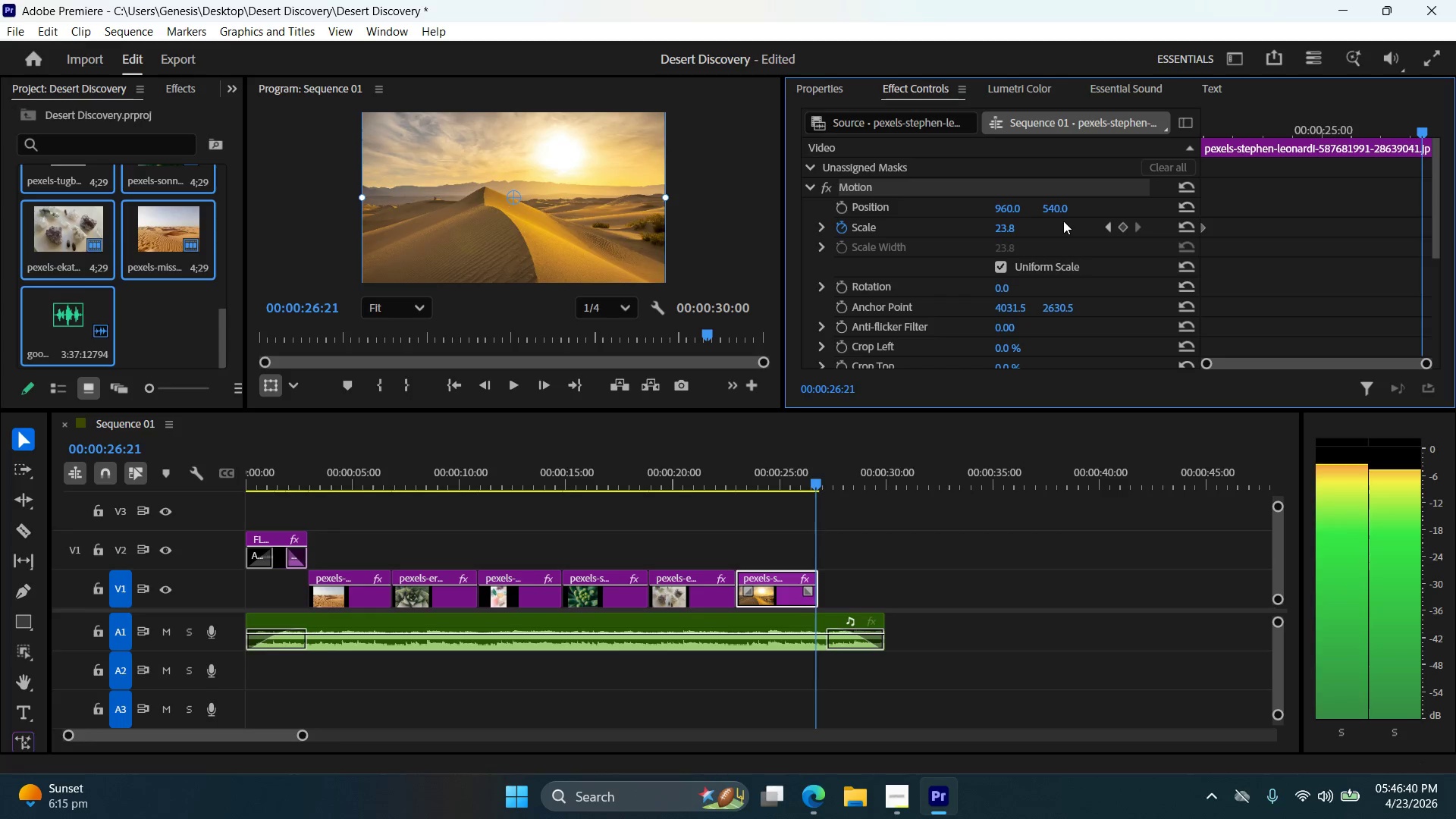 
key(ArrowRight)
 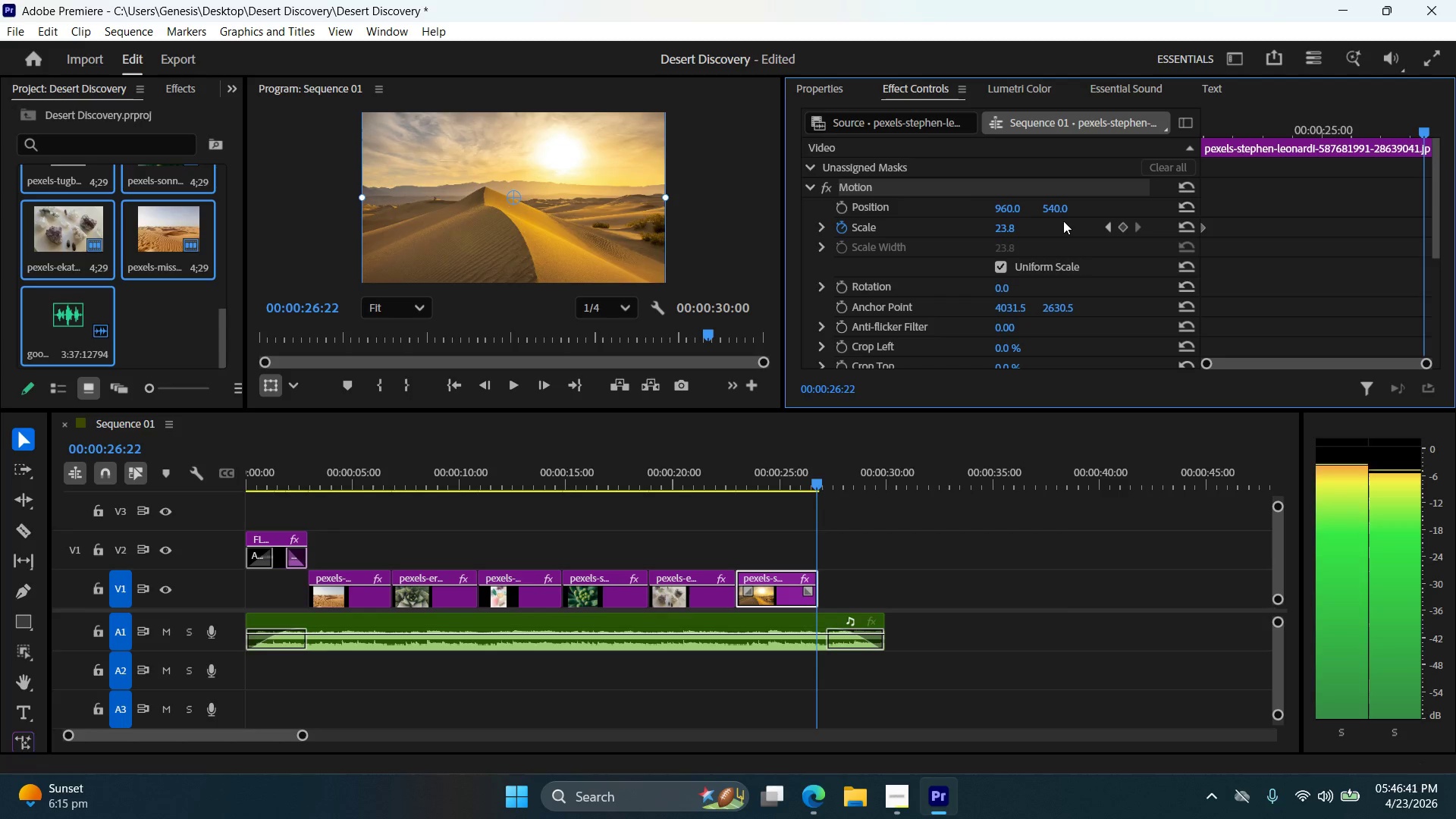 
key(ArrowRight)
 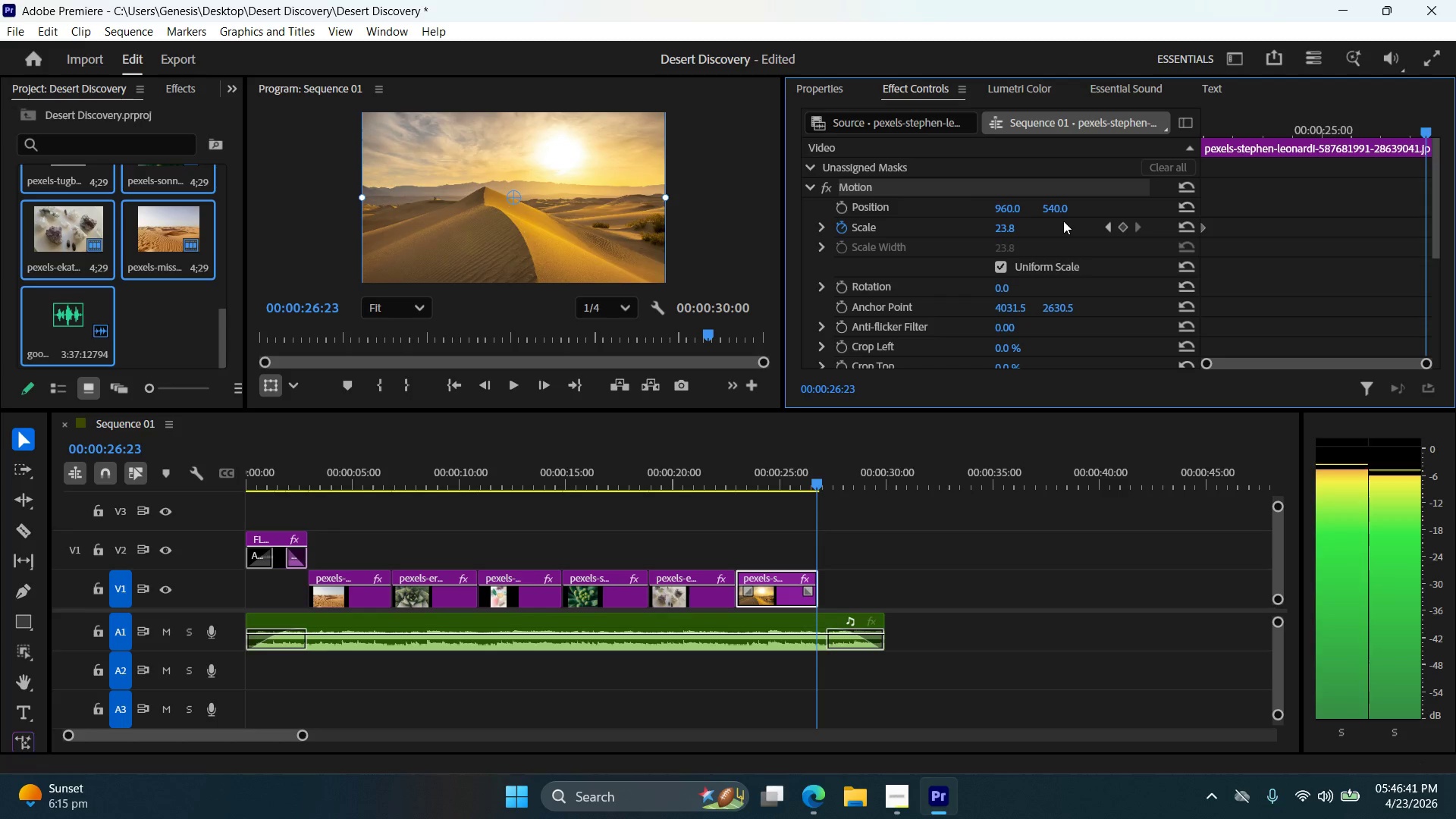 
key(ArrowRight)
 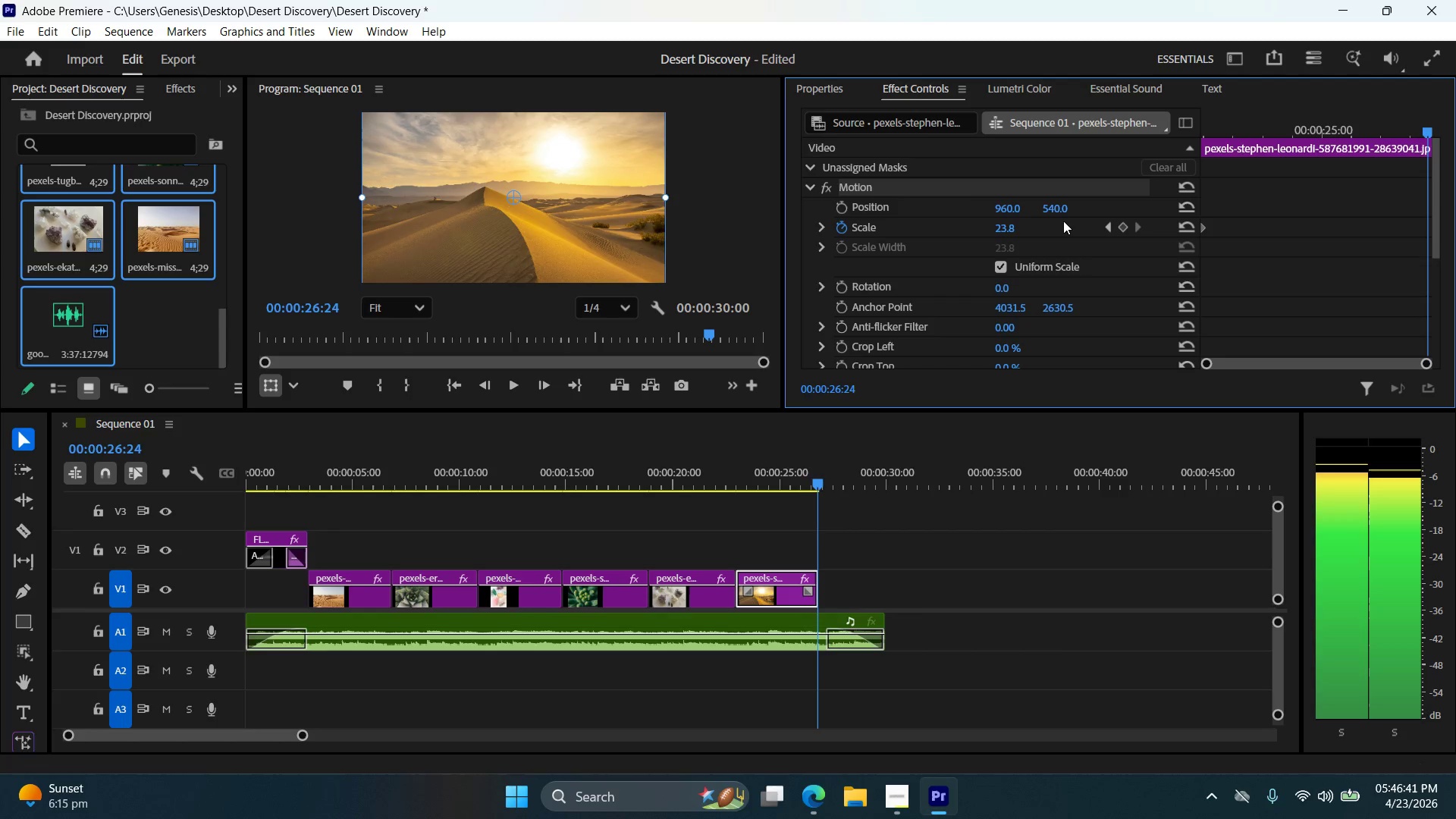 
key(ArrowRight)
 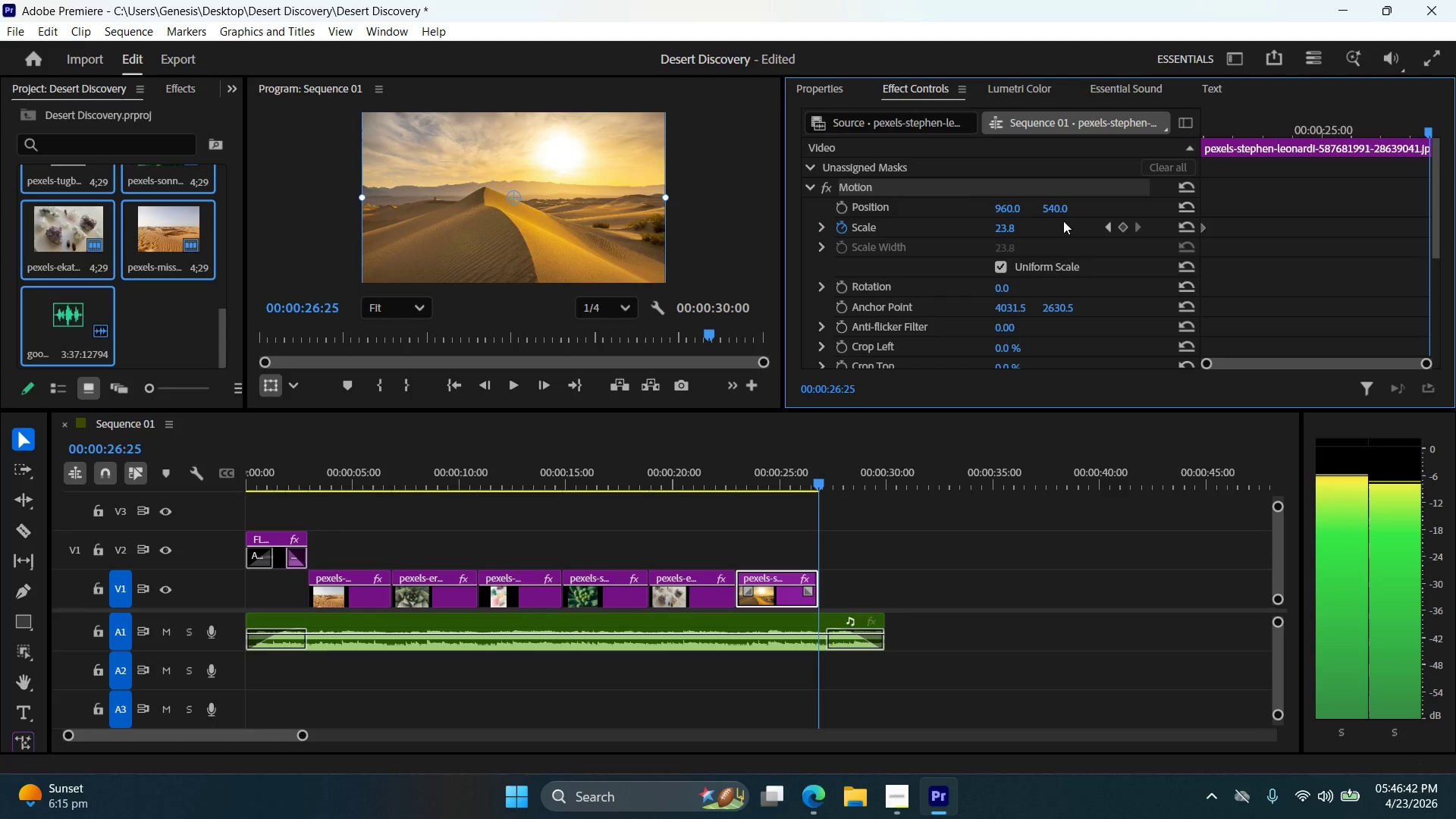 
key(ArrowLeft)
 